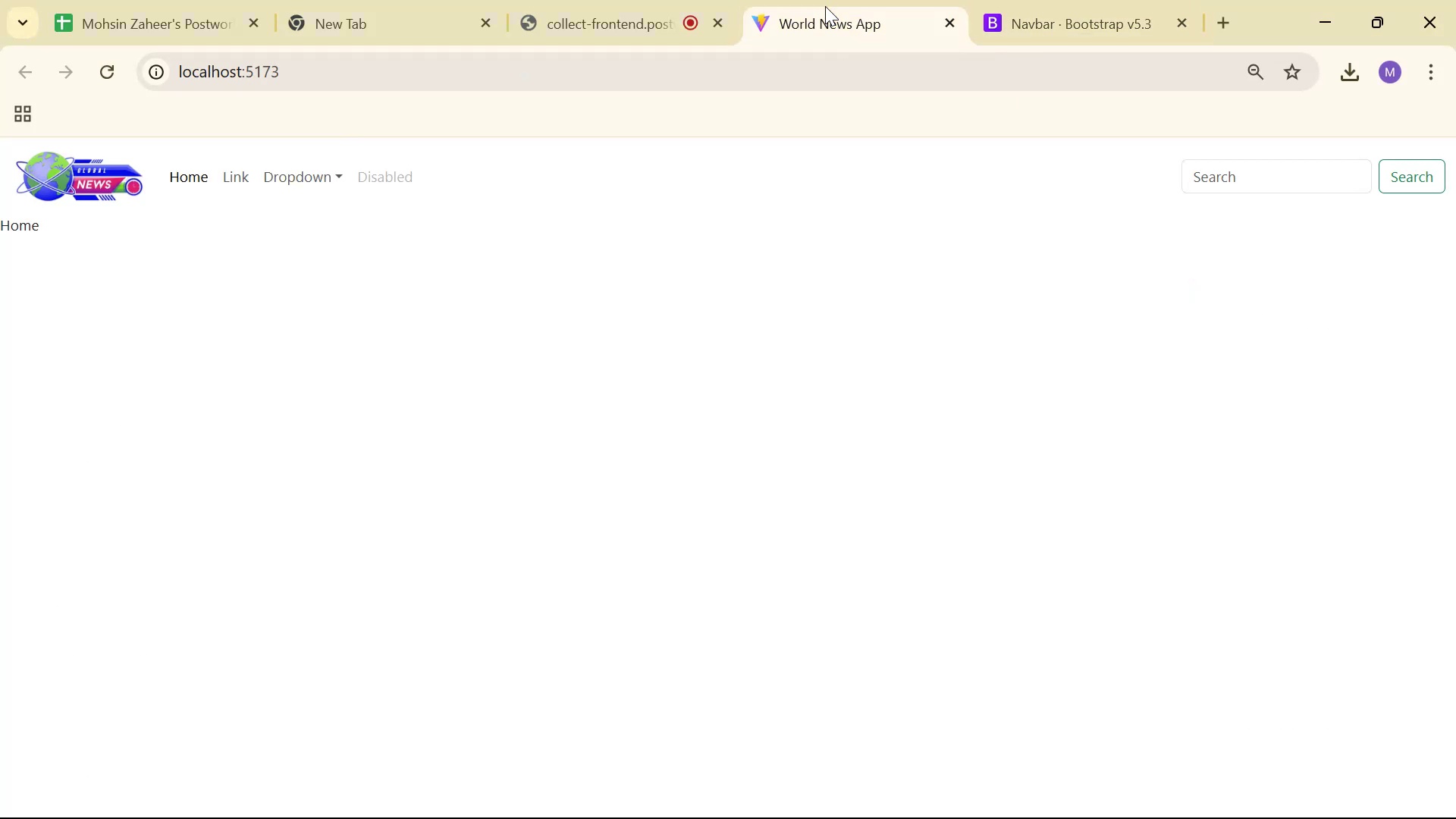 
key(Alt+Tab)
 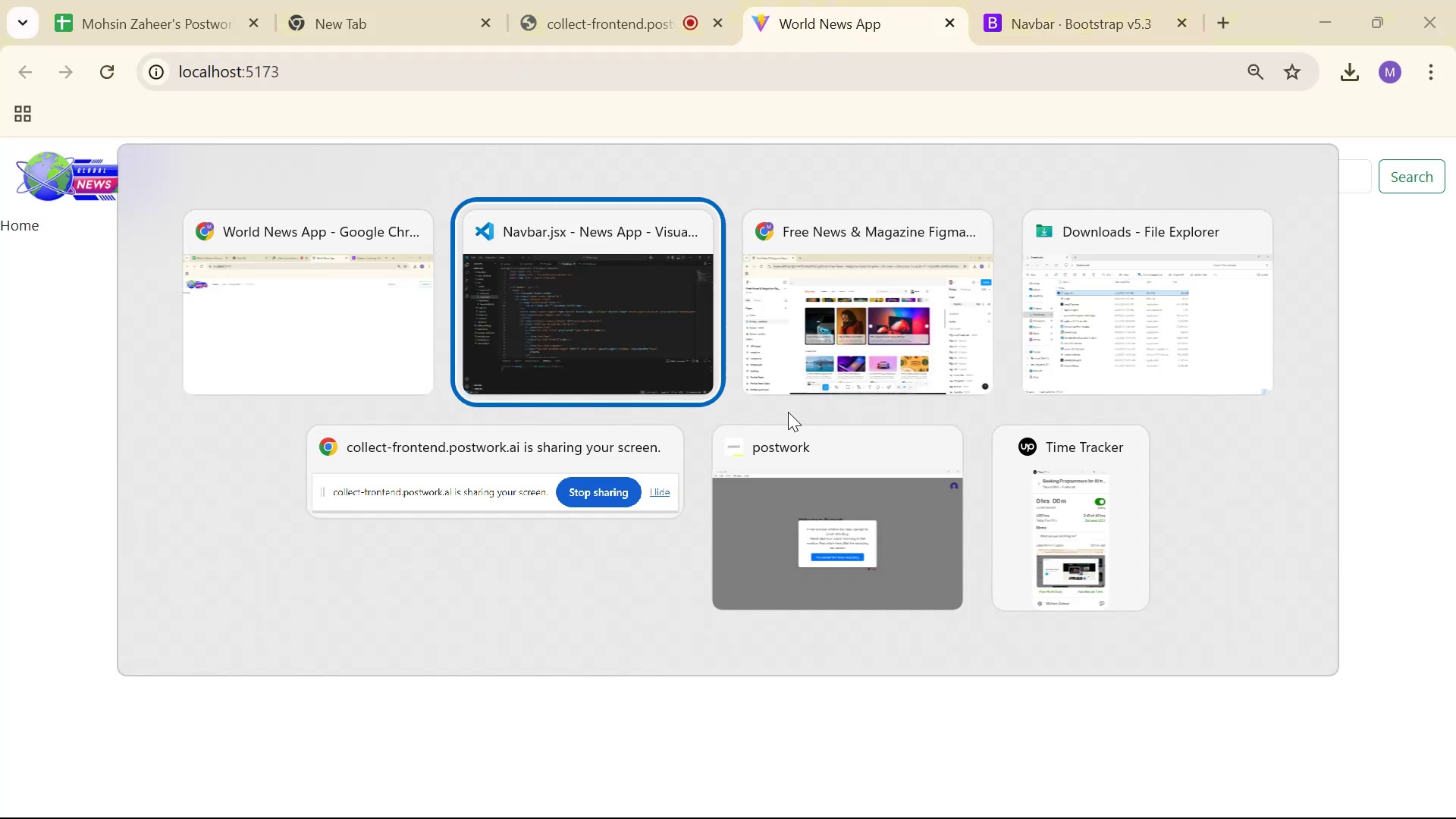 
key(Alt+Tab)
 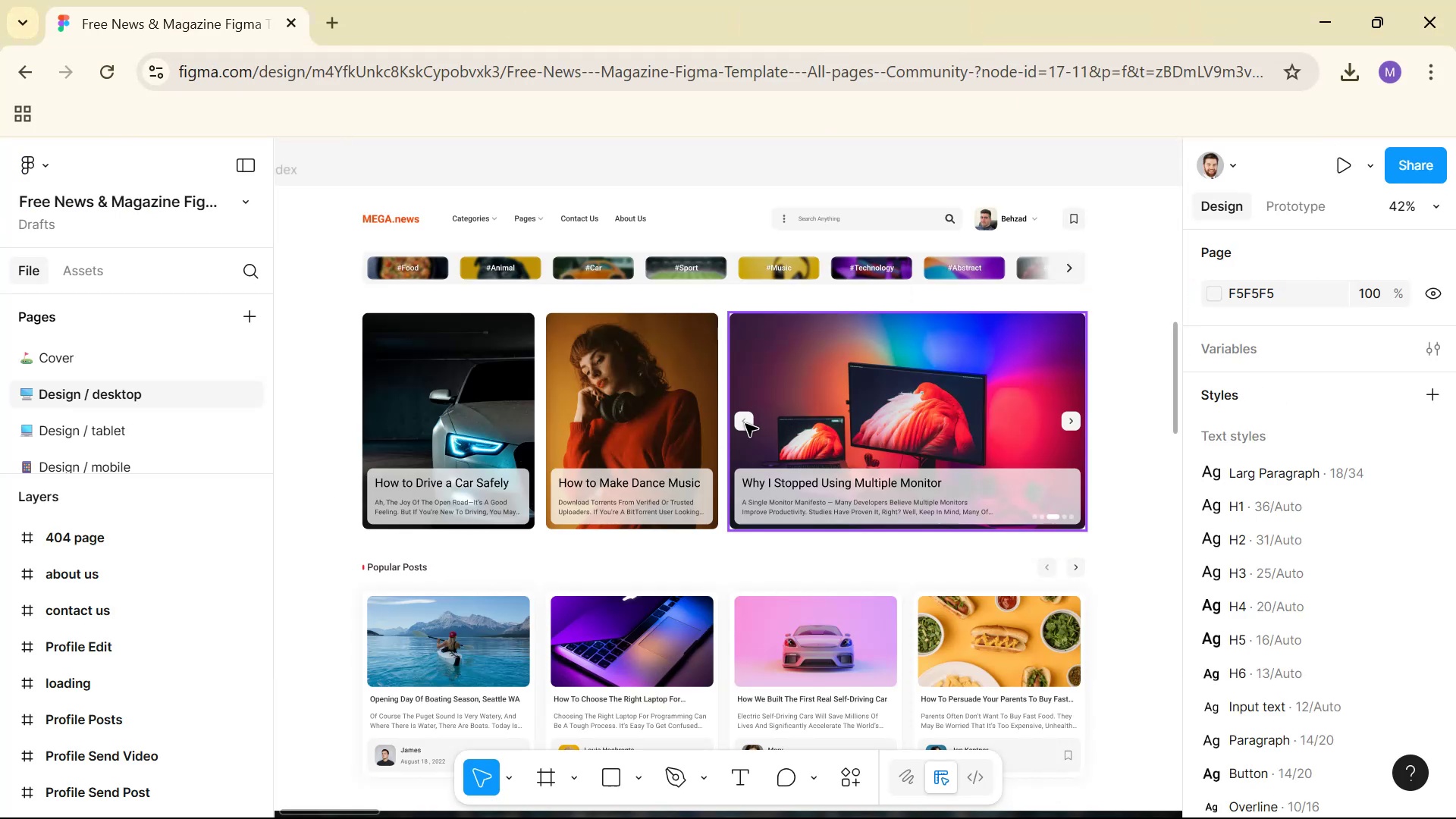 
scroll: coordinate [537, 414], scroll_direction: up, amount: 4.0
 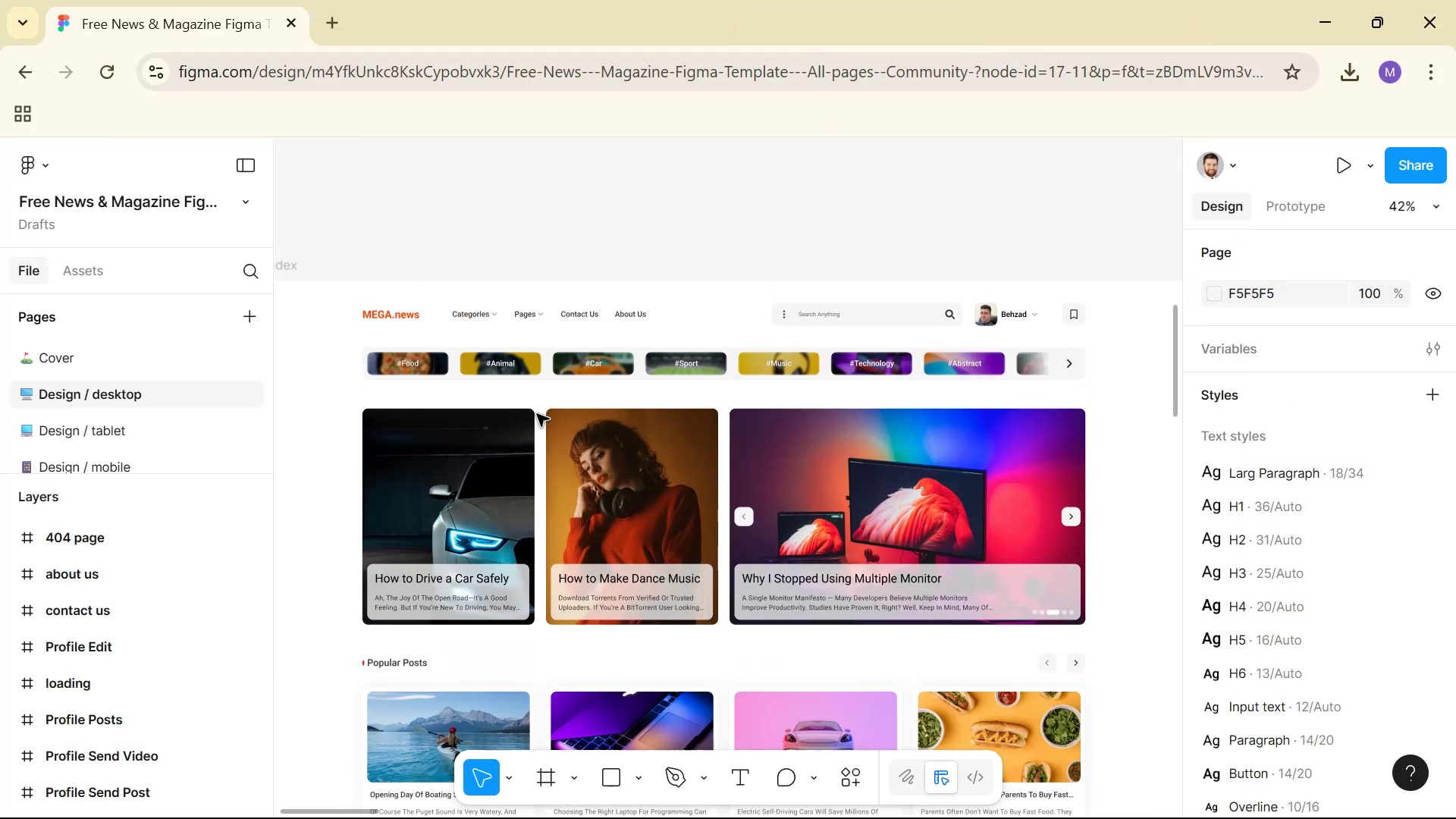 
hold_key(key=ControlLeft, duration=1.53)
 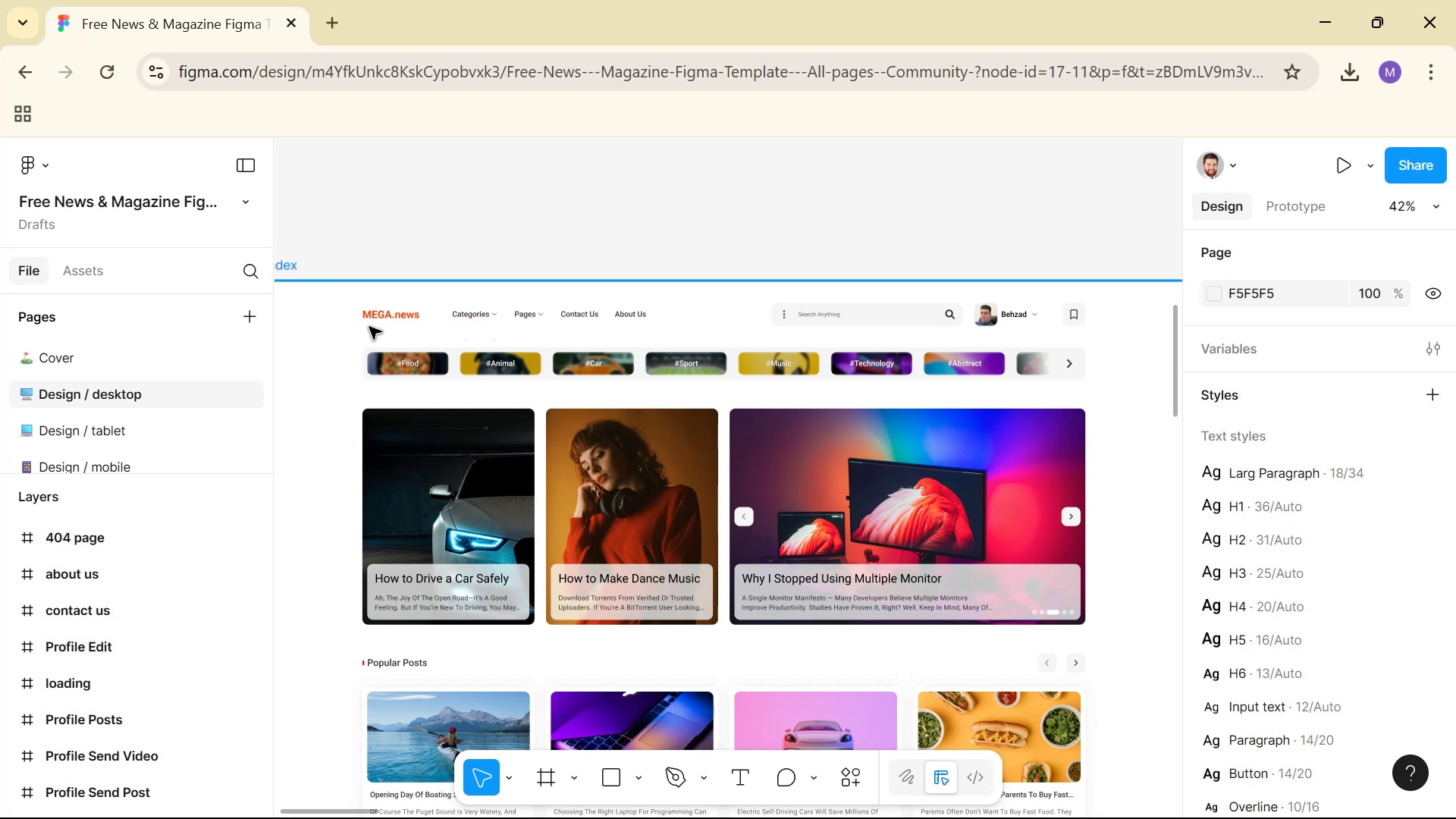 
hold_key(key=ControlLeft, duration=1.52)
left_click([378, 315])
 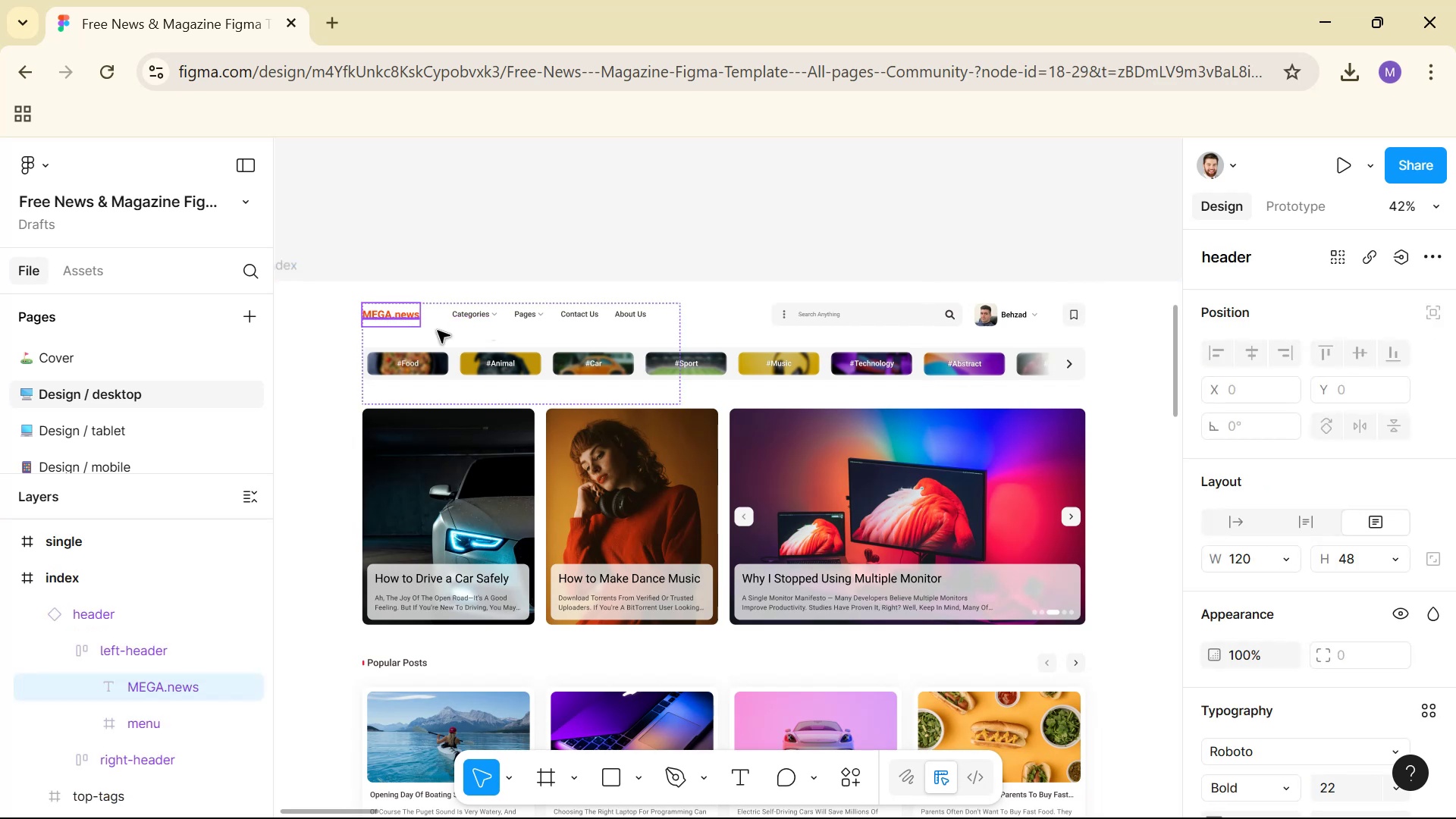 
scroll: coordinate [1309, 491], scroll_direction: down, amount: 3.0
 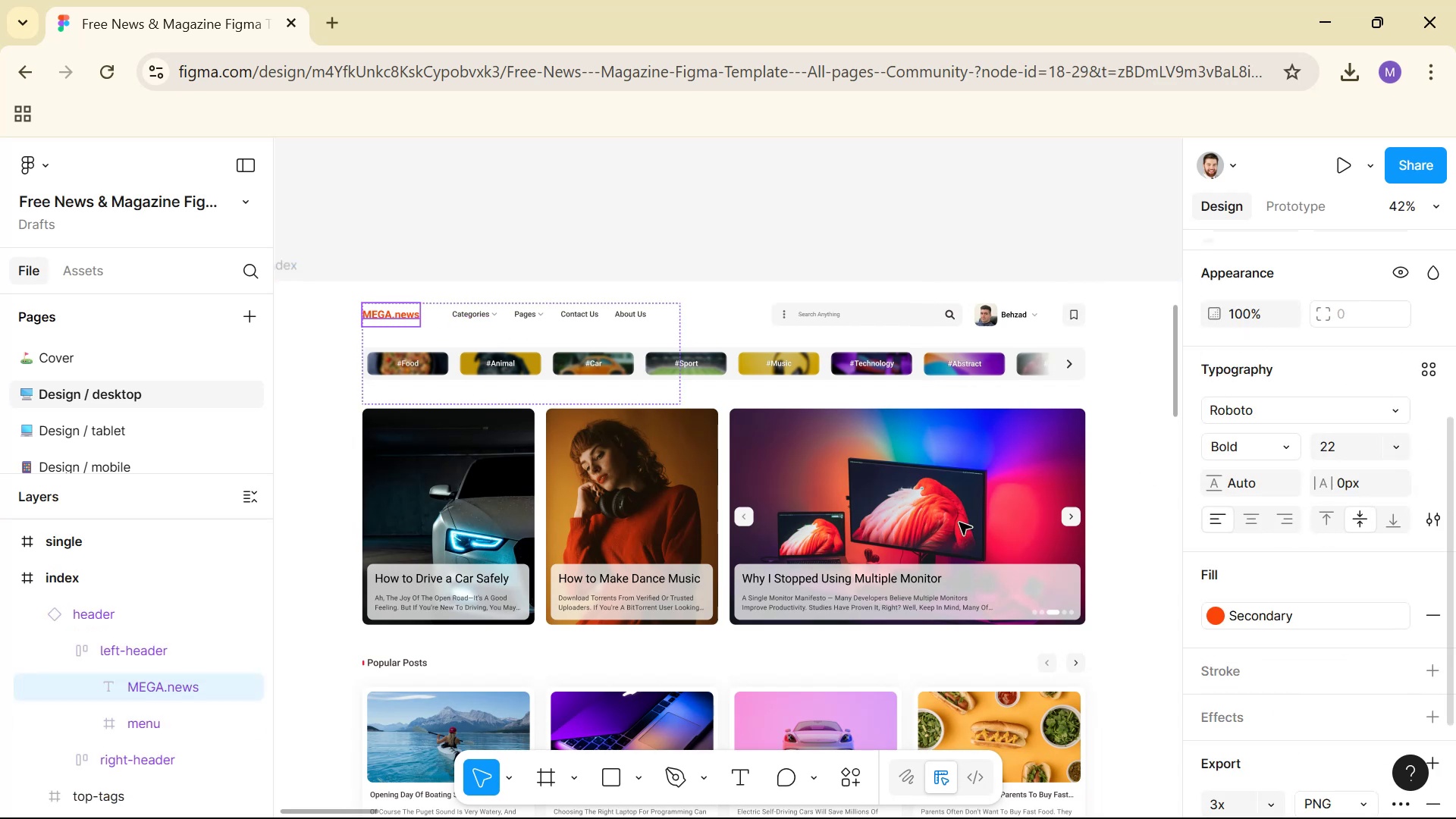 
hold_key(key=ControlLeft, duration=1.29)
left_click([423, 581])
 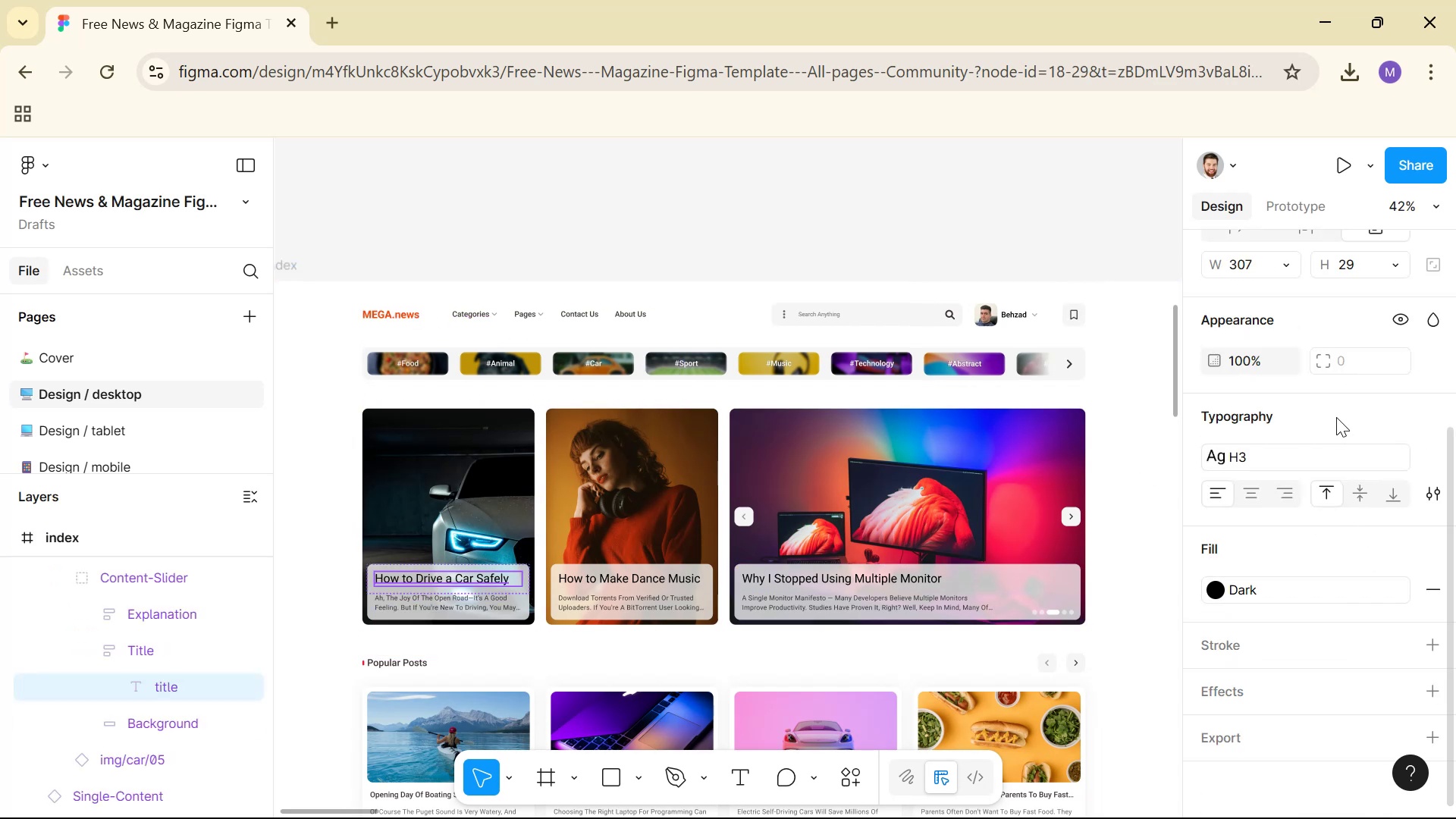 
scroll: coordinate [1325, 447], scroll_direction: up, amount: 1.0
 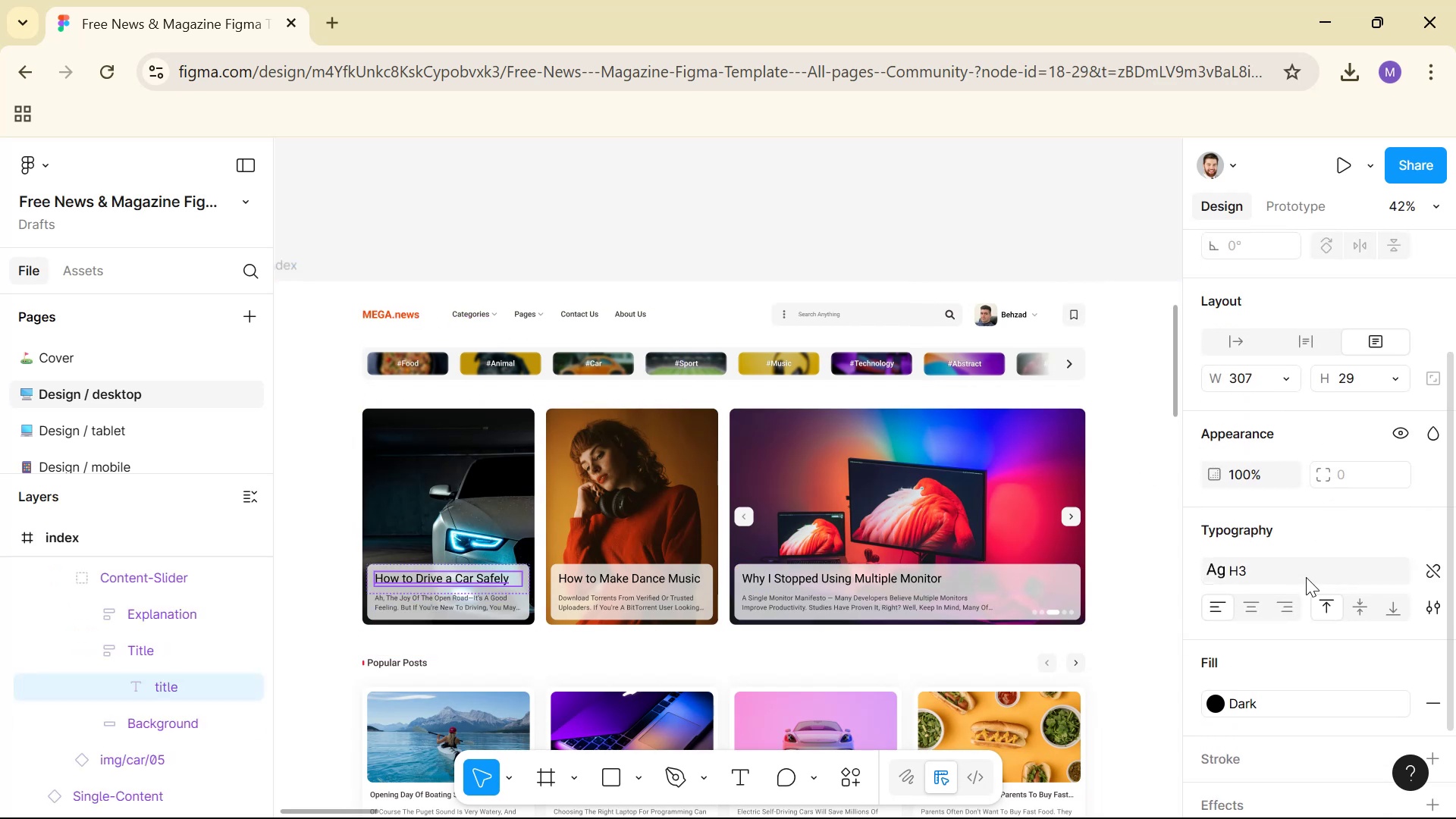 
left_click([1303, 573])
 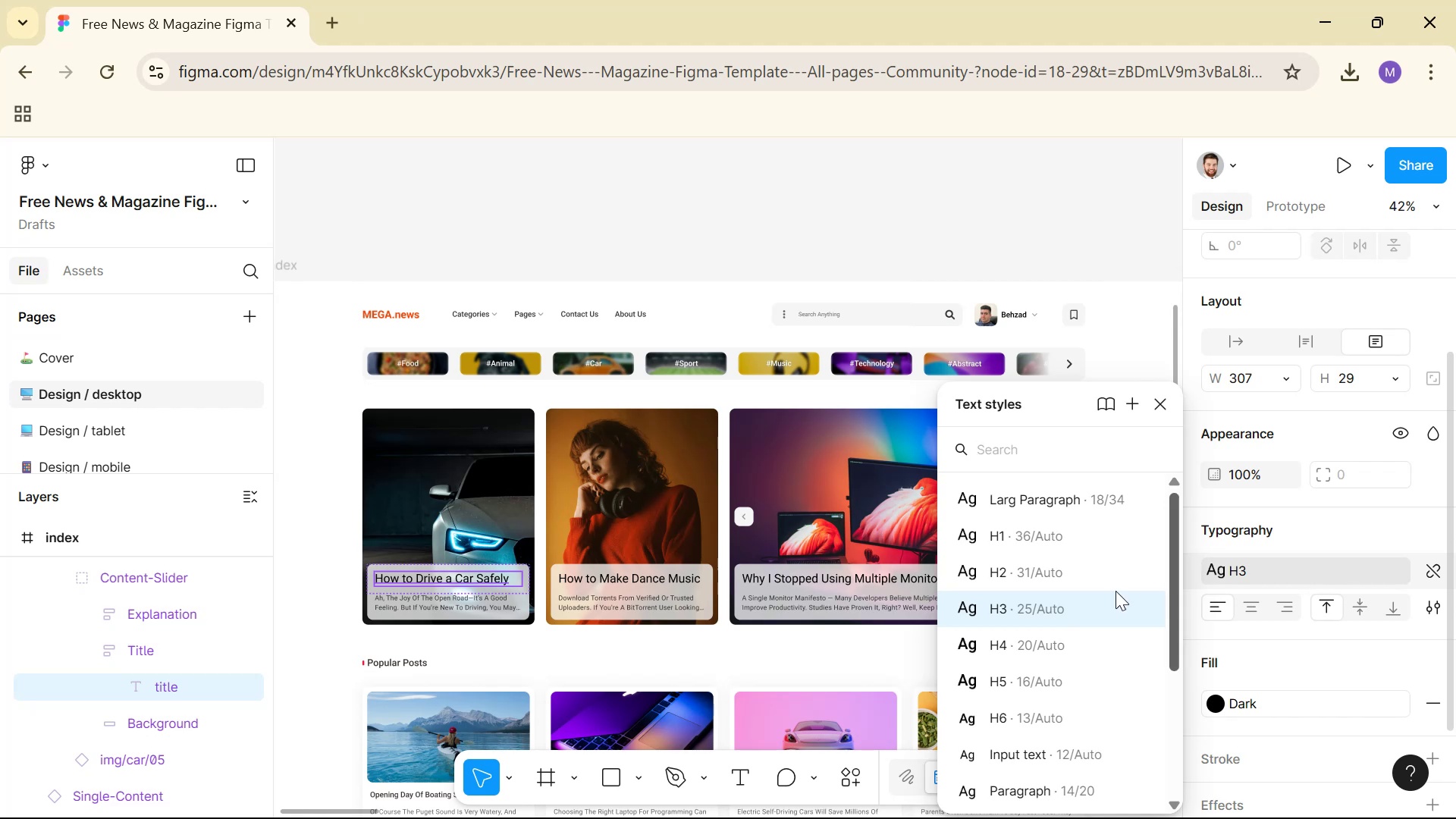 
left_click([1035, 613])
 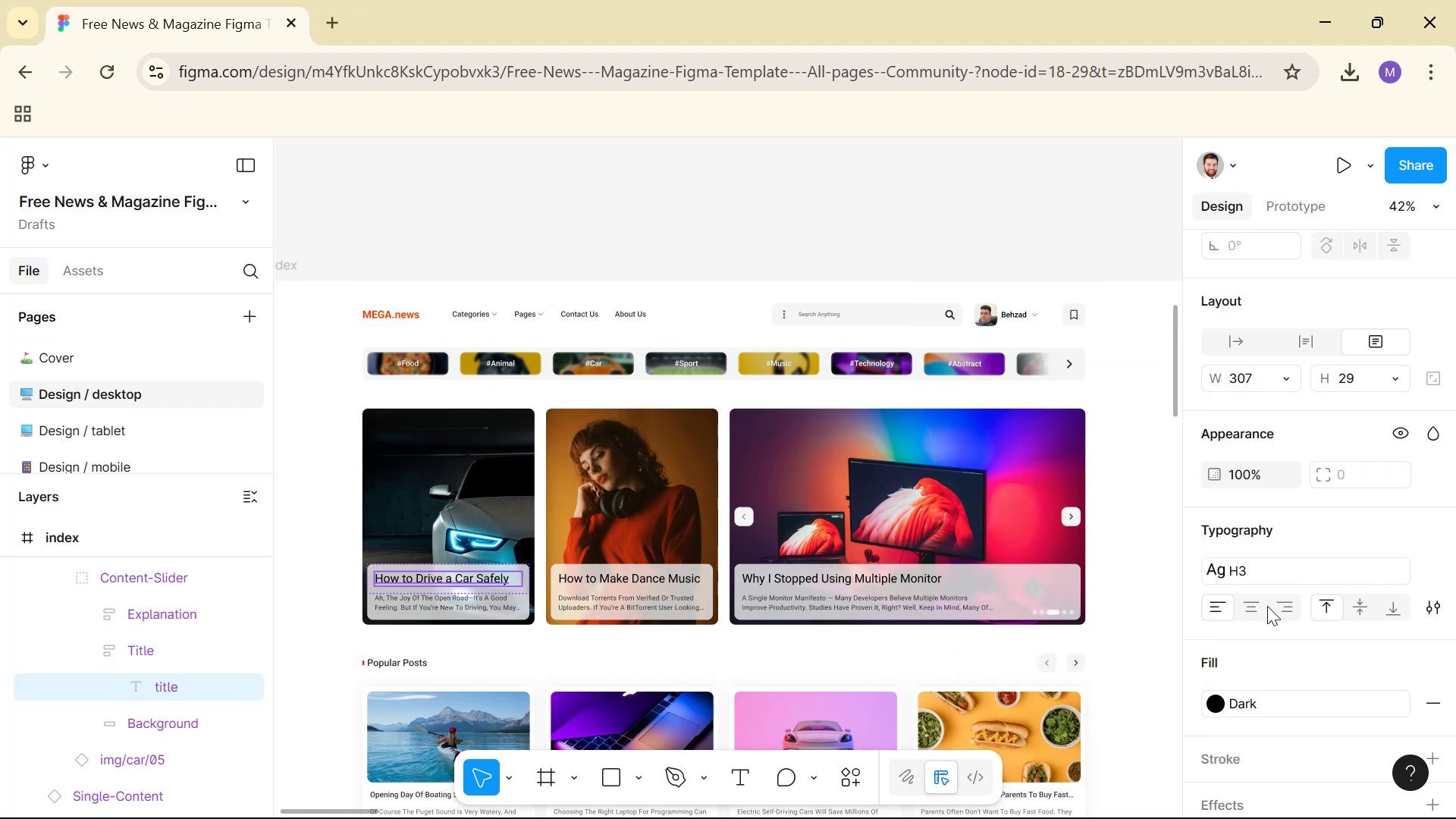 
left_click([1291, 579])
 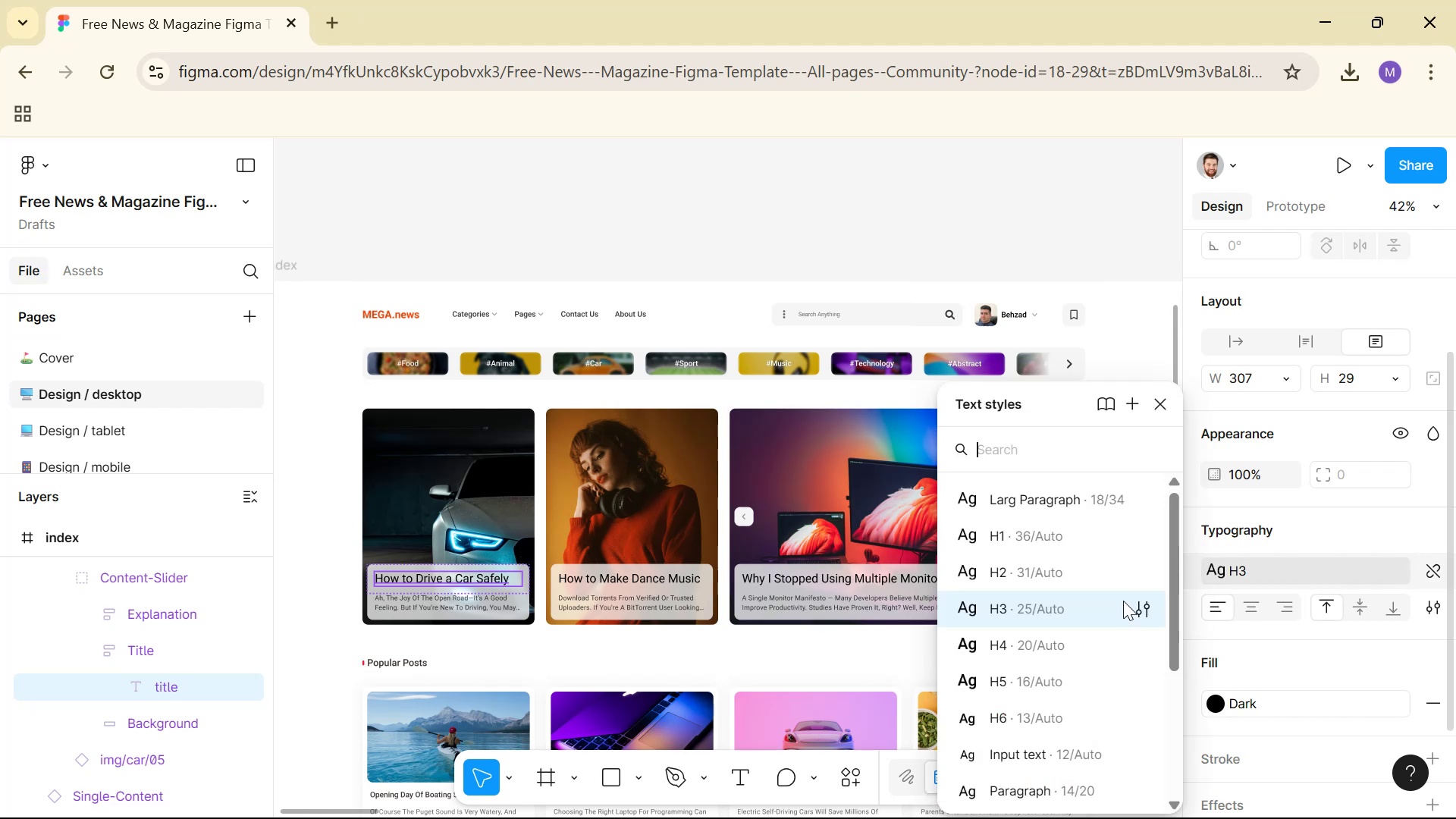 
left_click([1147, 607])
 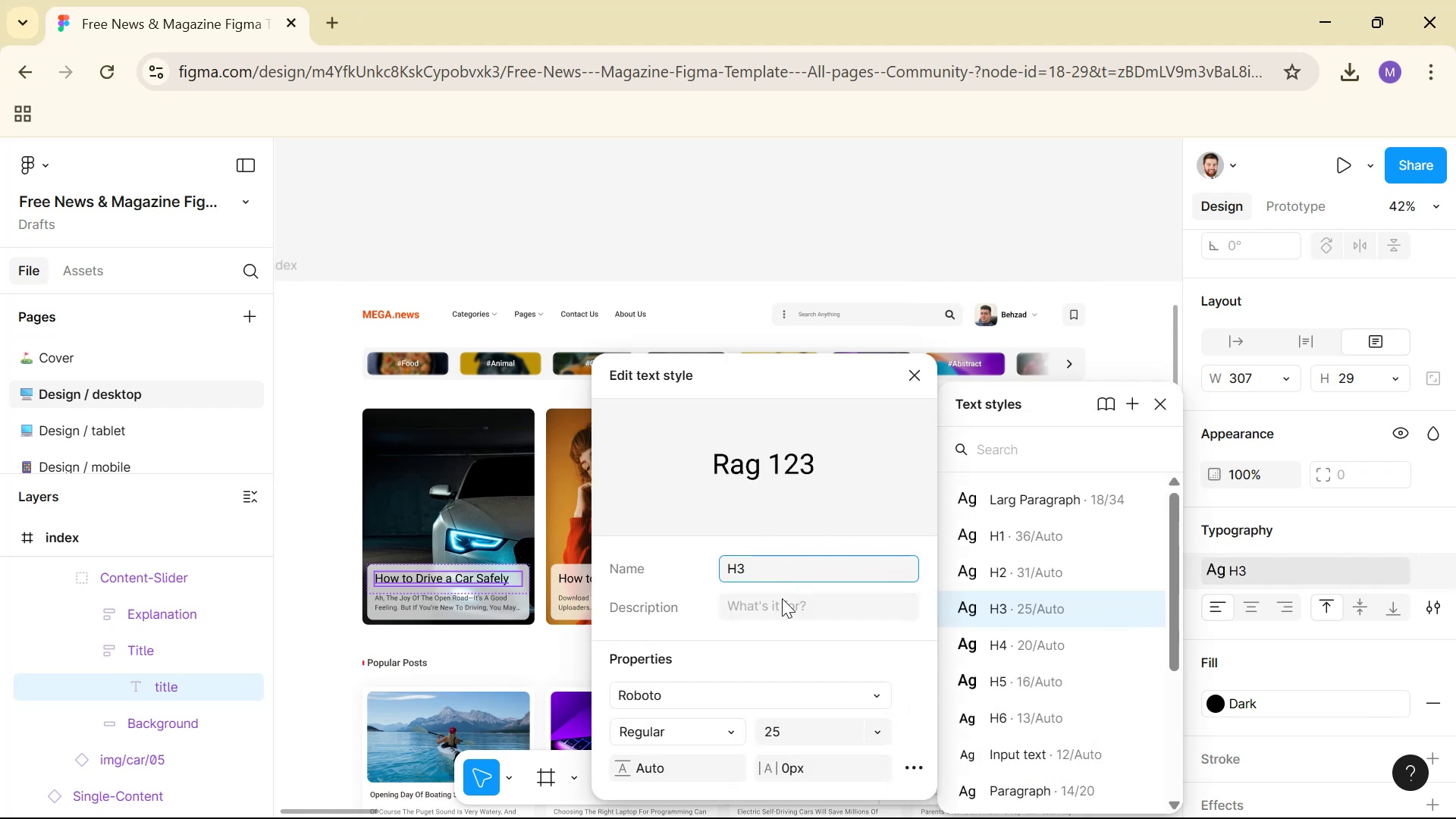 
left_click([912, 381])
 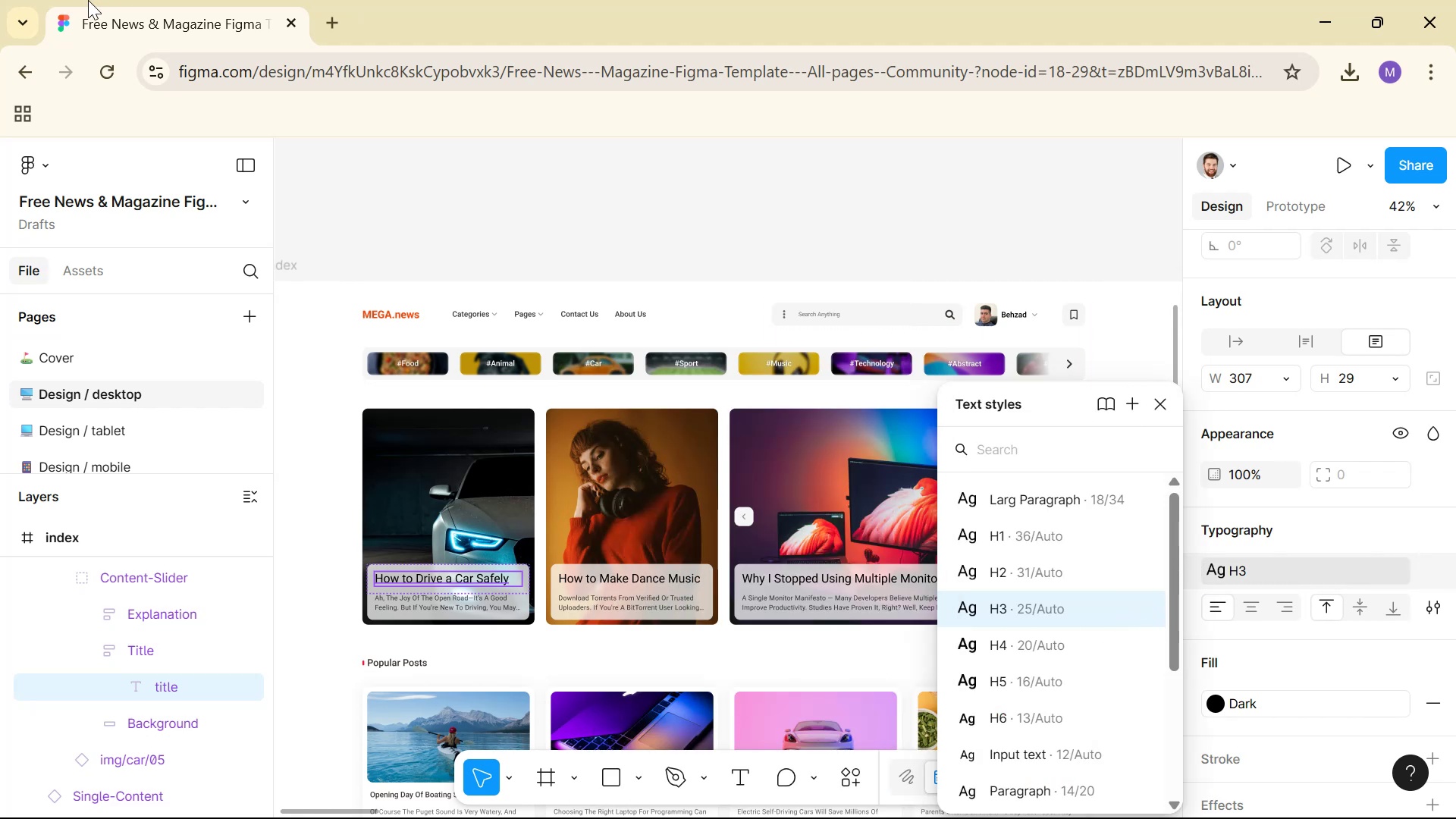 
key(Alt+Tab)
 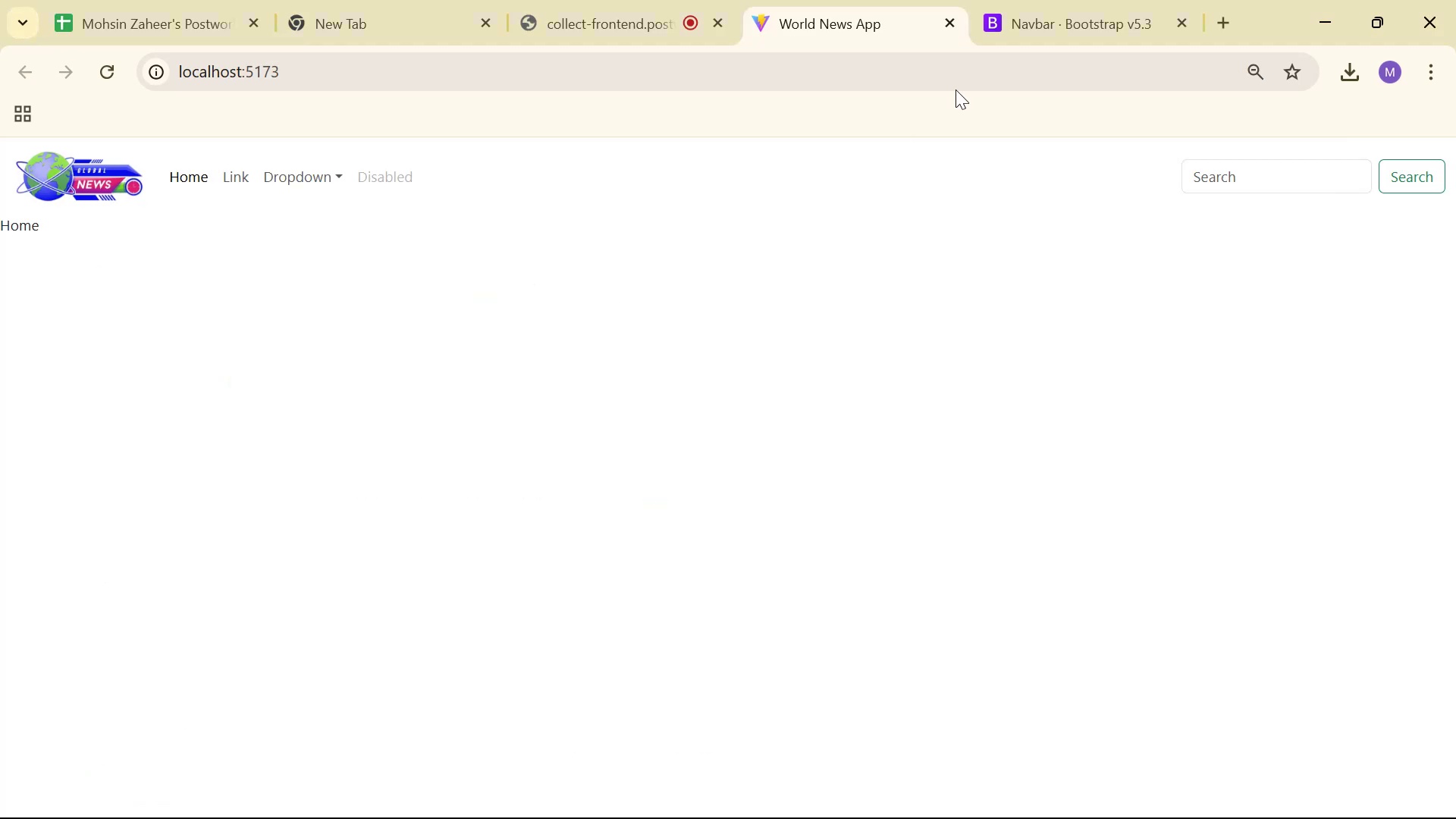 
left_click([1224, 23])
 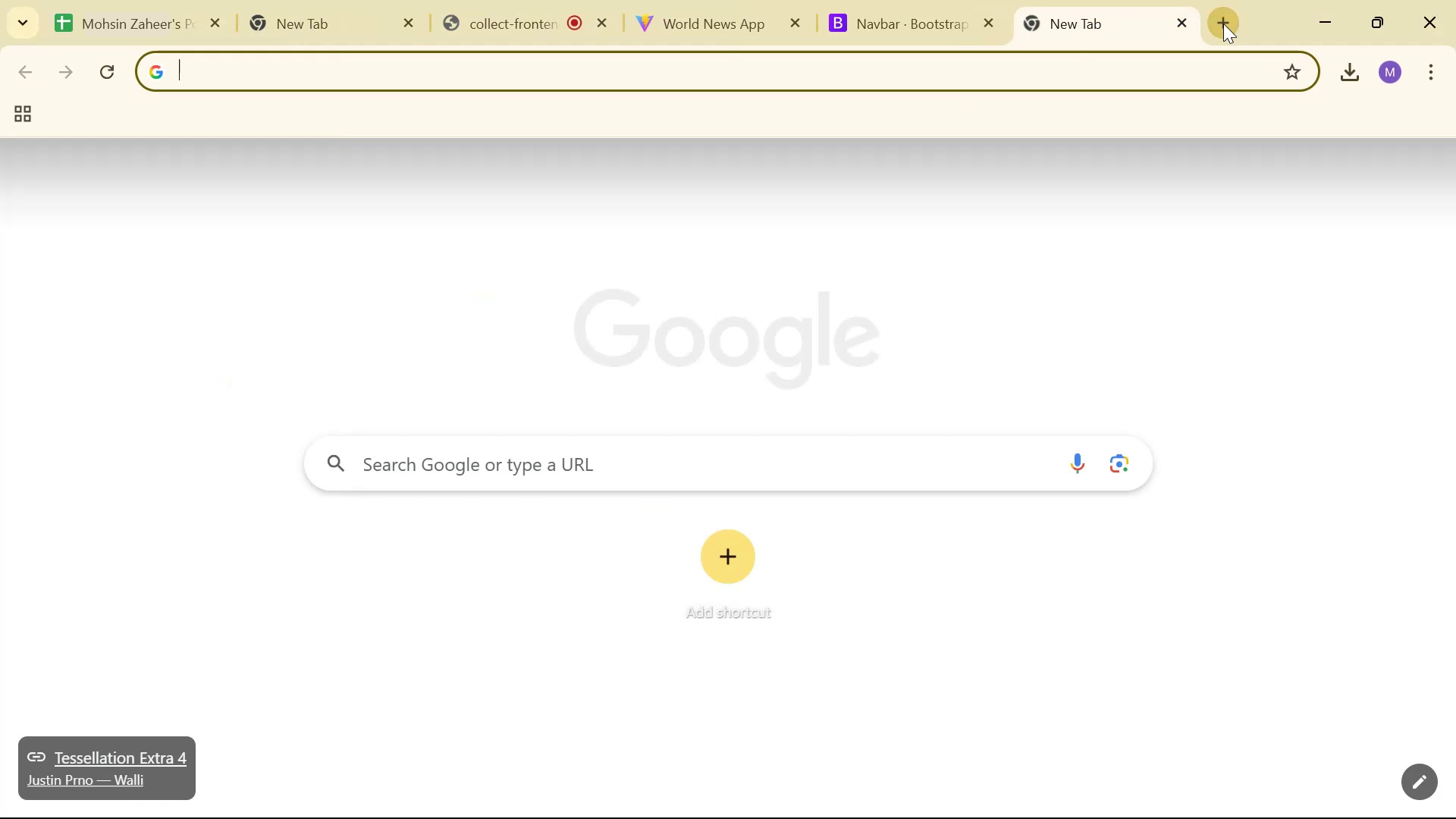 
type(googlr f)
key(Backspace)
key(Backspace)
key(Backspace)
type(e d)
key(Backspace)
type(fone)
key(Backspace)
type(ts)
 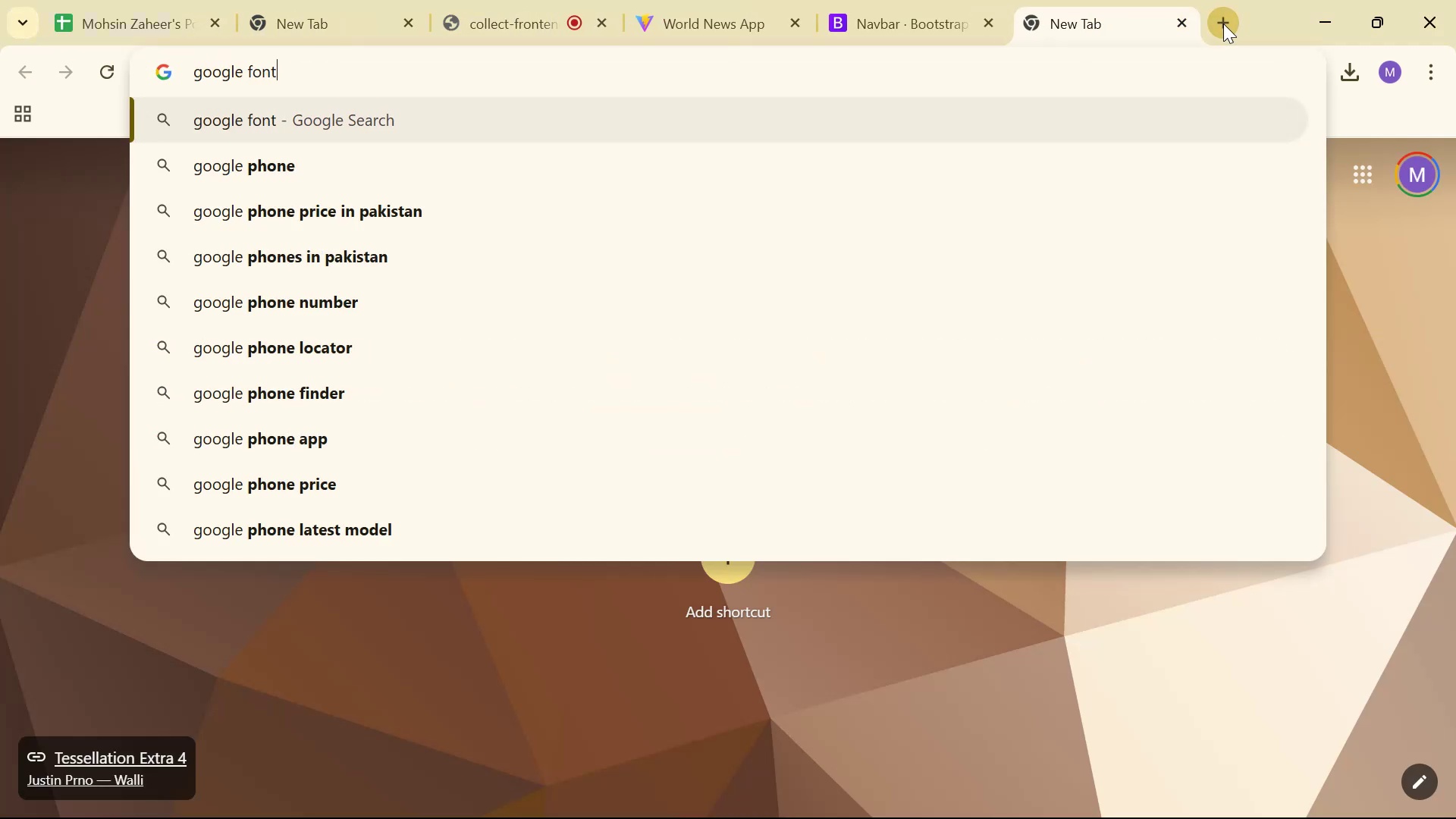 
key(Enter)
 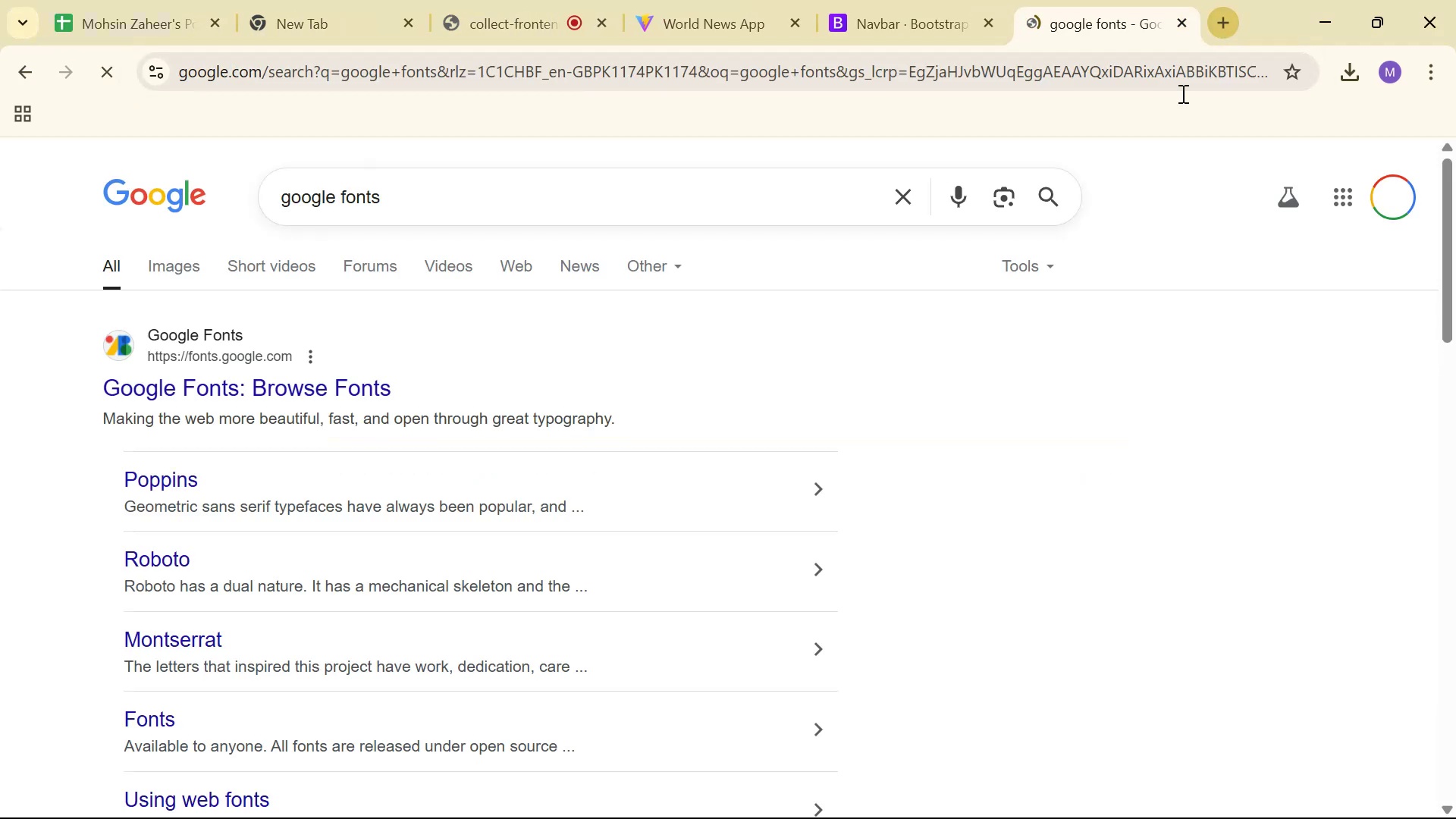 
left_click([301, 383])
 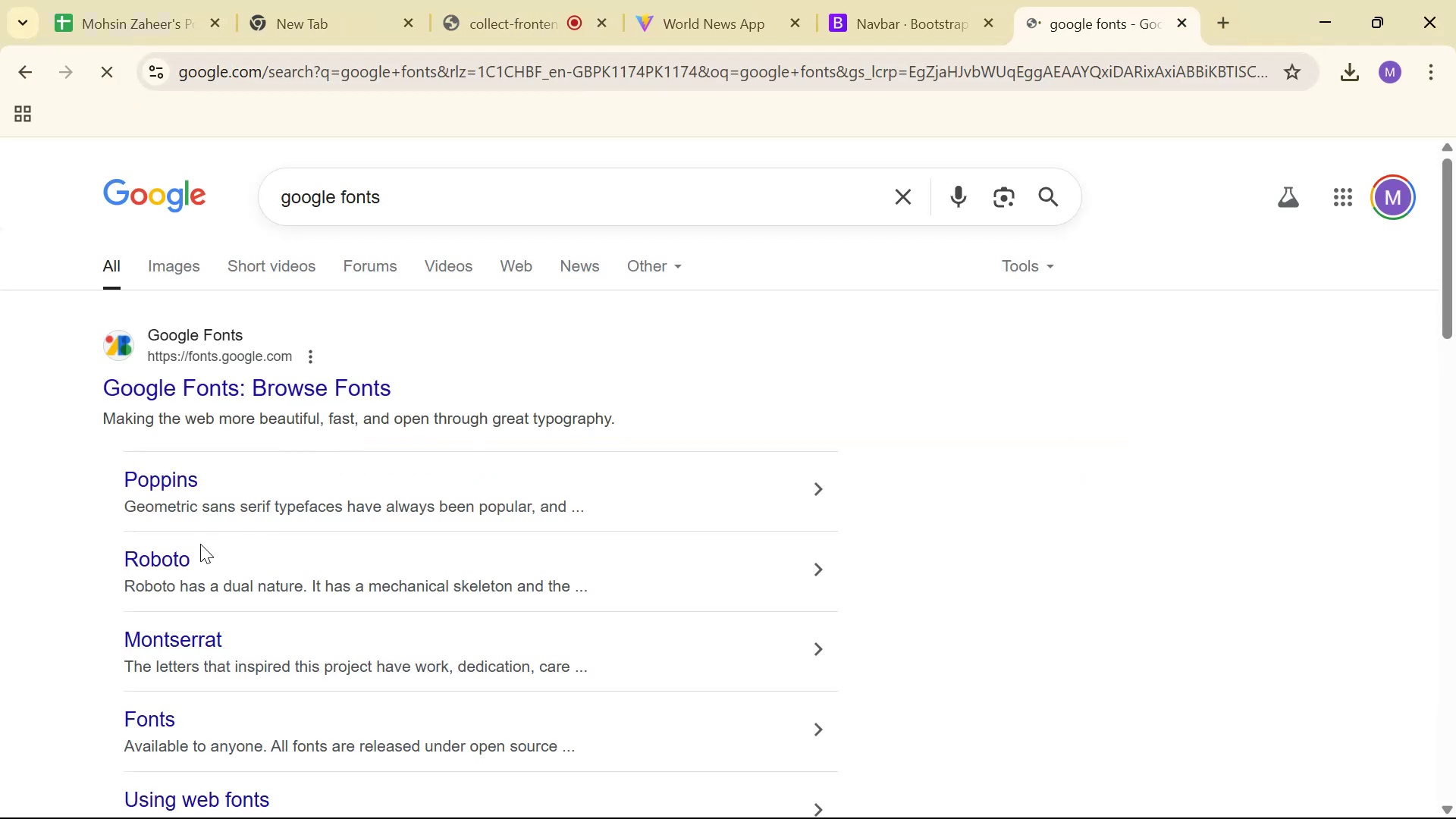 
left_click([170, 562])
 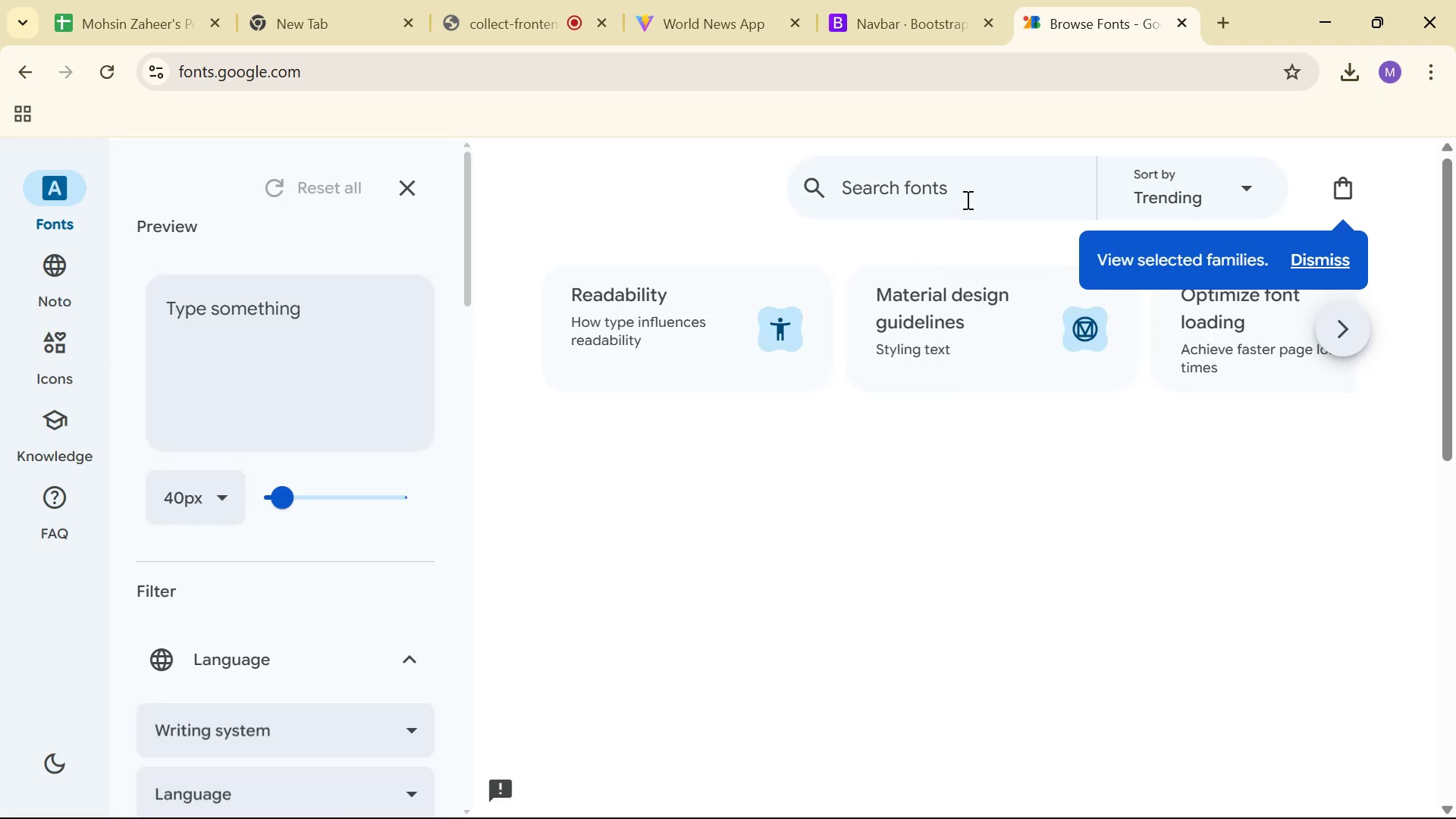 
left_click([970, 191])
 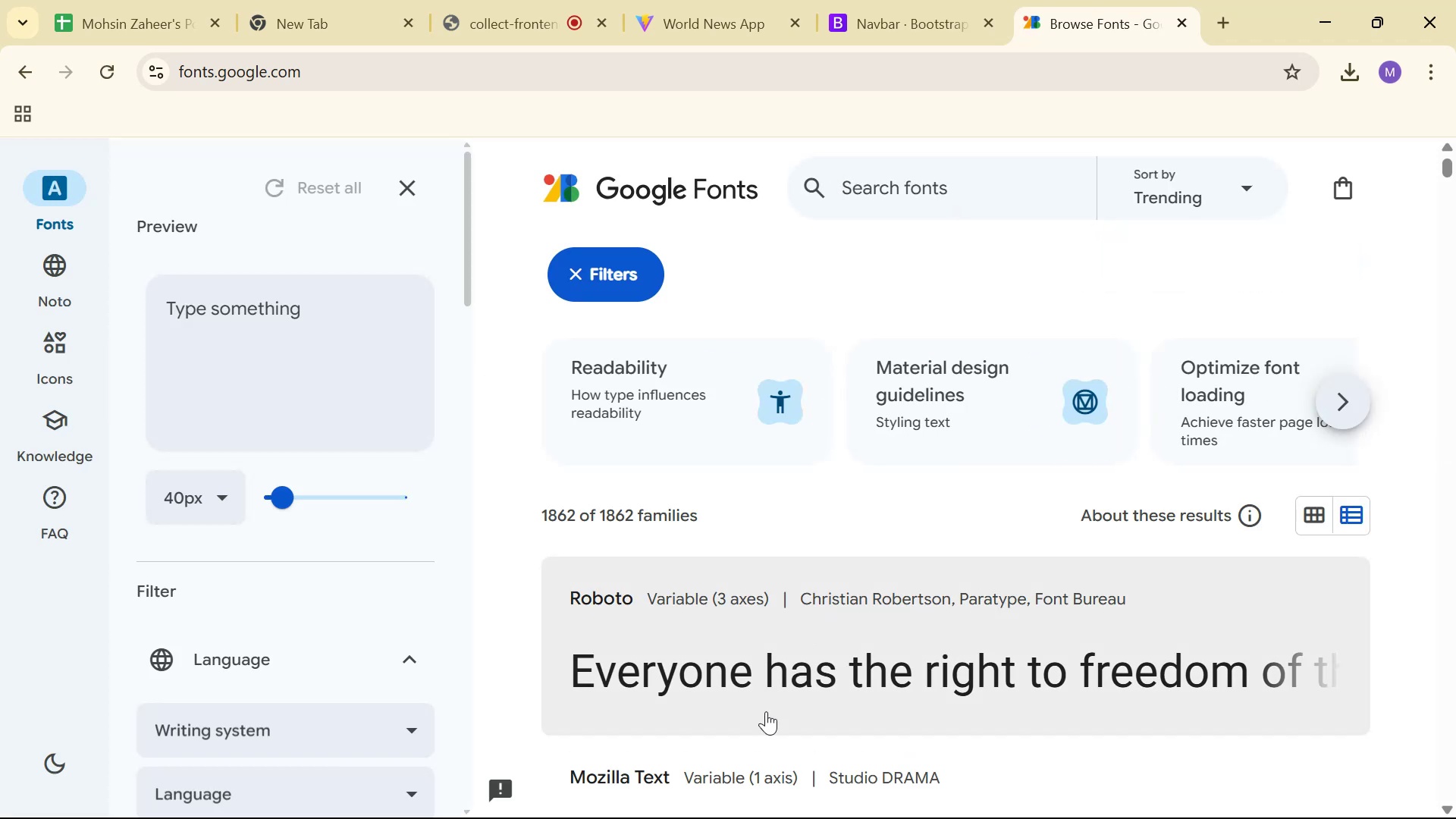 
left_click([780, 692])
 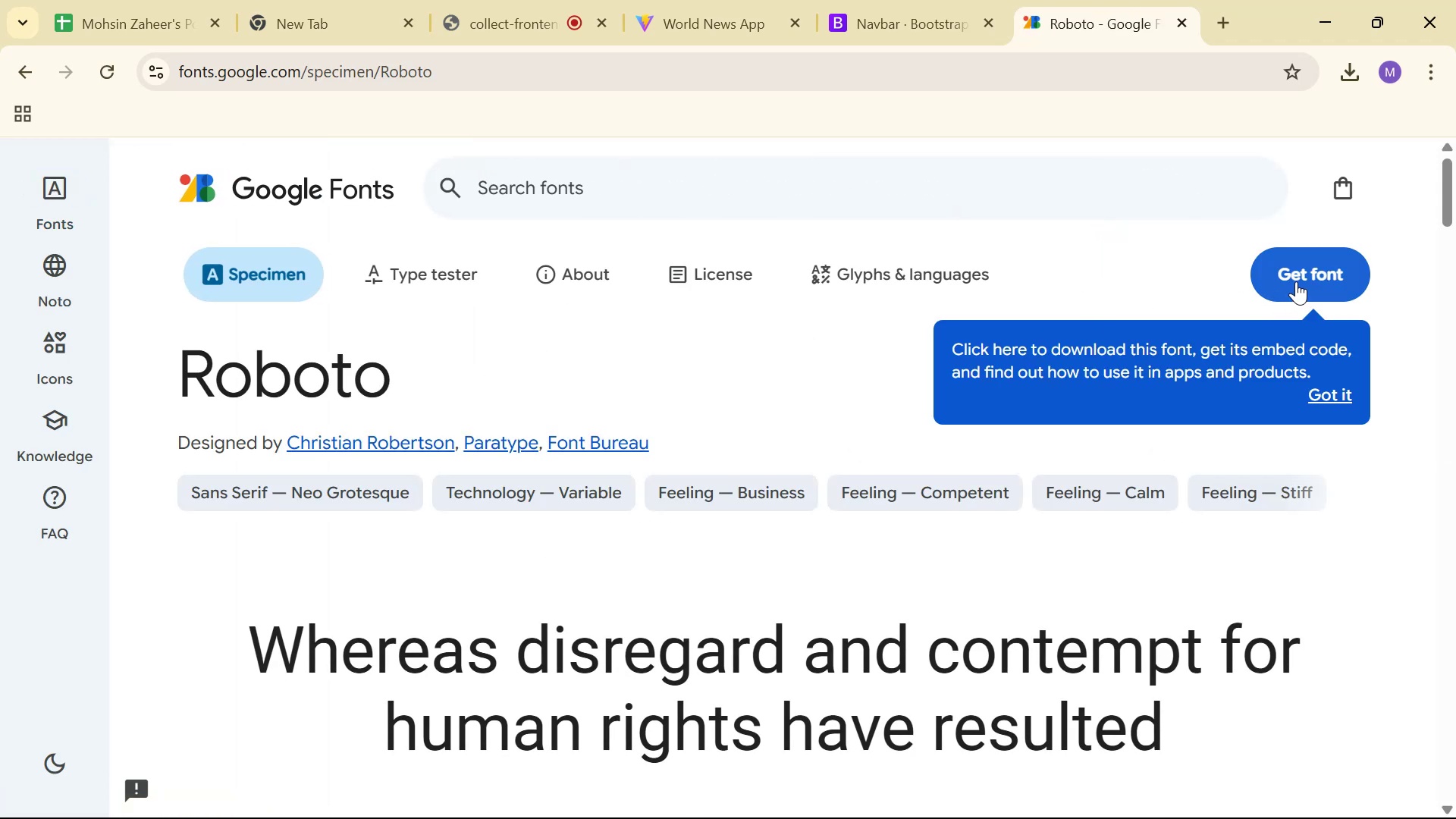 
double_click([1298, 279])
 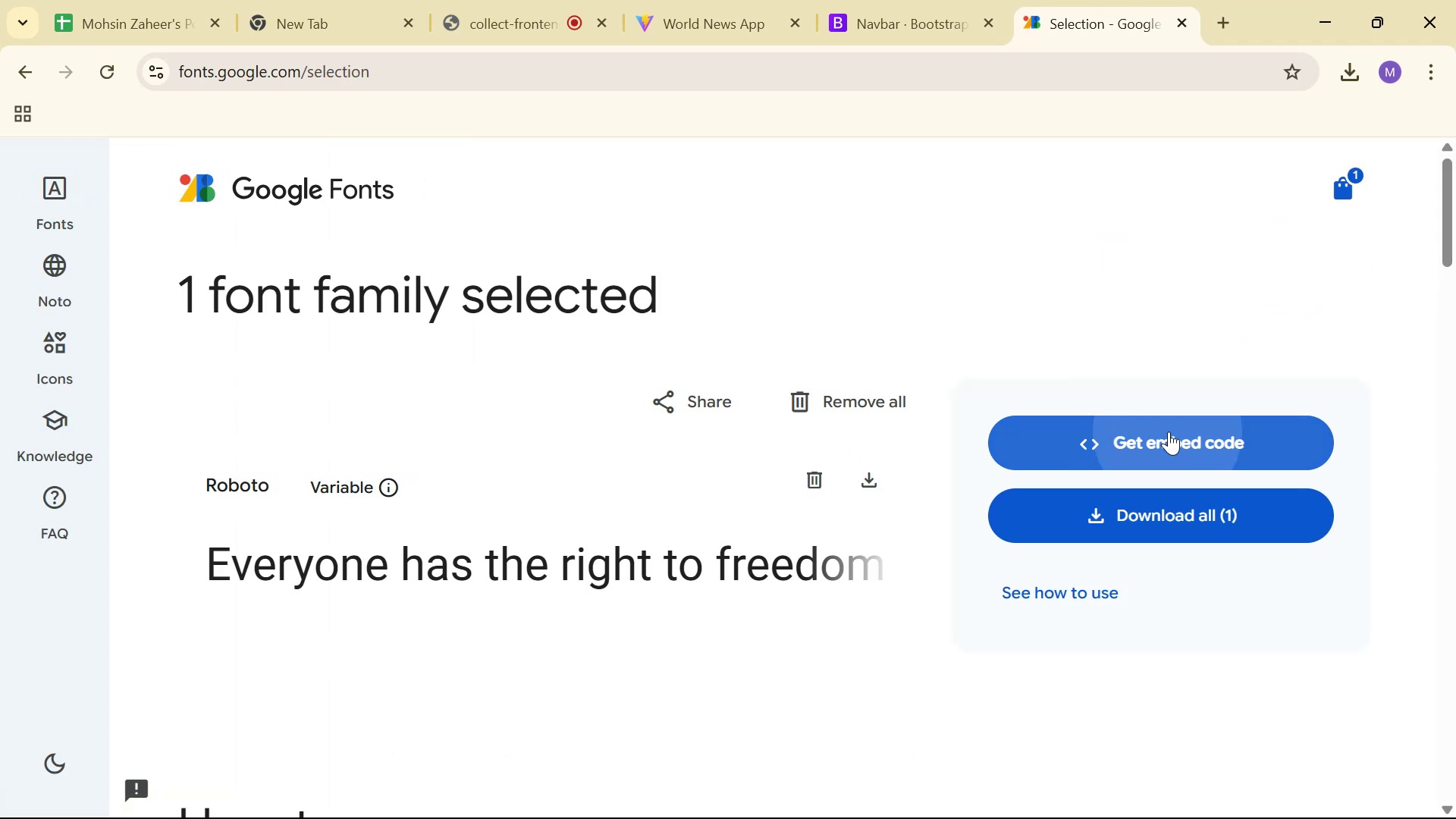 
scroll: coordinate [1120, 372], scroll_direction: down, amount: 2.0
 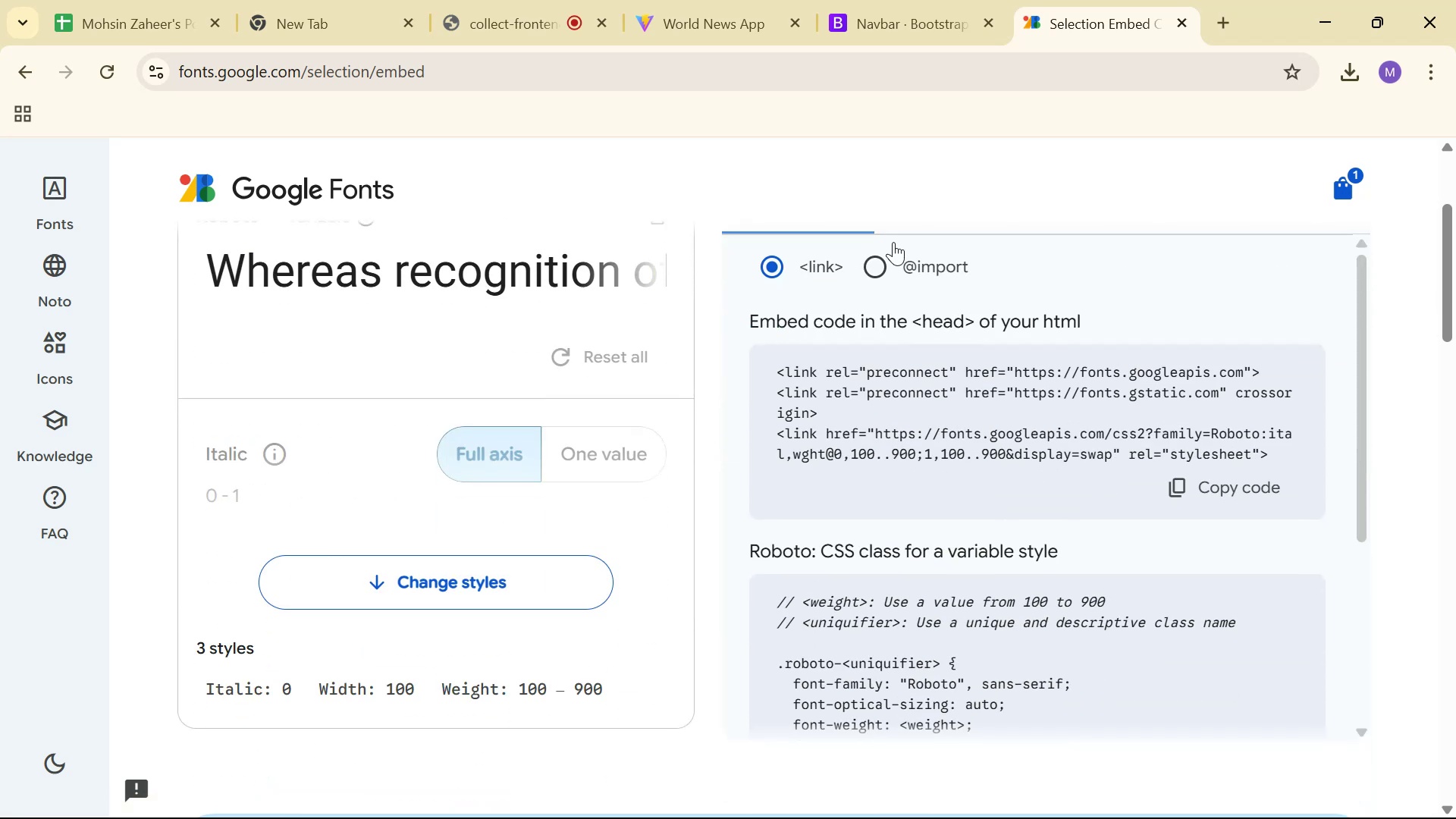 
double_click([883, 269])
 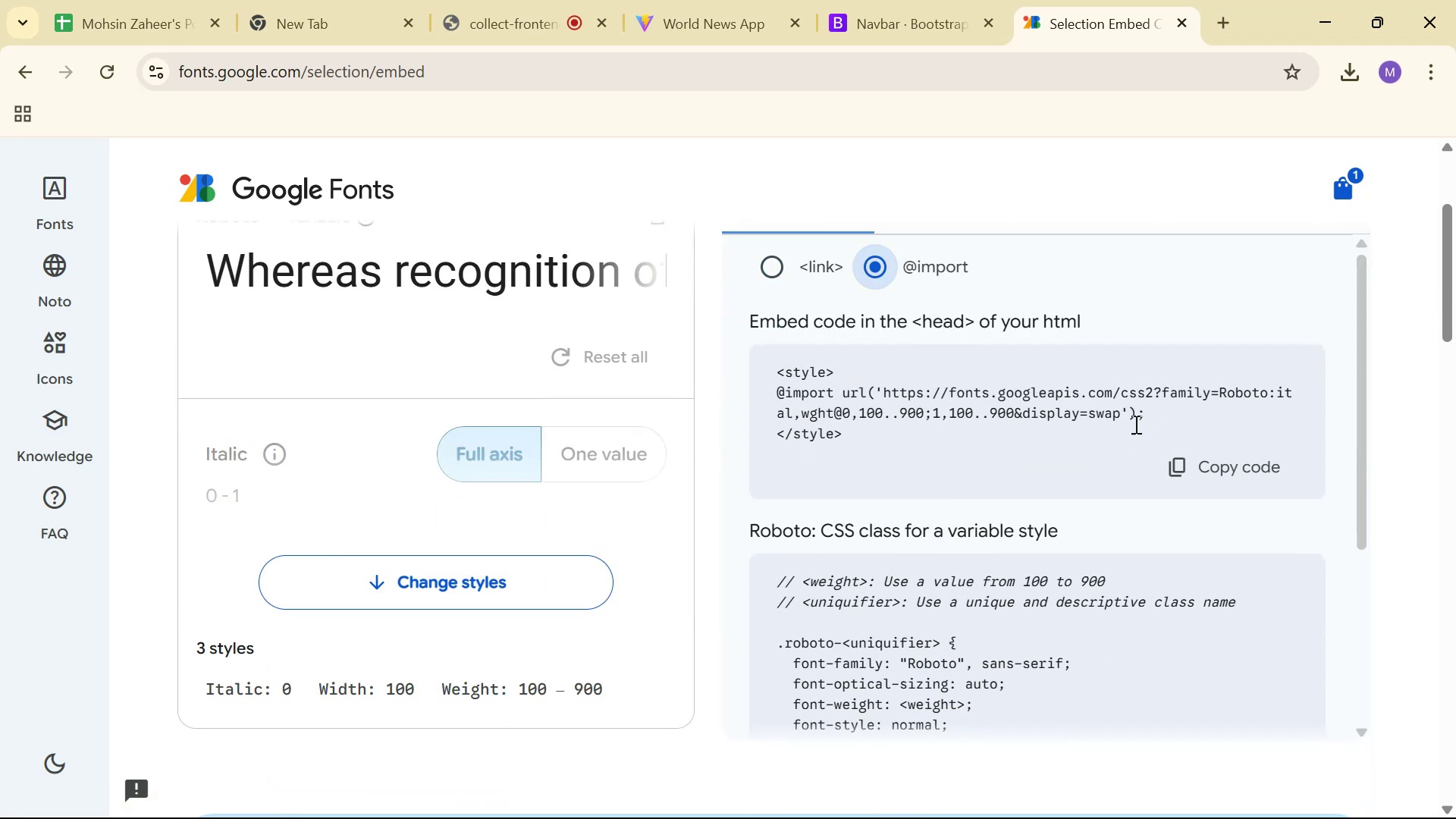 
double_click([1203, 476])
 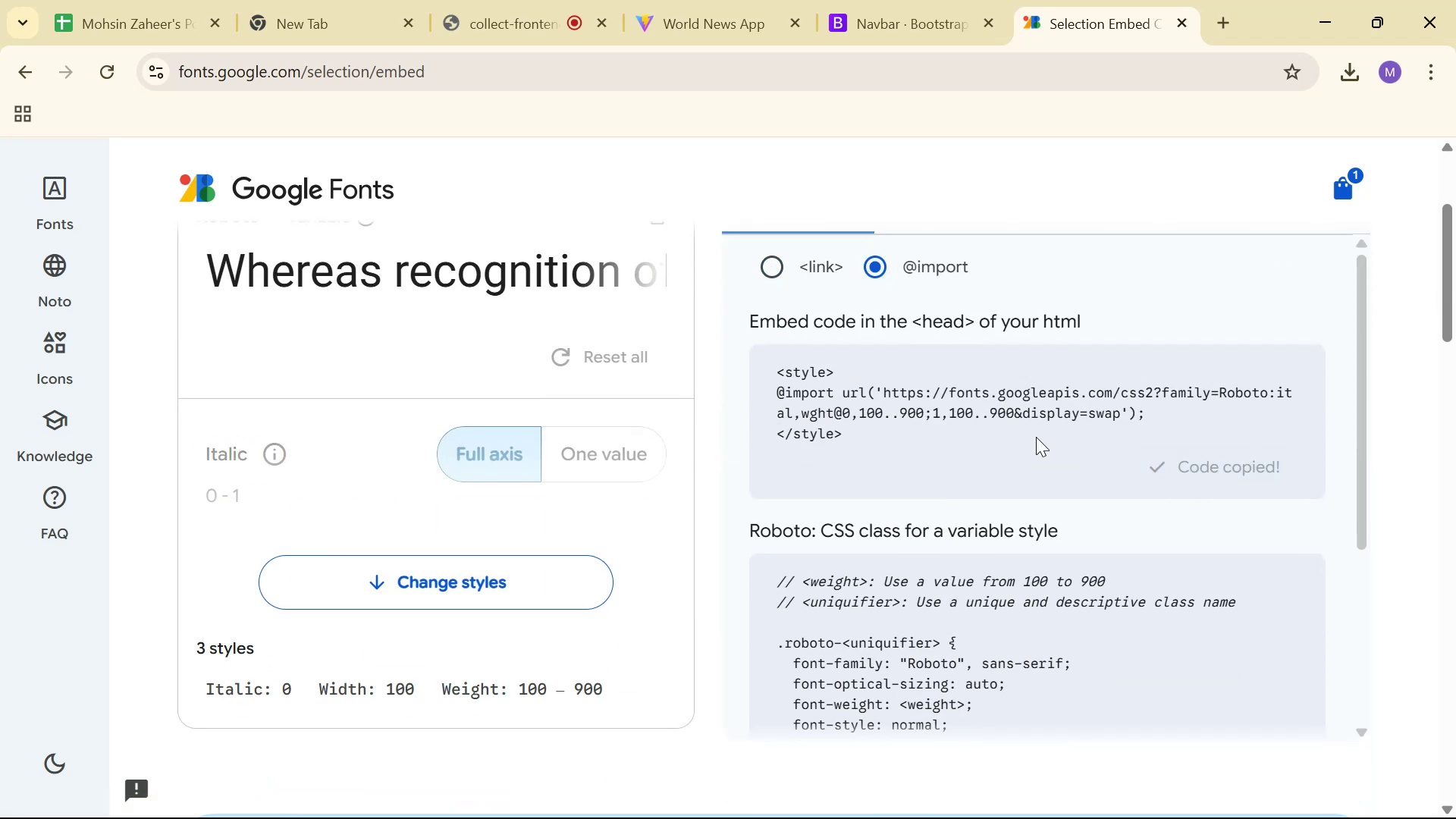 
left_click_drag(start_coordinate=[1191, 410], to_coordinate=[767, 394])
 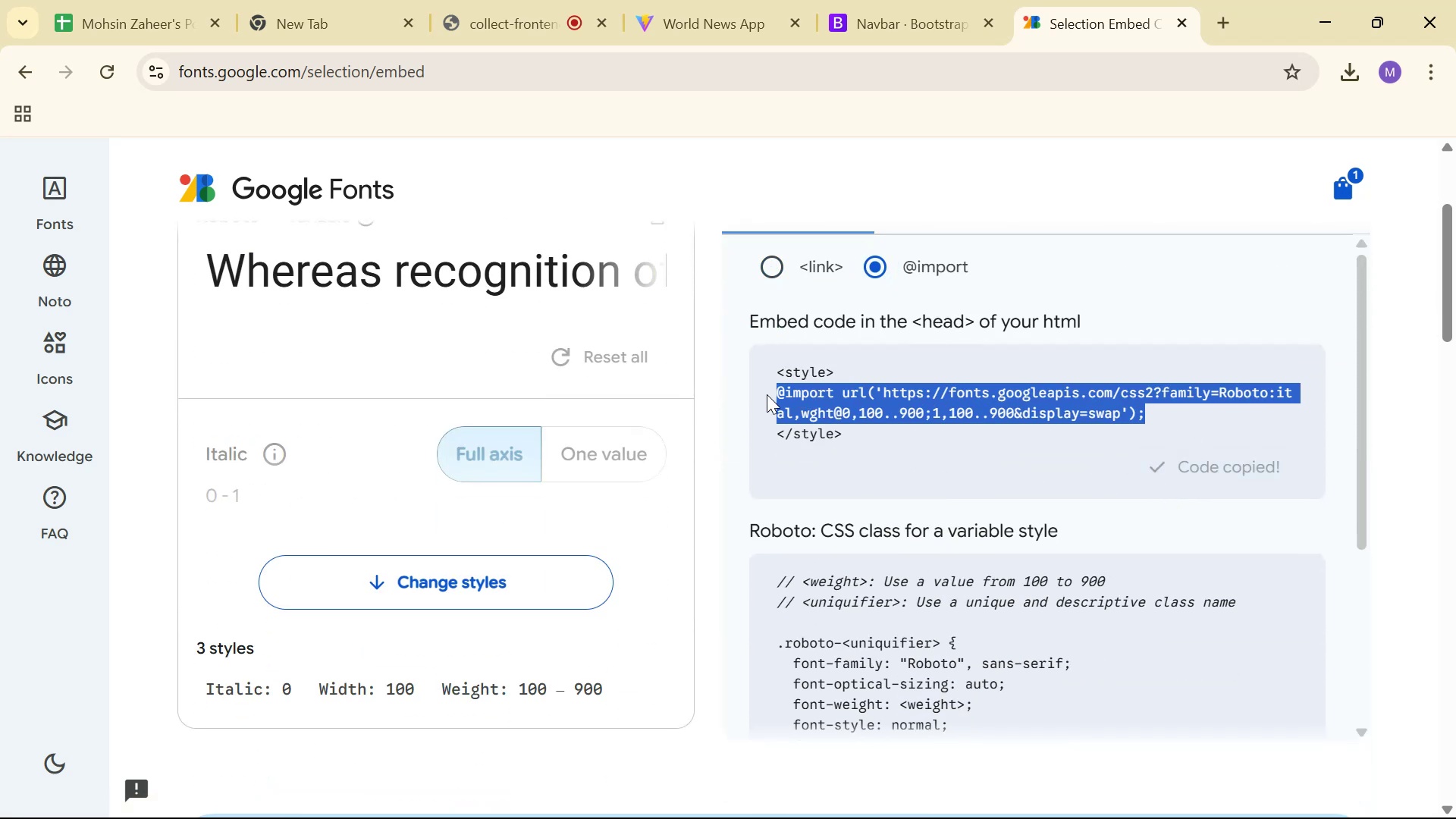 
key(Control+C)
 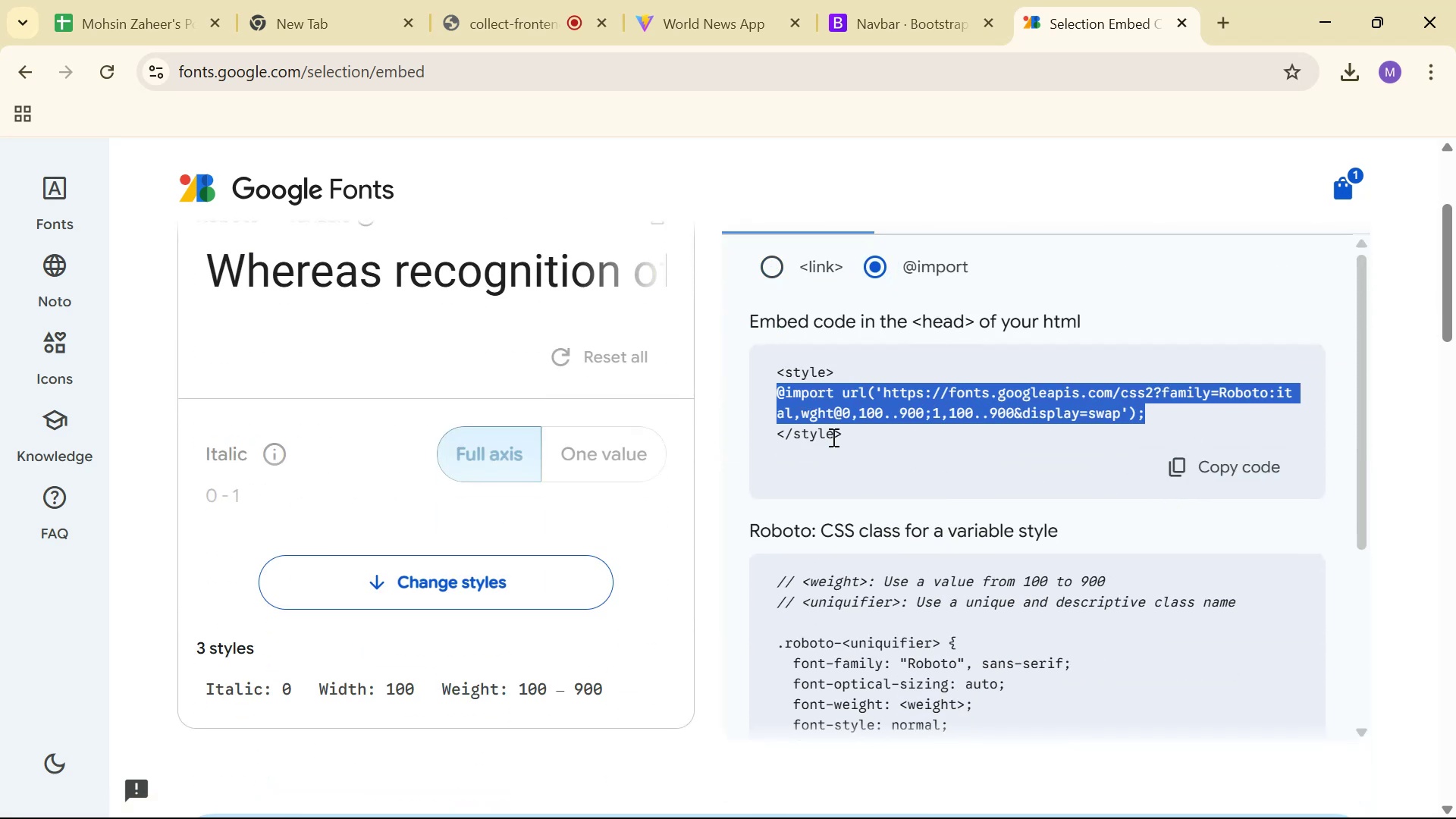 
key(Control+C)
 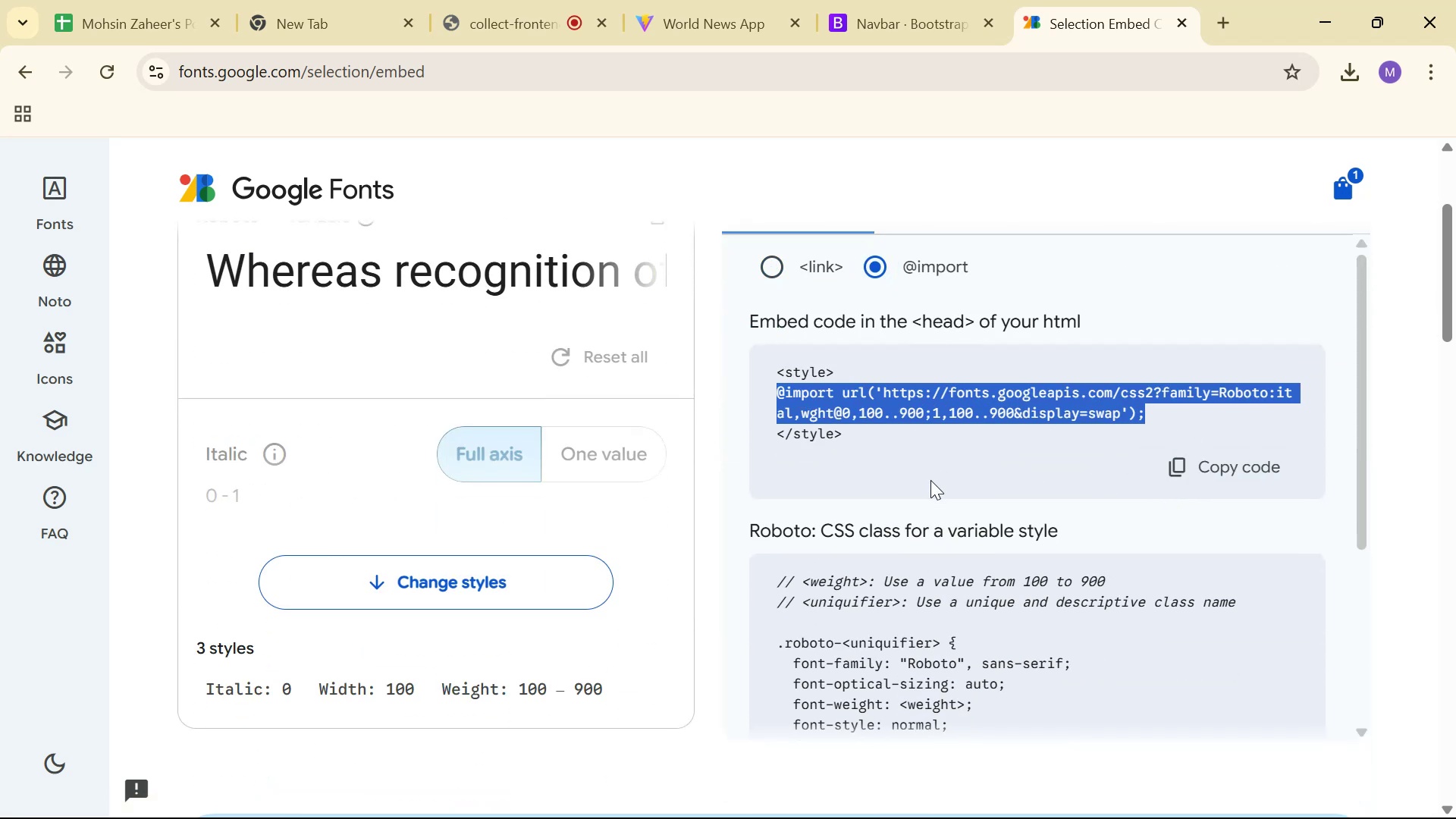 
key(Control+C)
 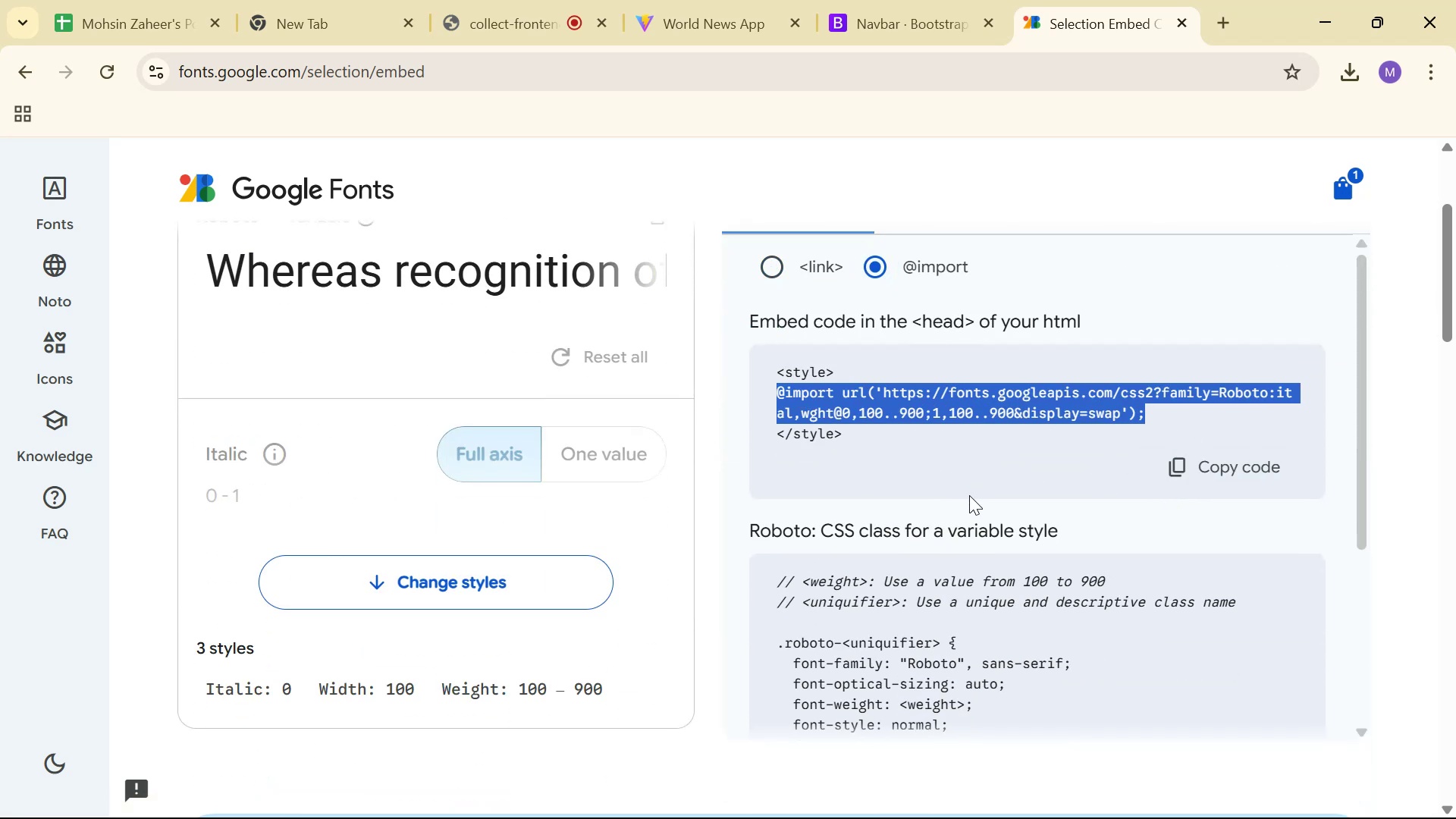 
key(Alt+Tab)
 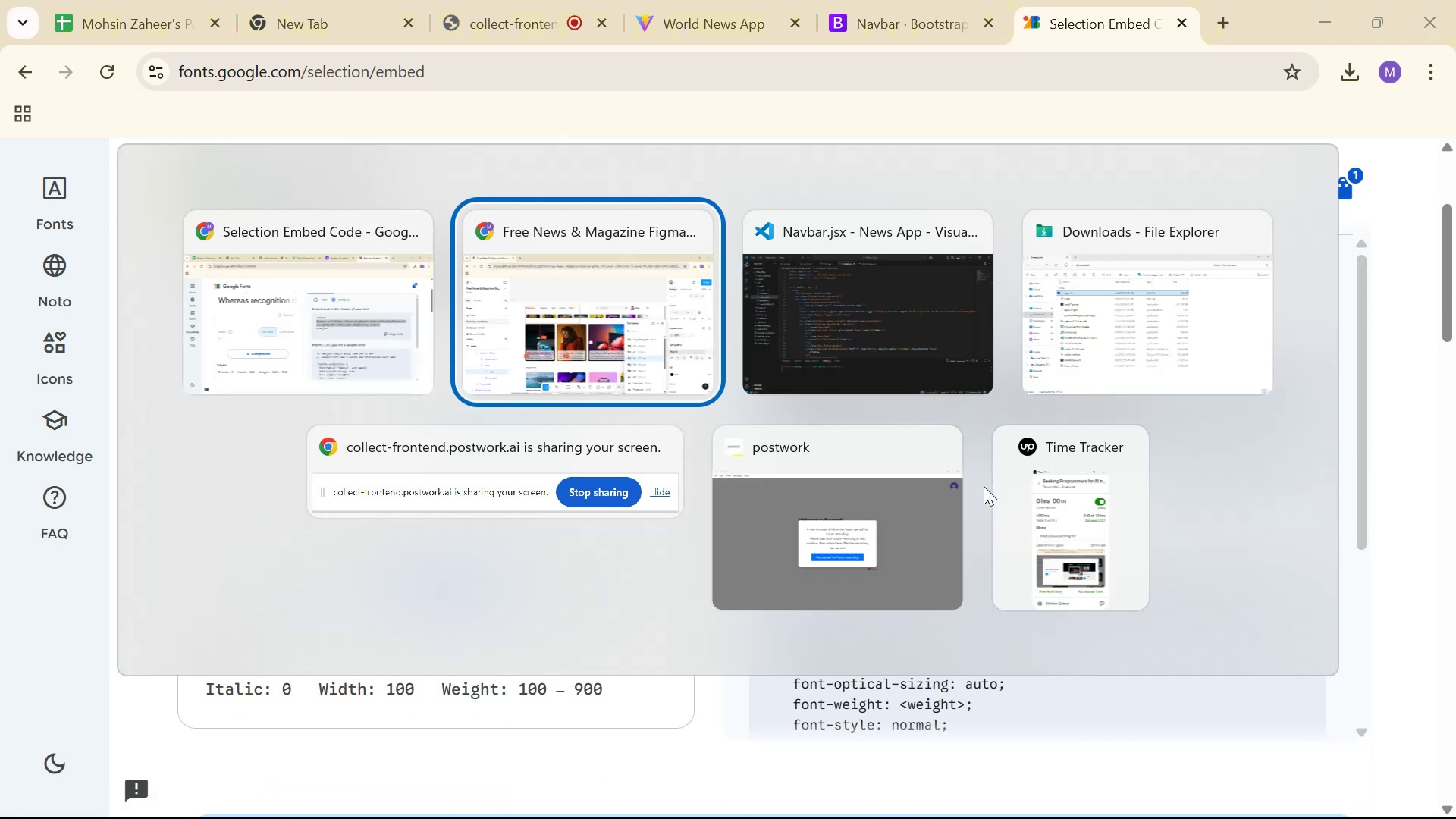 
key(Alt+Tab)
 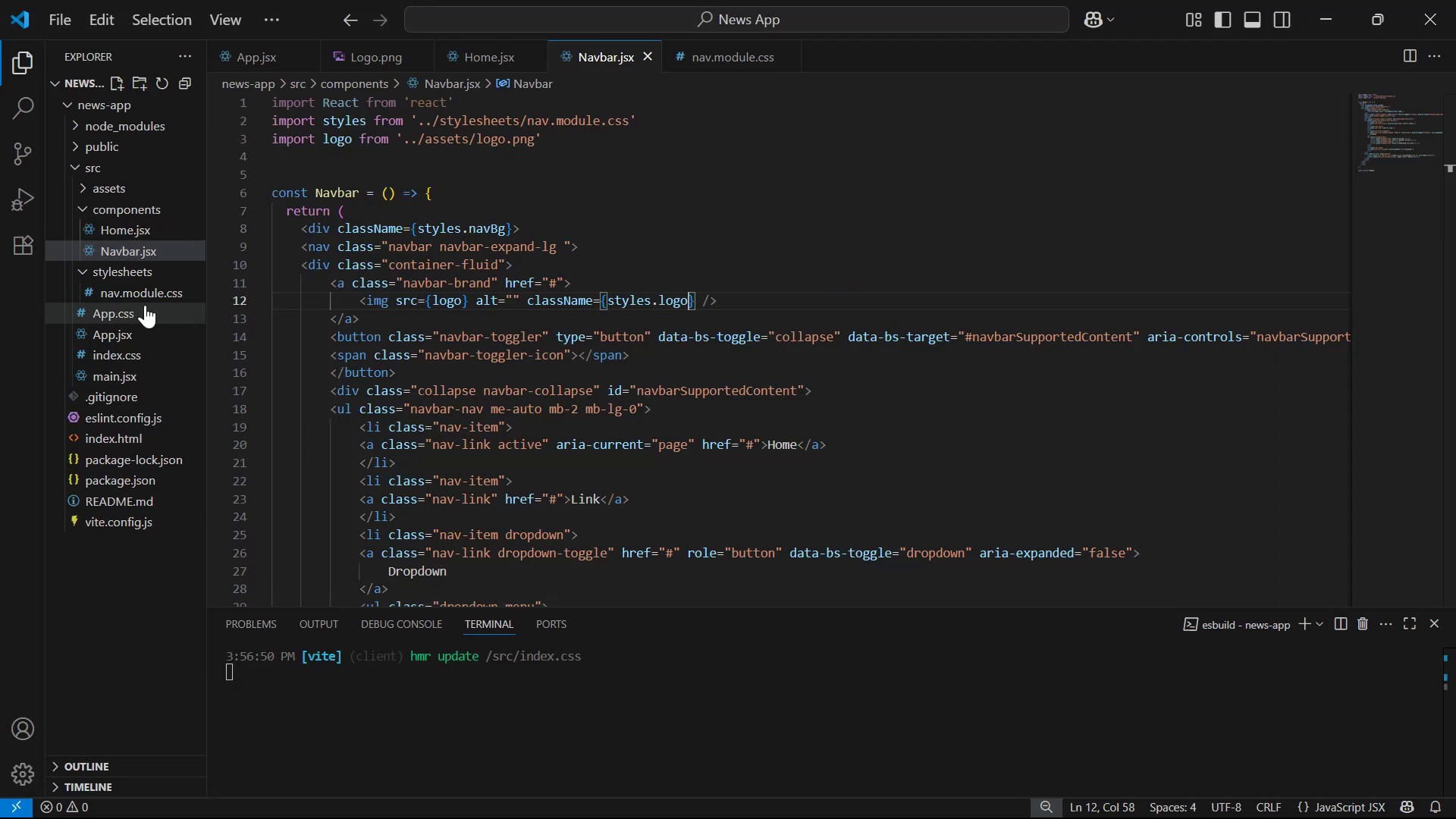 
left_click([144, 359])
 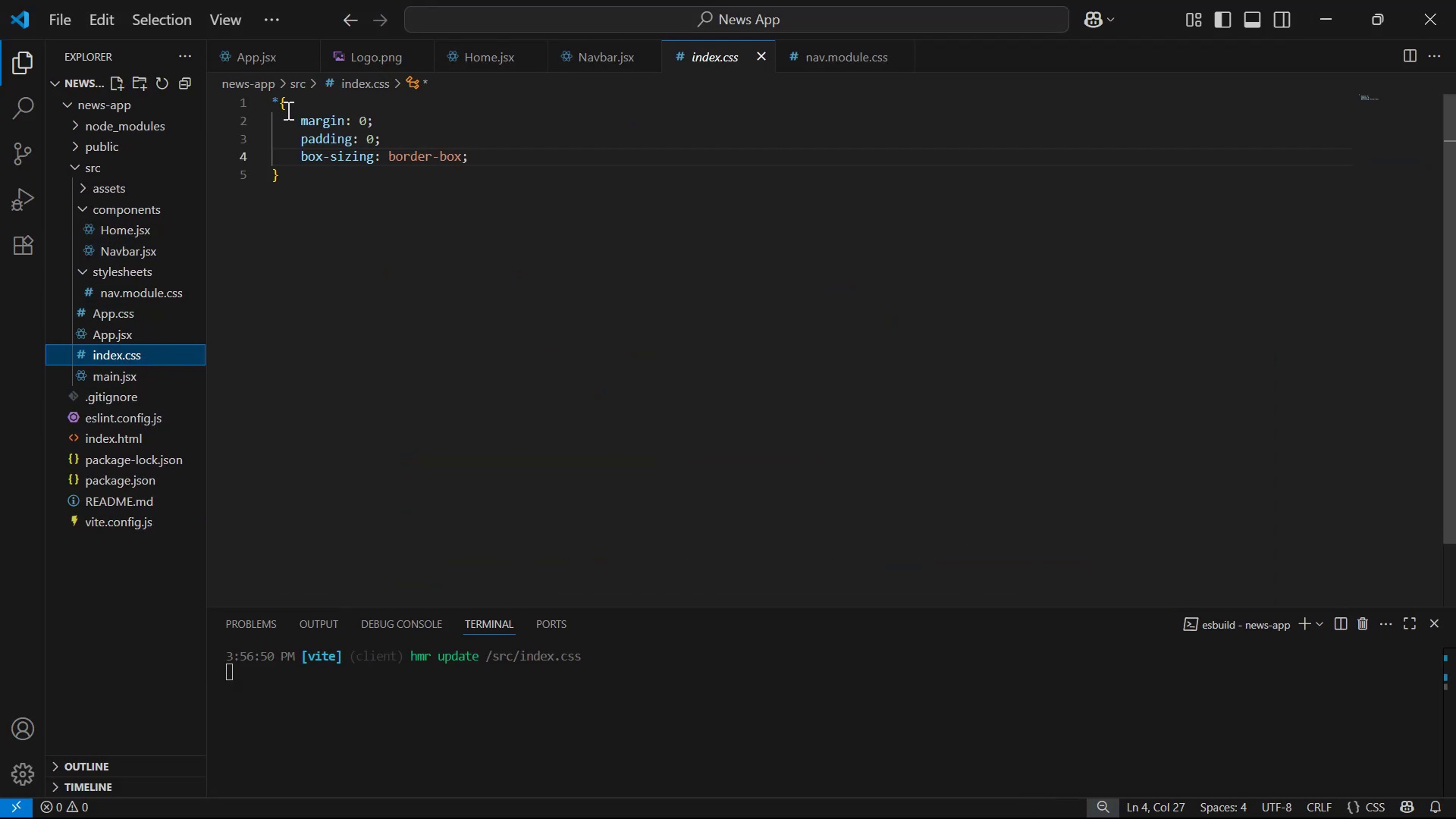 
left_click([275, 103])
 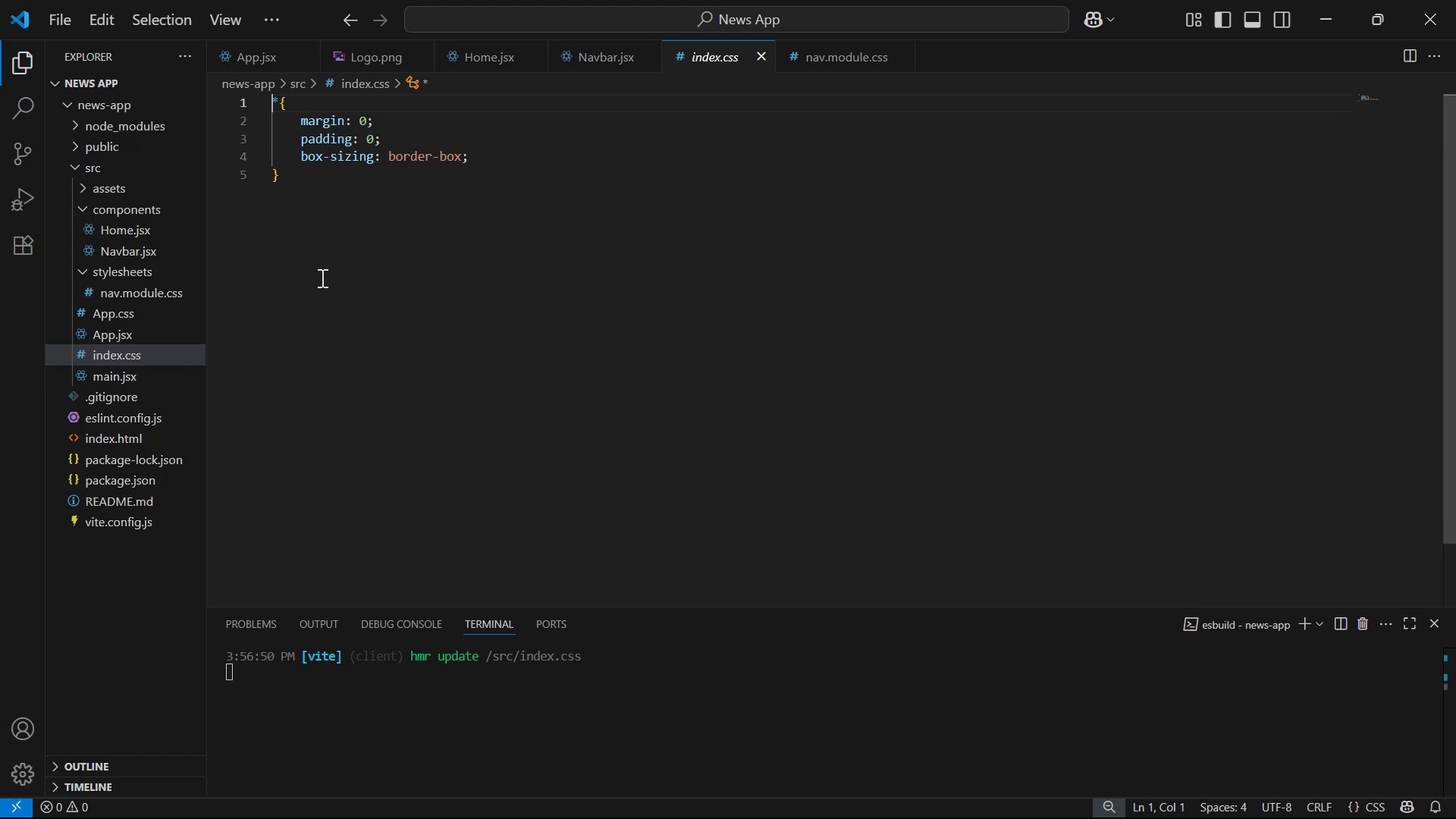 
key(Enter)
 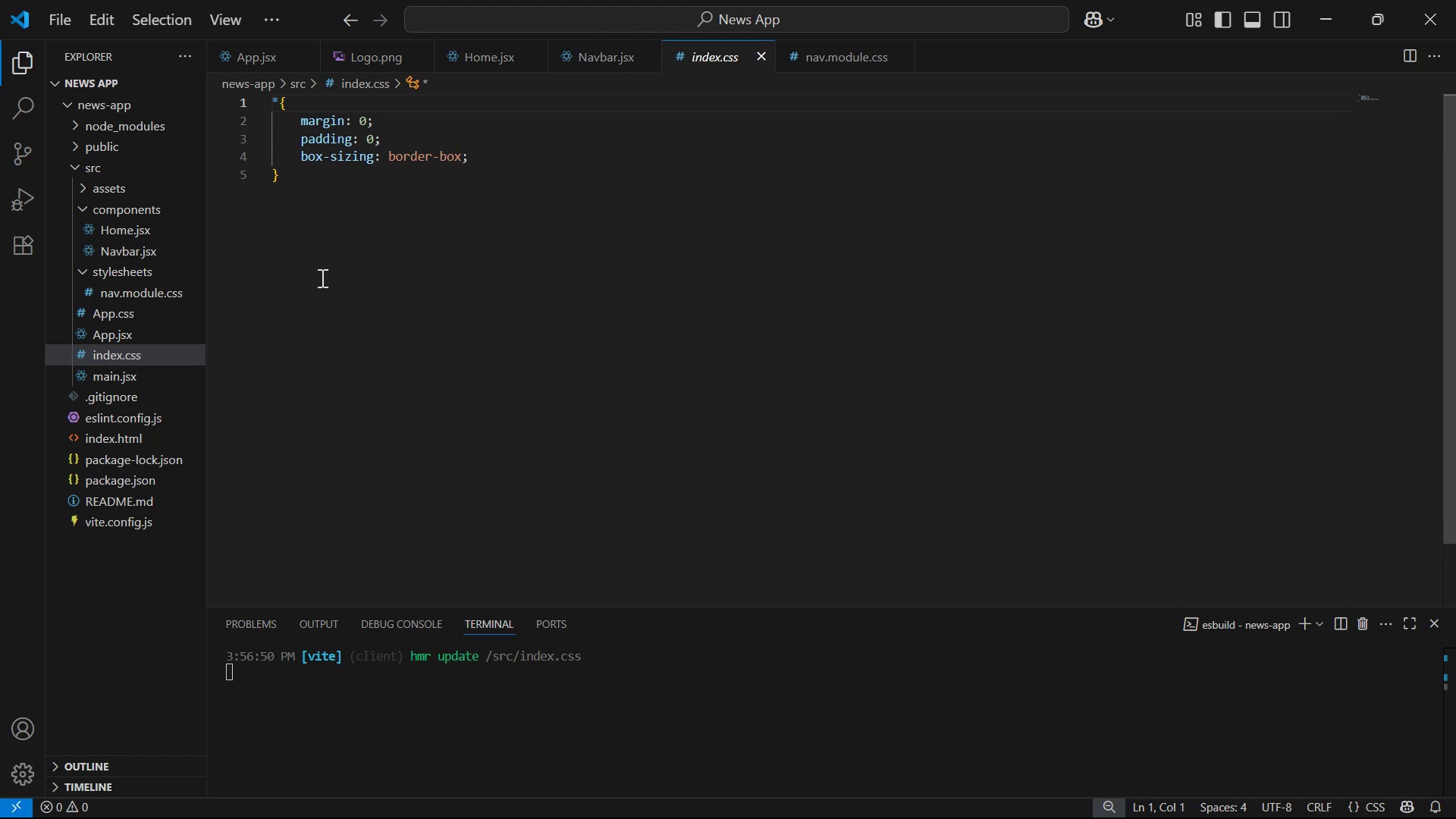 
key(Enter)
 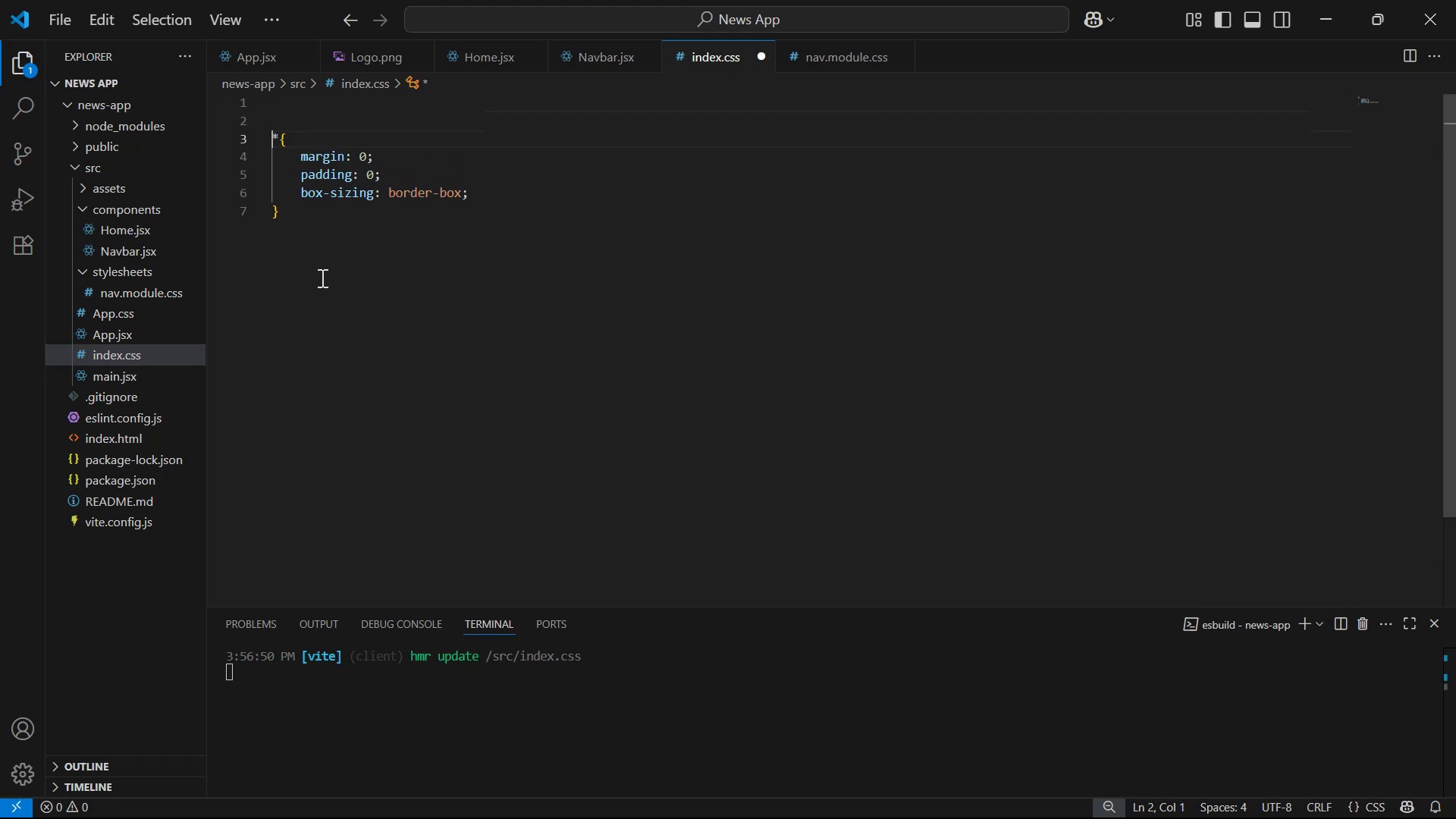 
key(ArrowUp)
 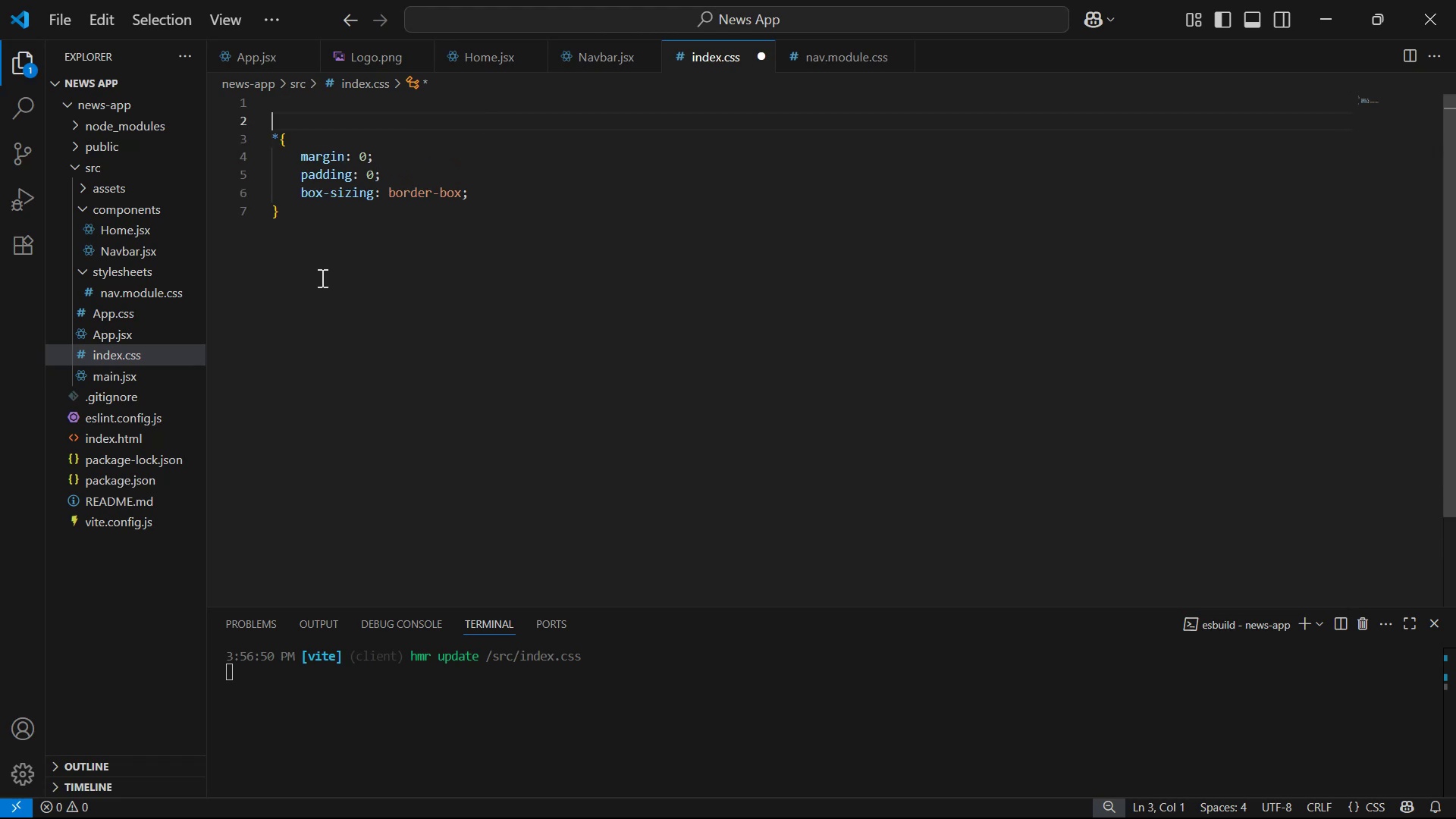 
key(ArrowUp)
 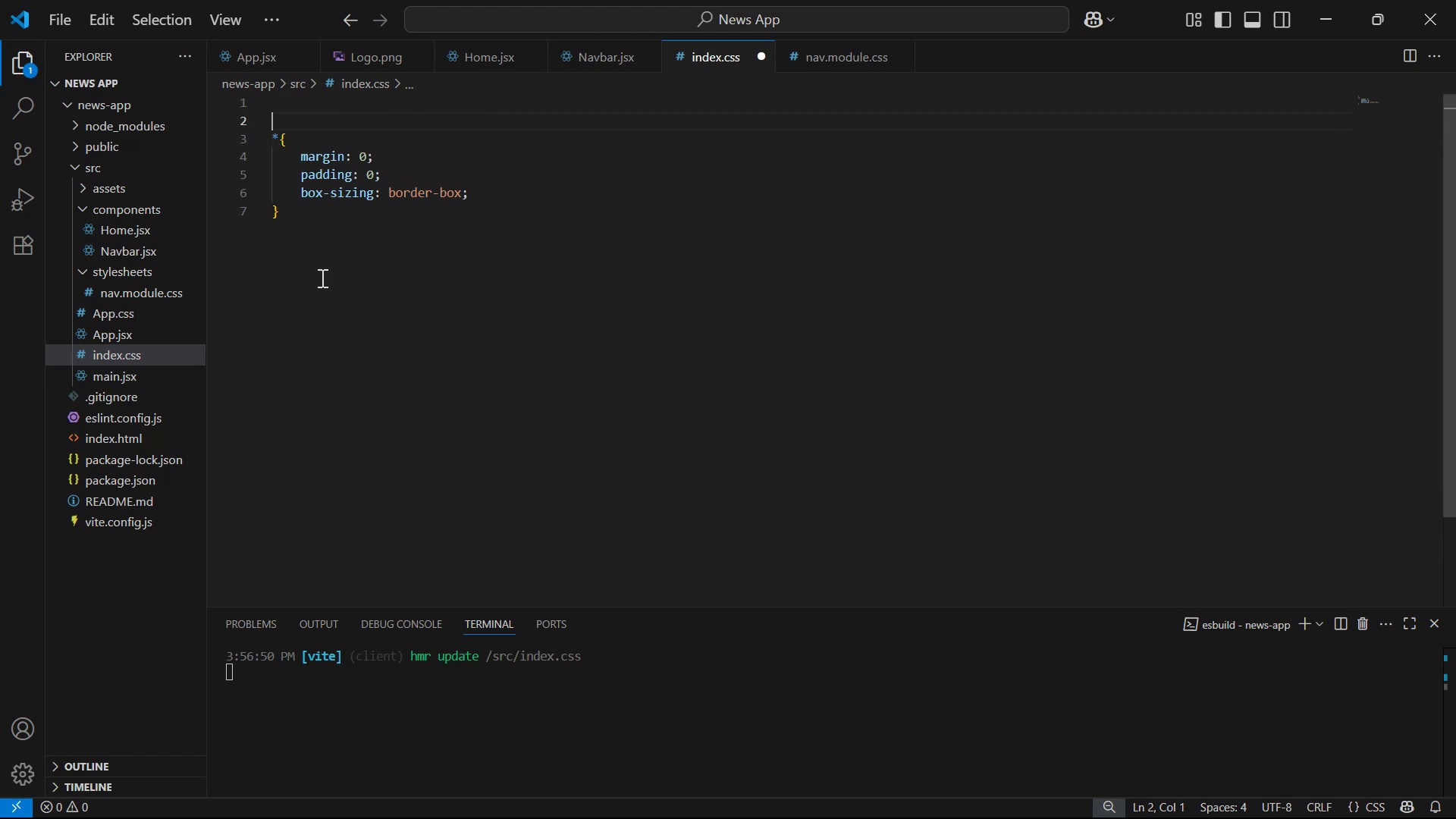 
key(Control+V)
 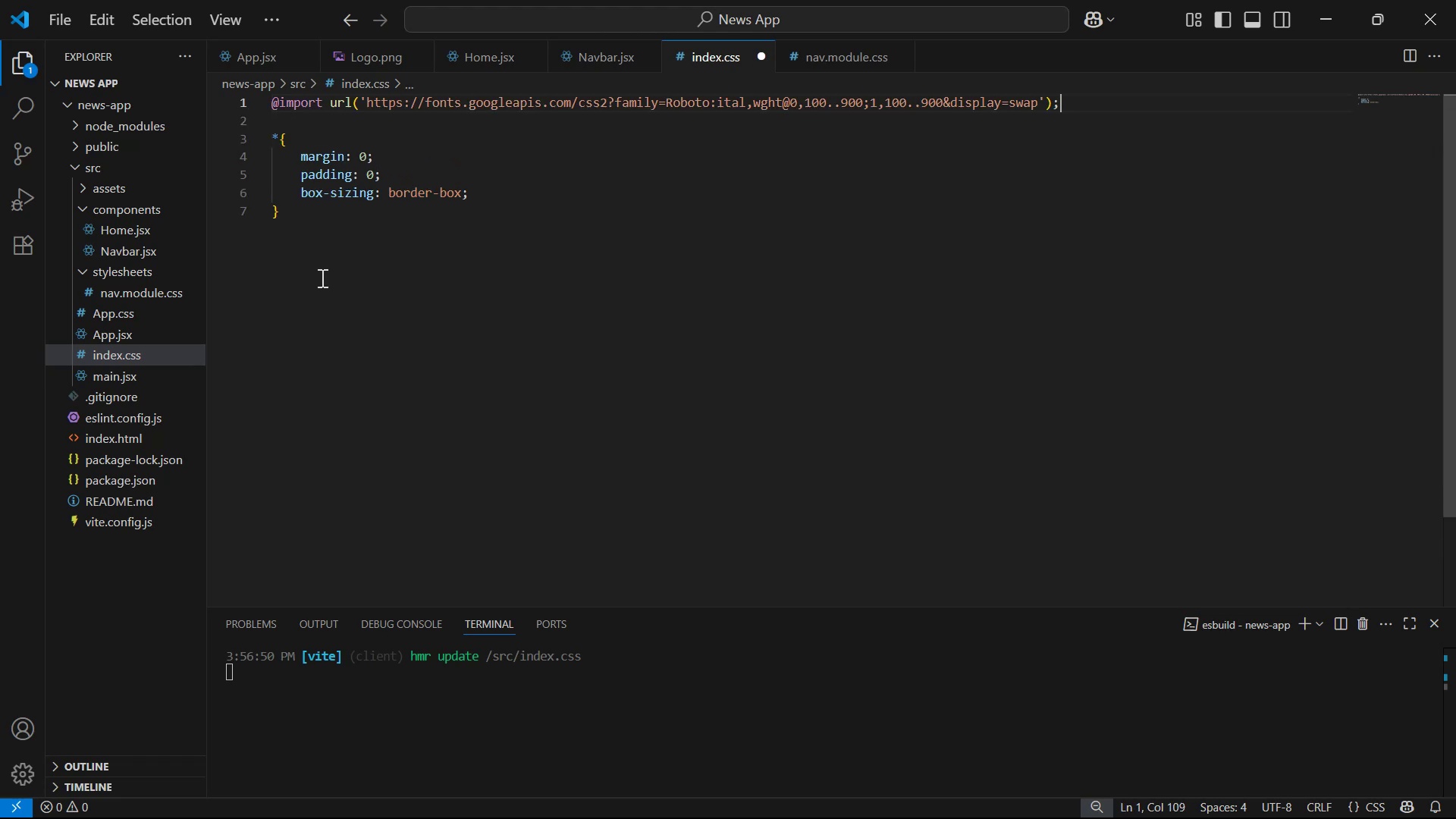 
key(Control+S)
 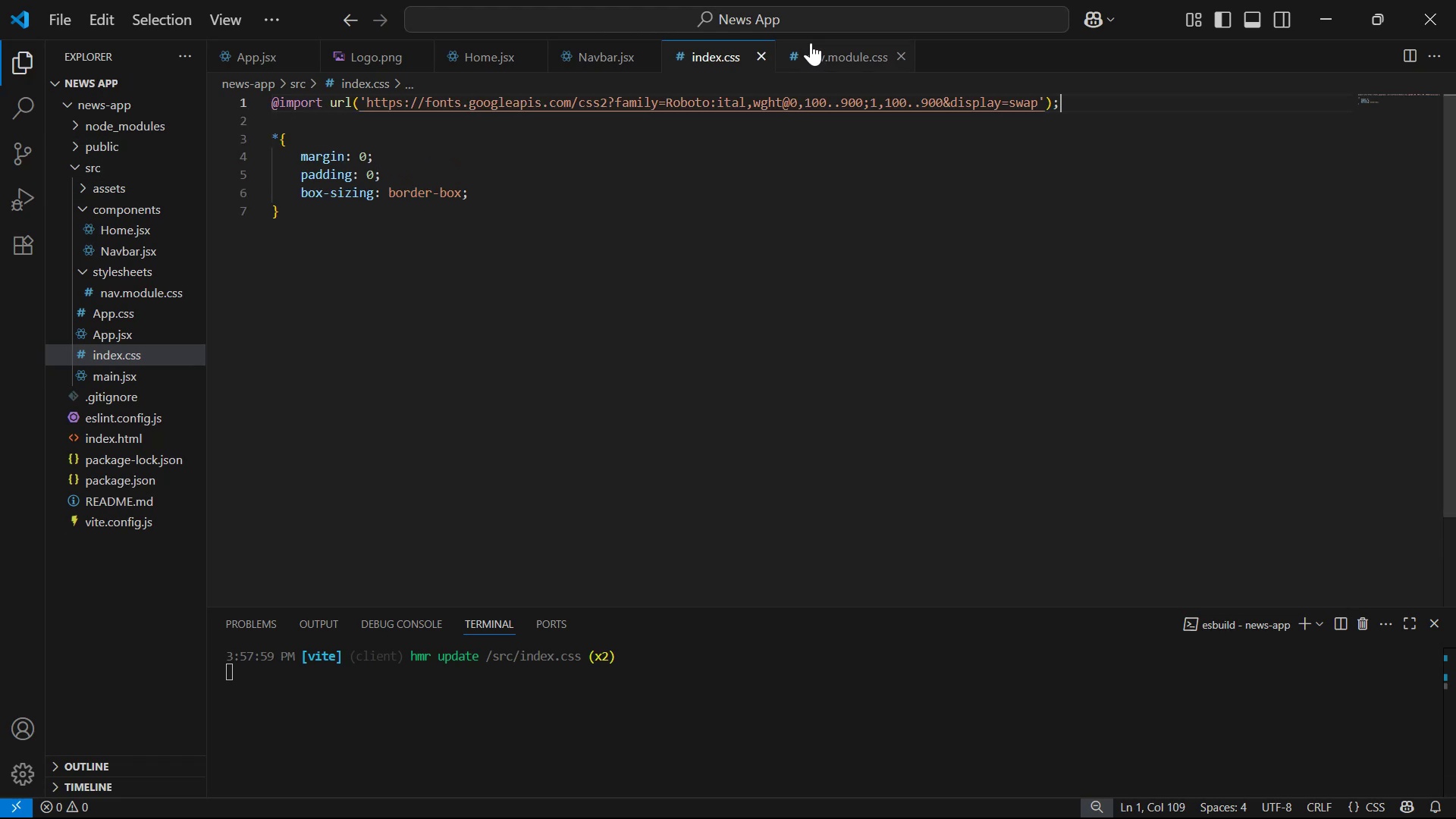 
mouse_move([775, 84])
 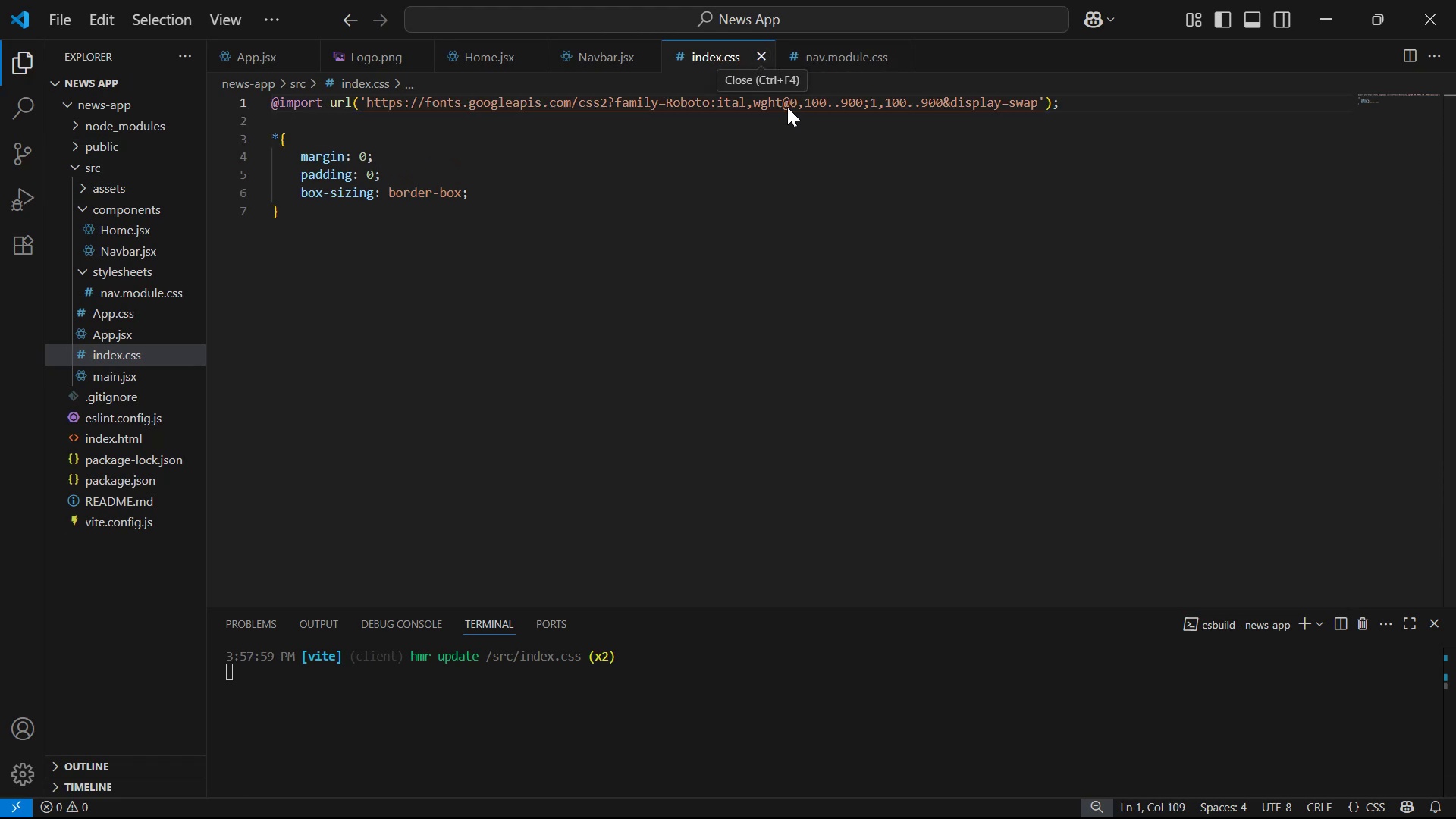 
key(Alt+AltLeft)
 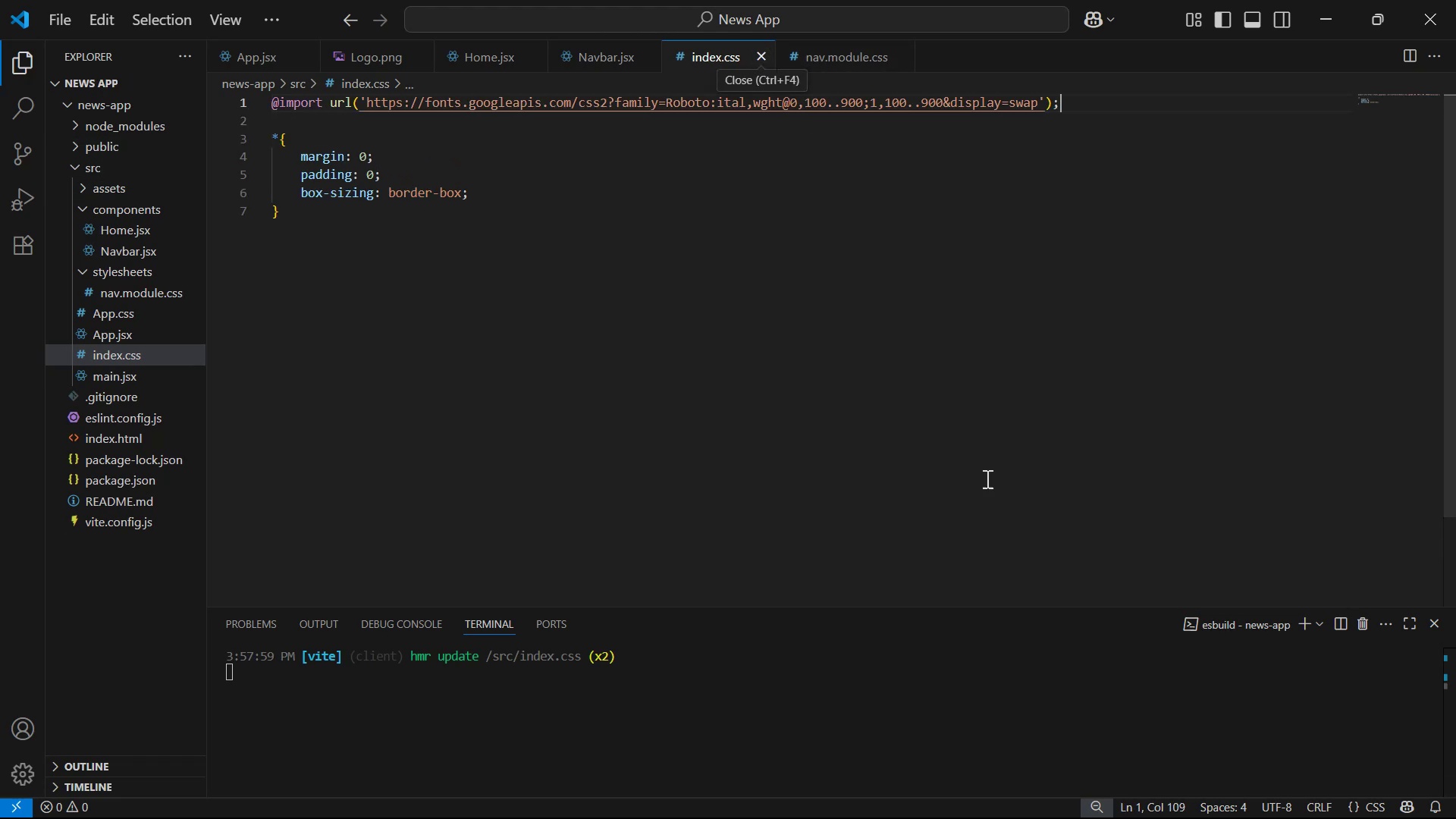 
key(Alt+Tab)
 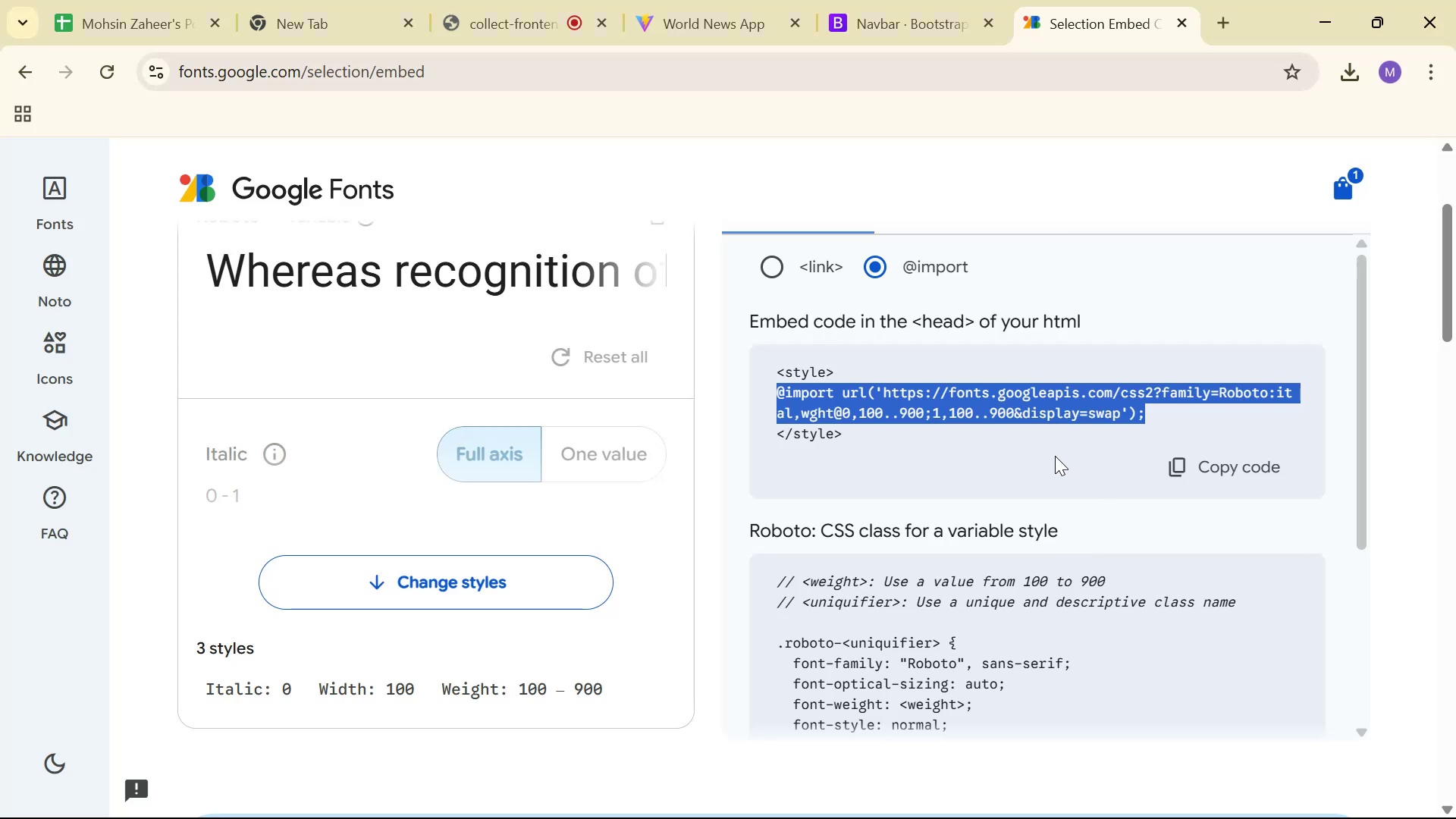 
scroll: coordinate [1079, 485], scroll_direction: up, amount: 1.0
 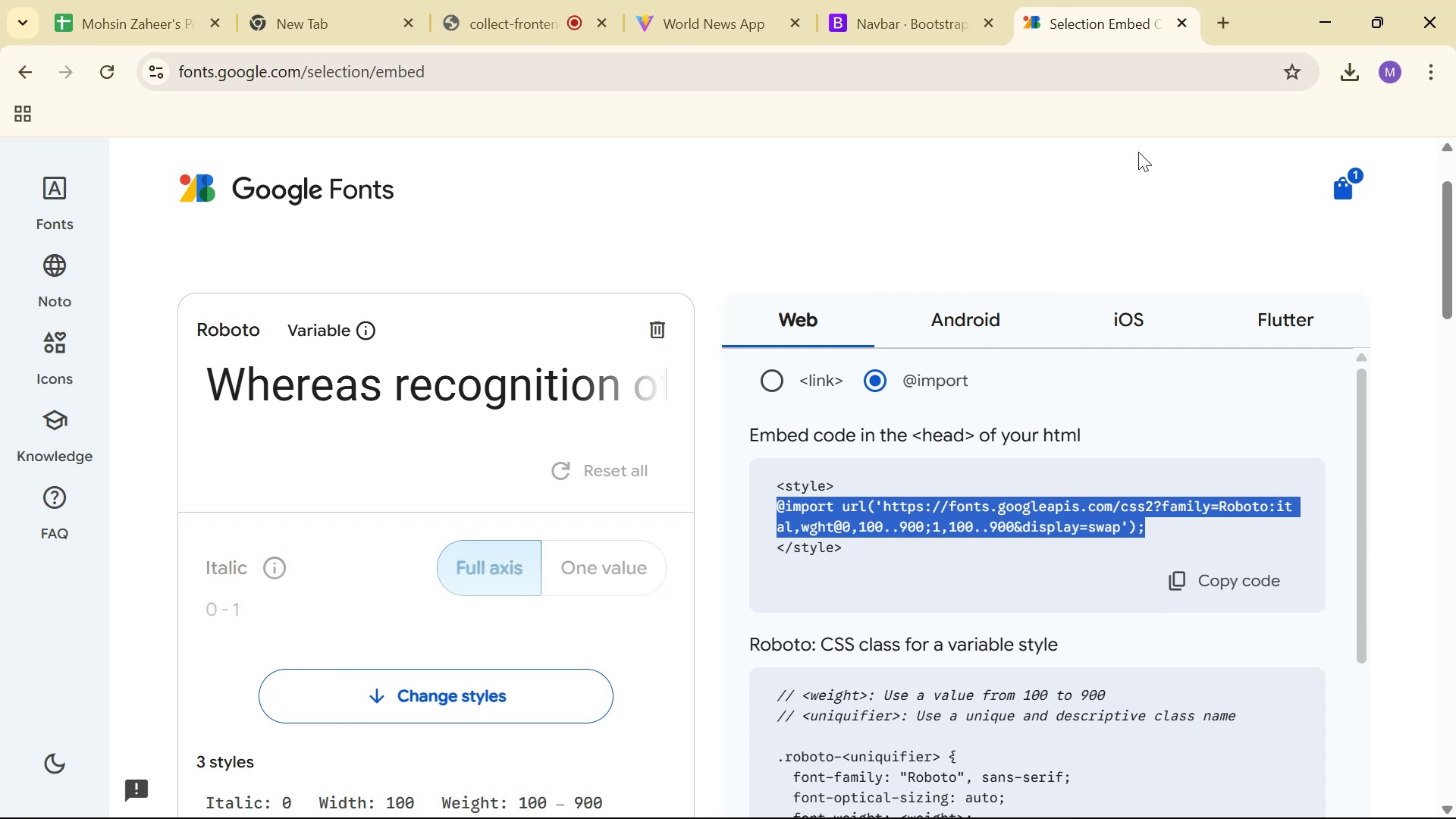 
left_click([1284, 332])
 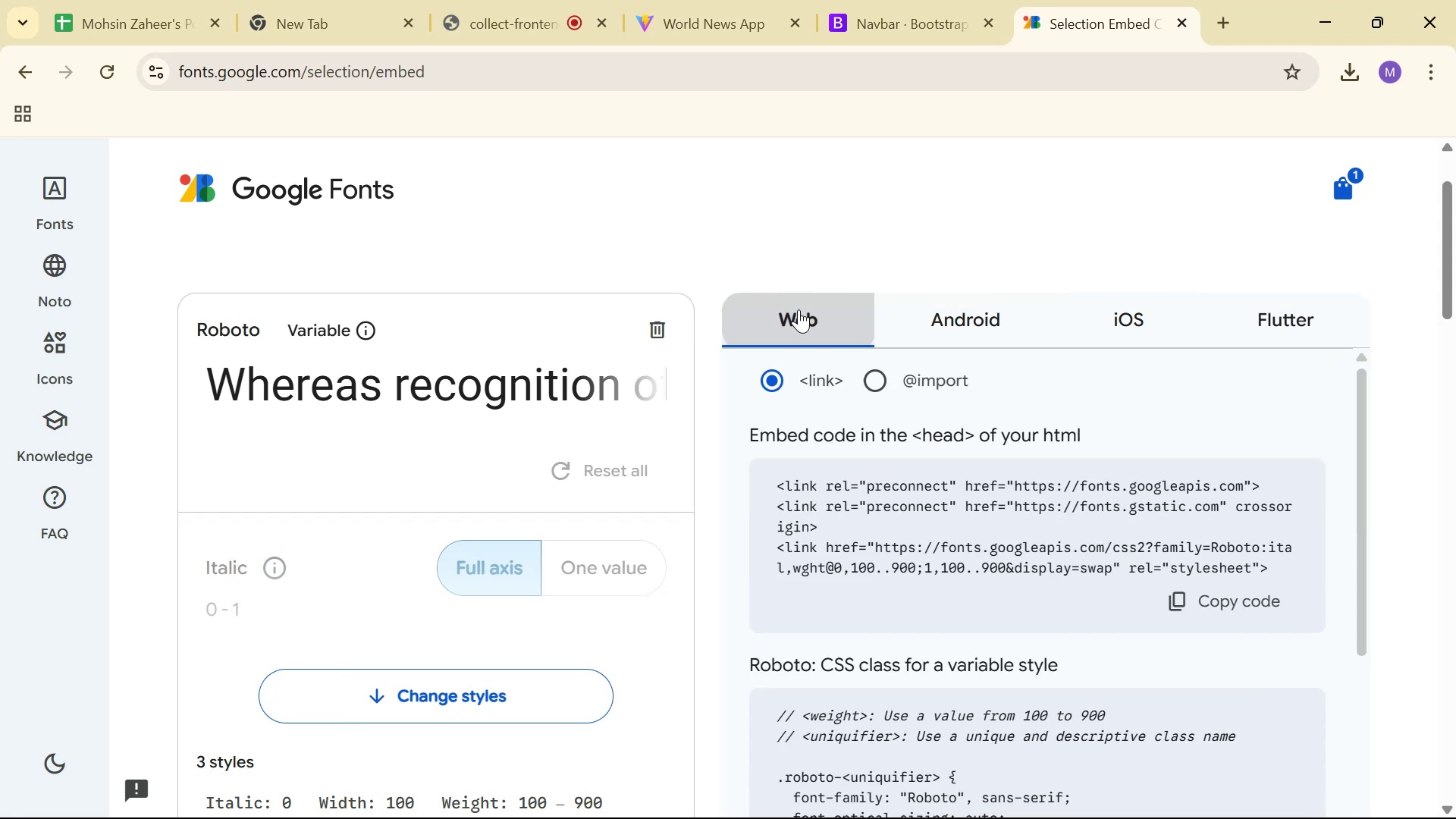 
scroll: coordinate [1005, 290], scroll_direction: none, amount: 0.0
 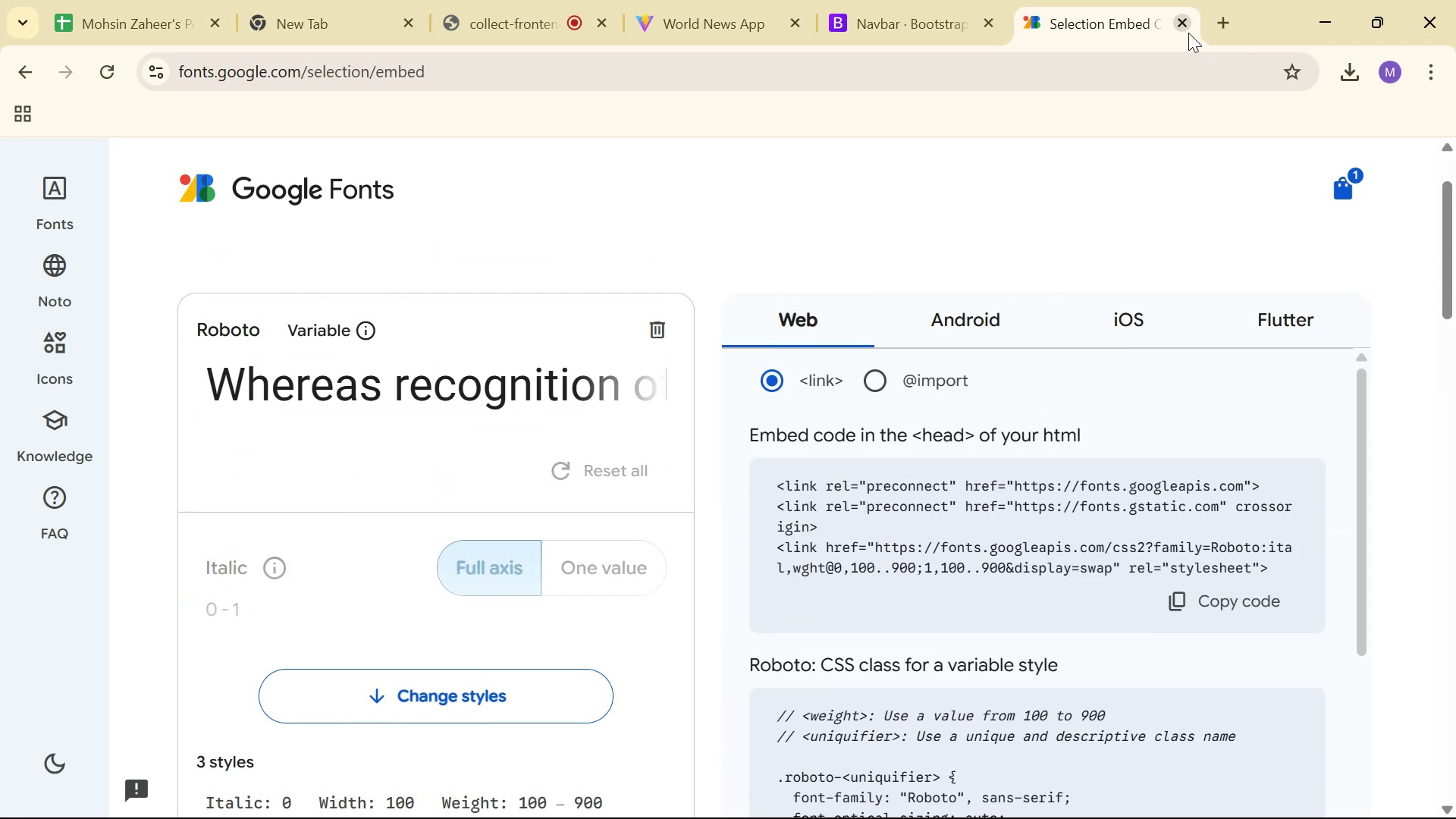 
double_click([1188, 31])
 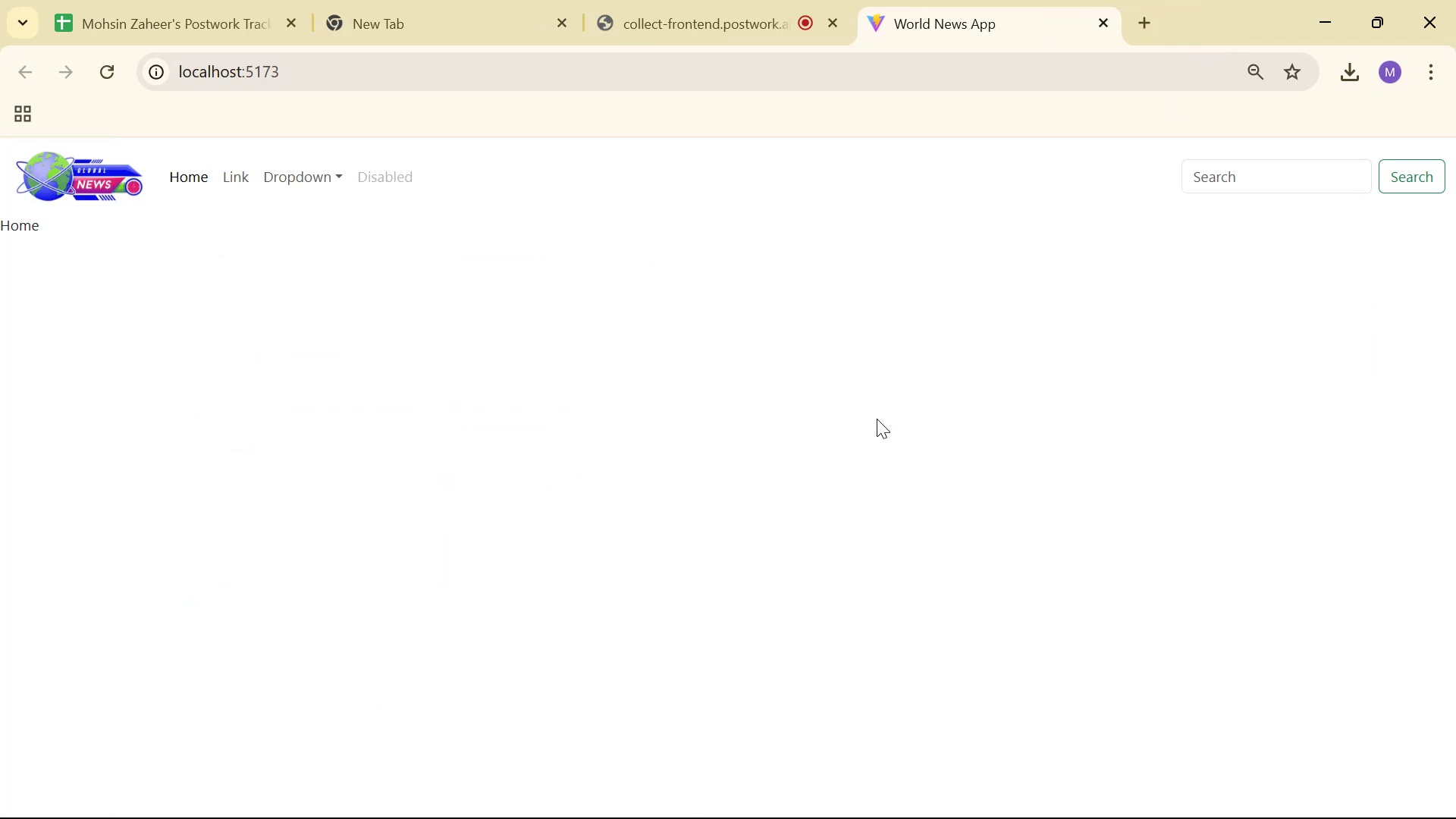 
key(Alt+AltLeft)
 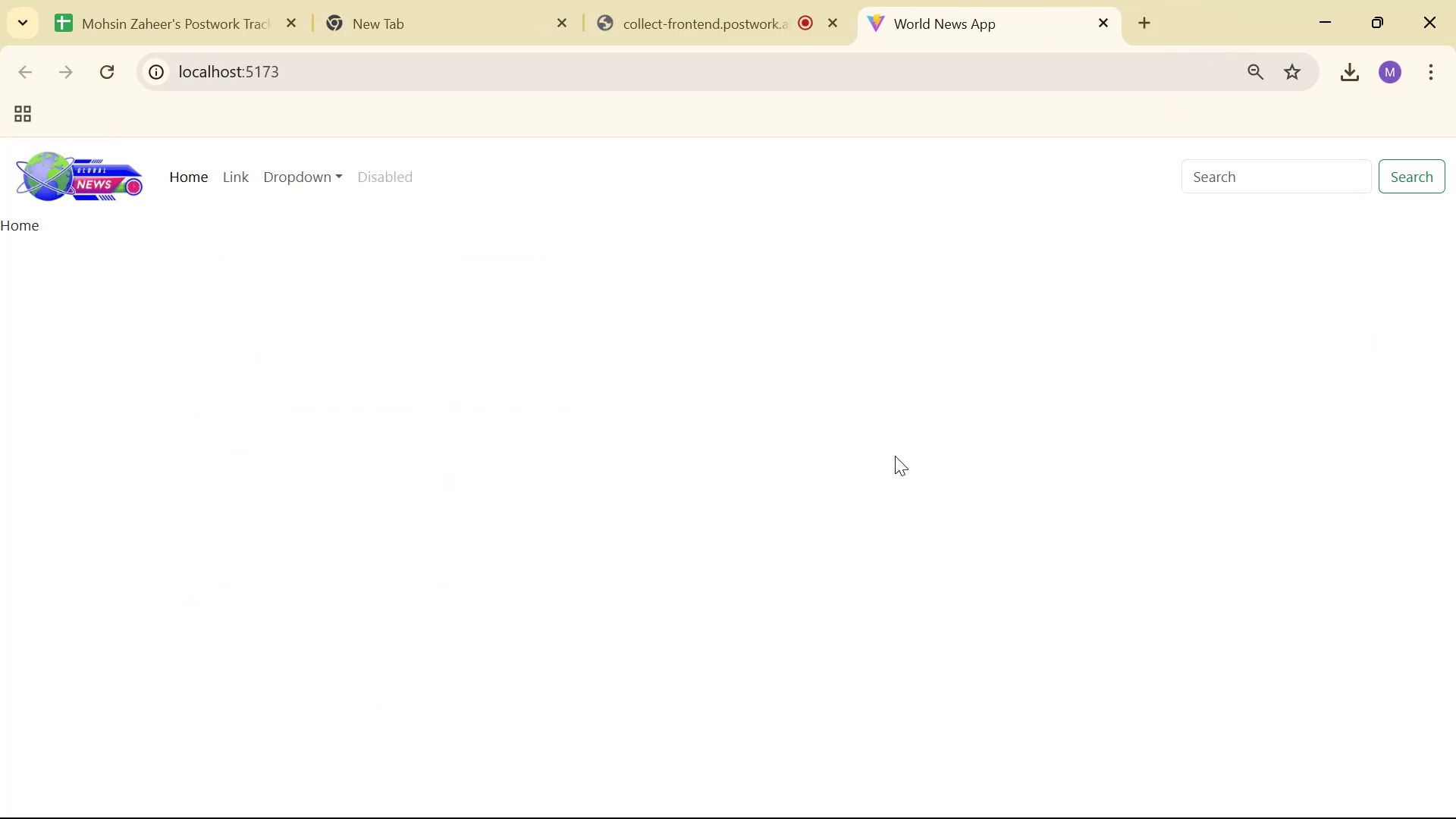 
key(Alt+Tab)
 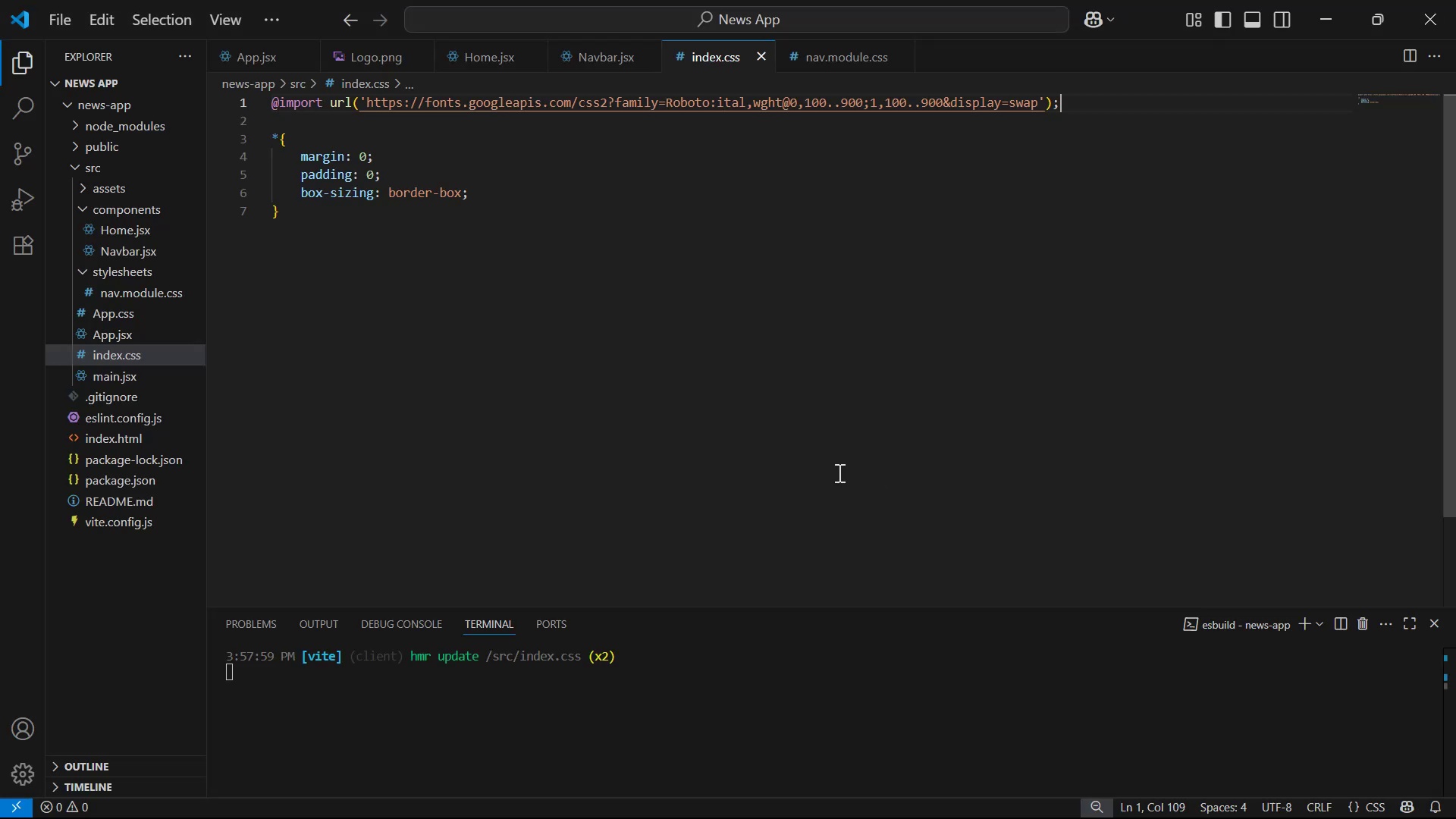 
left_click([564, 290])
 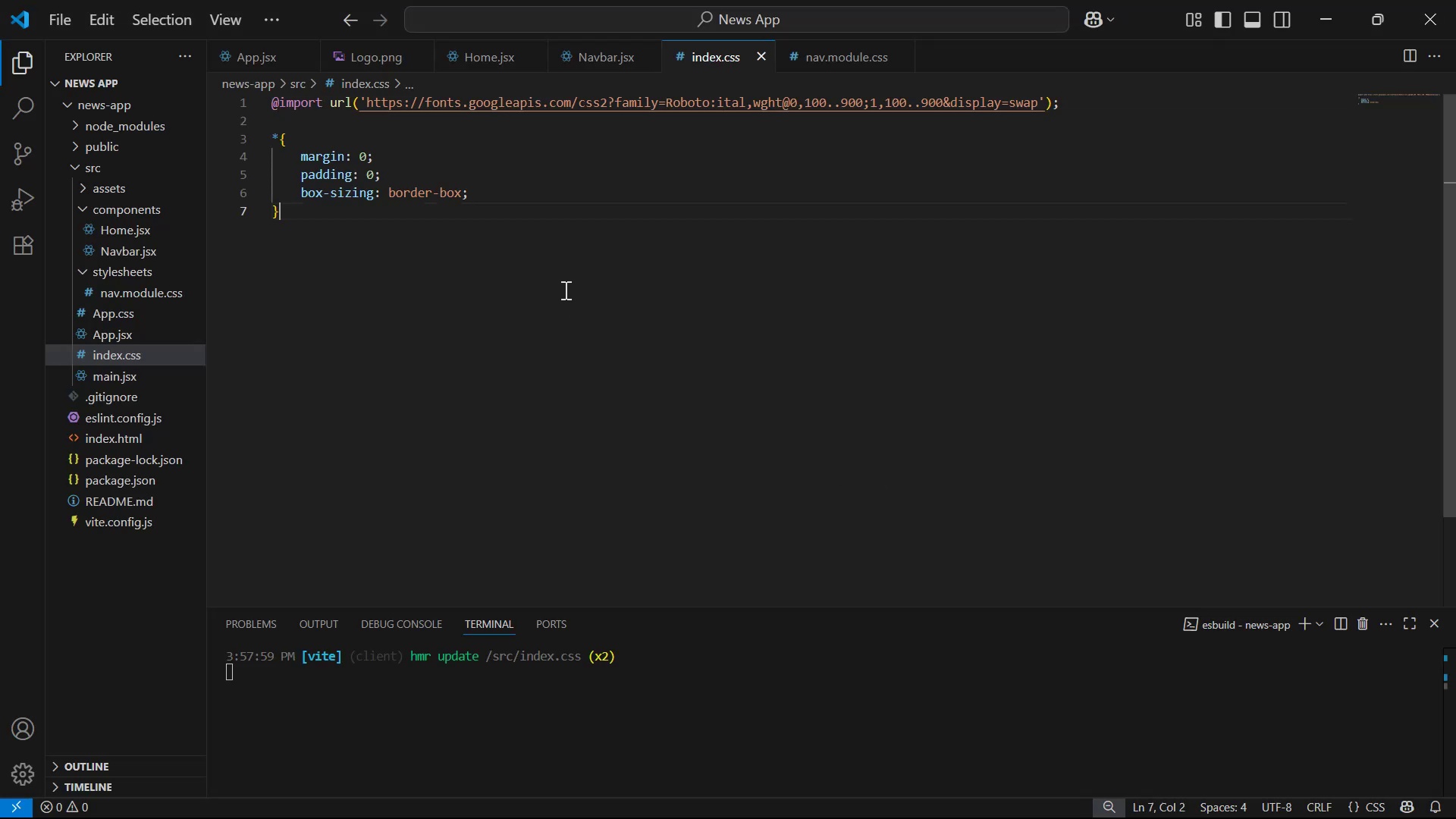 
key(Control+S)
 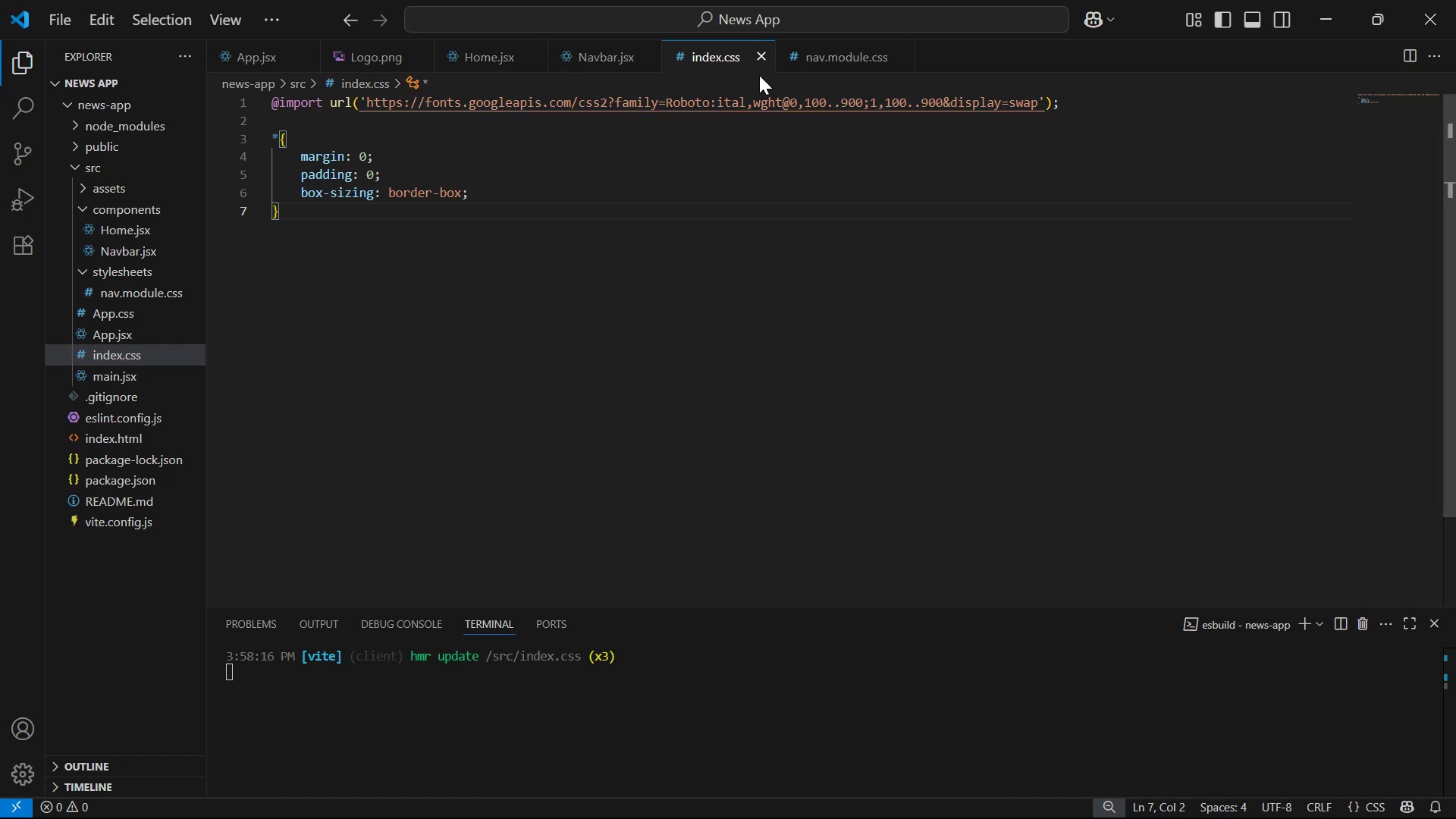 
left_click([801, 59])
 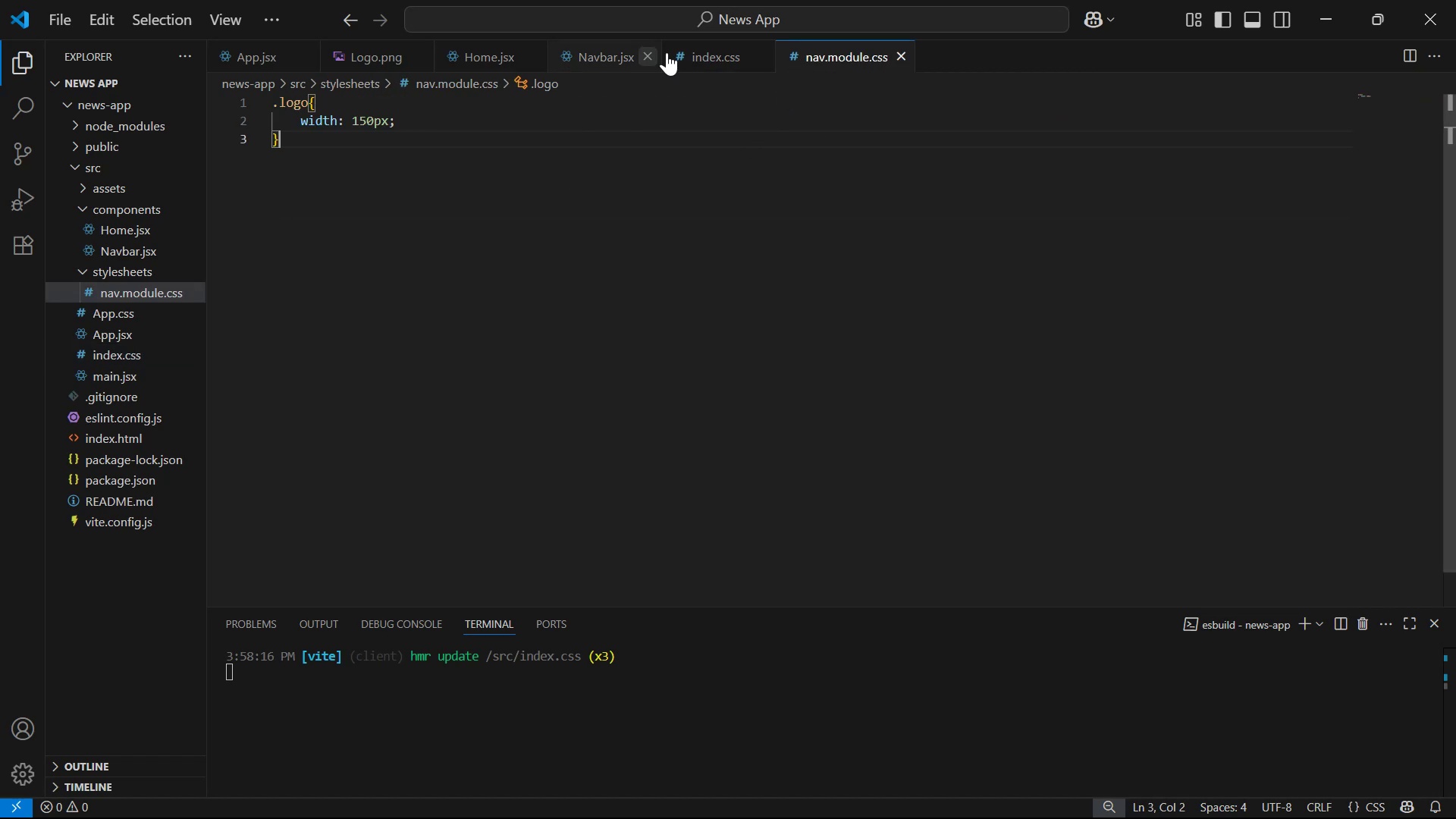 
double_click([604, 52])
 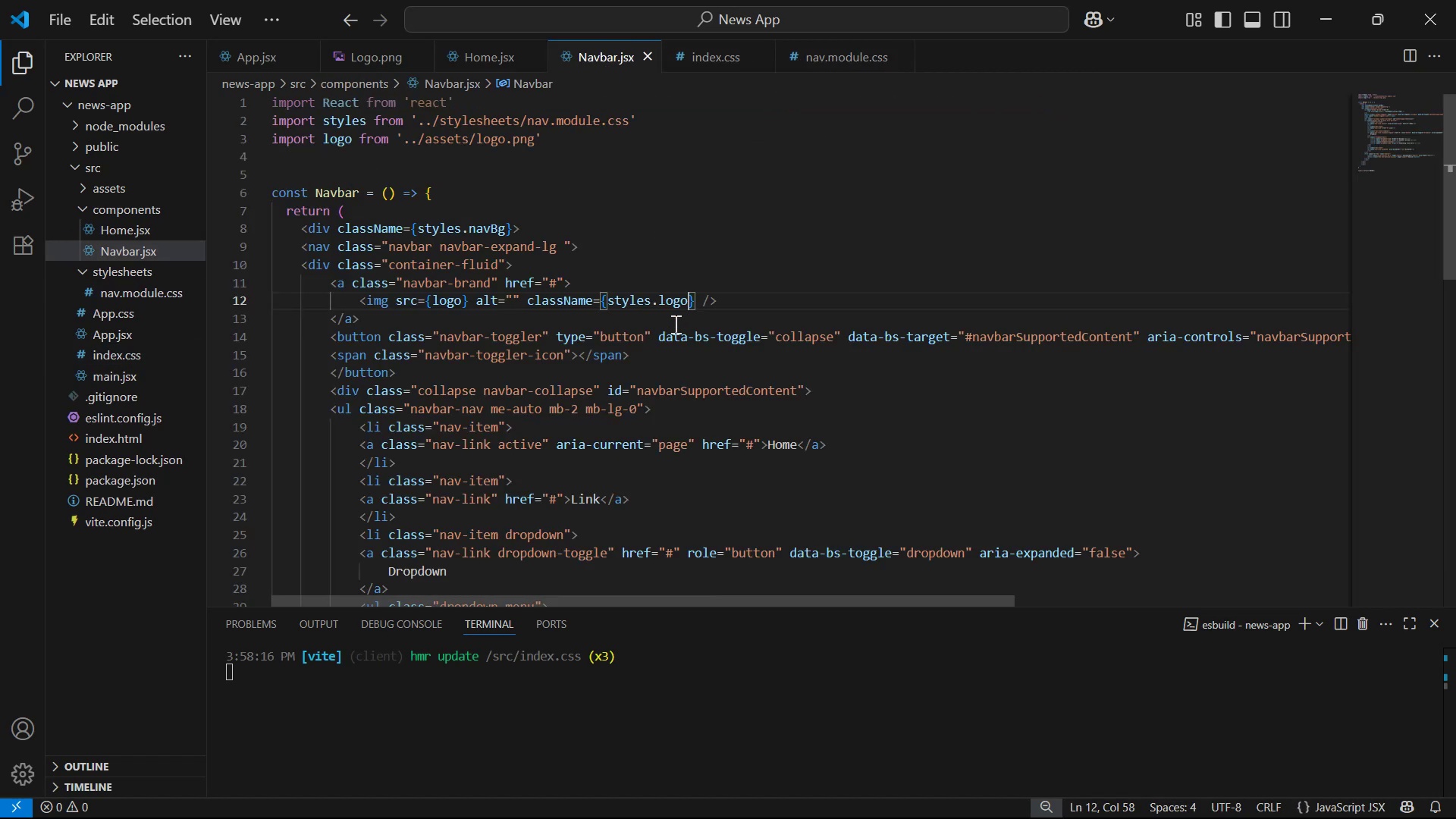 
key(Alt+Tab)
 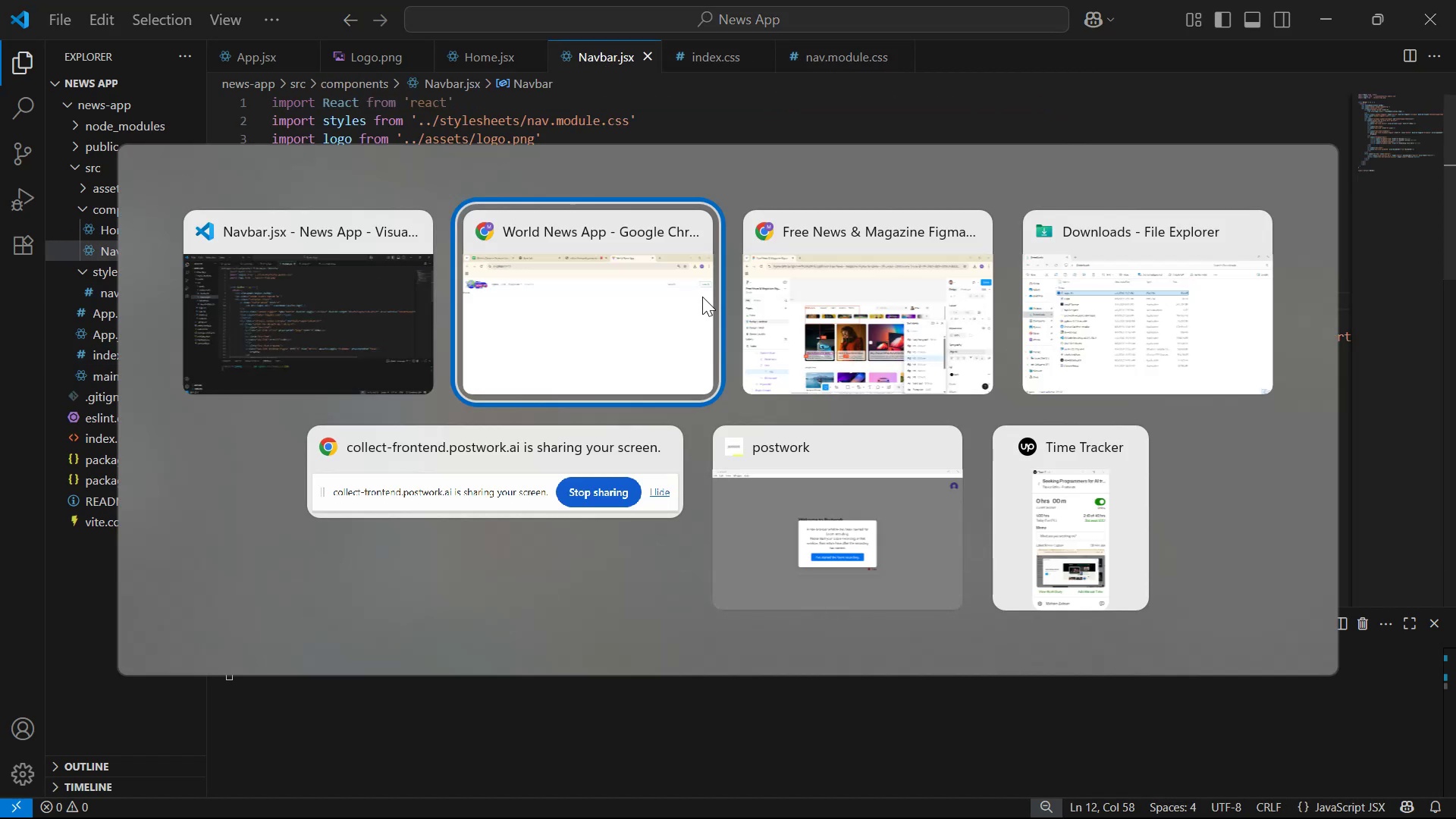 
key(Alt+Tab)
 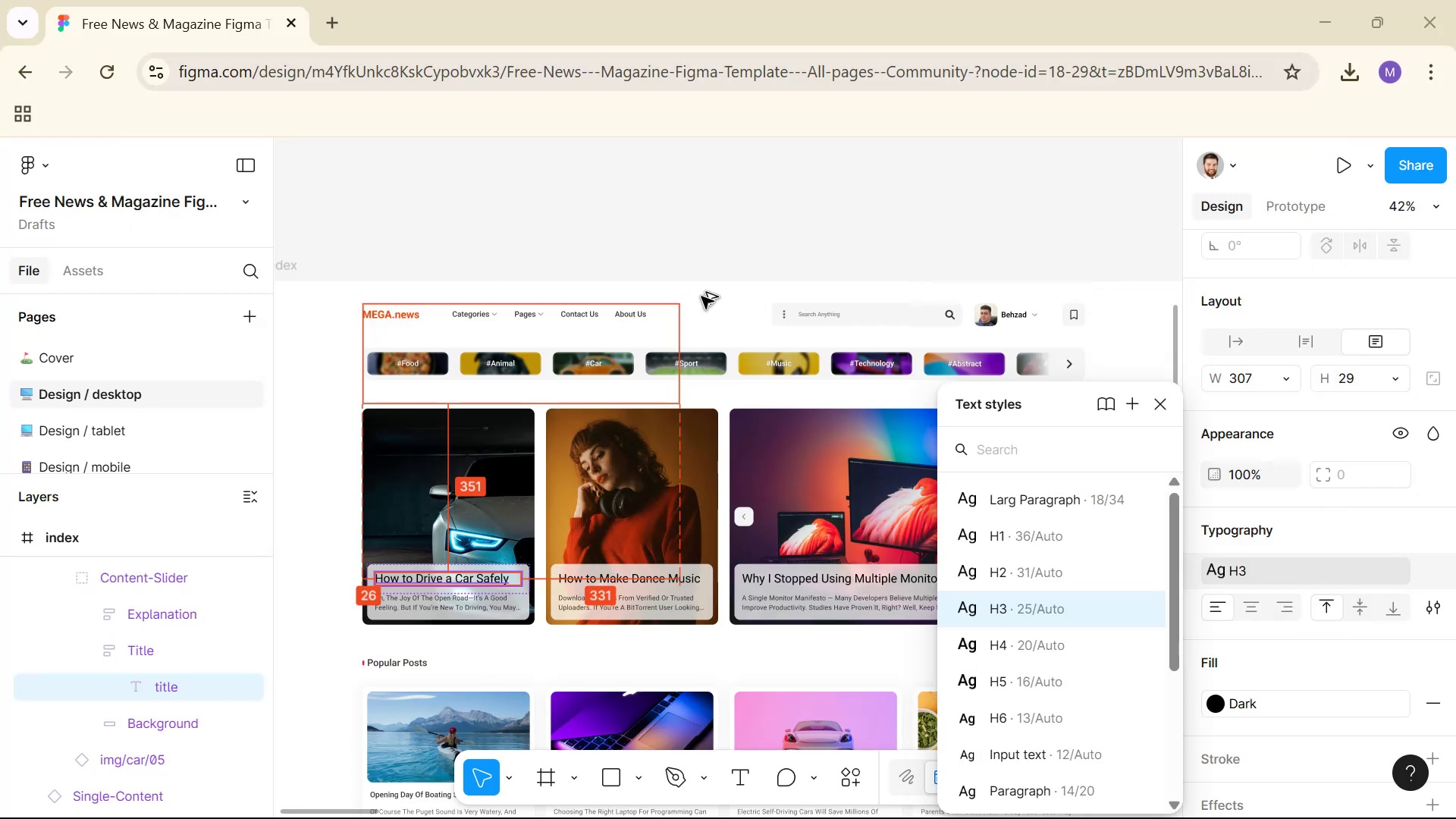 
hold_key(key=ControlLeft, duration=1.52)
left_click([470, 317])
 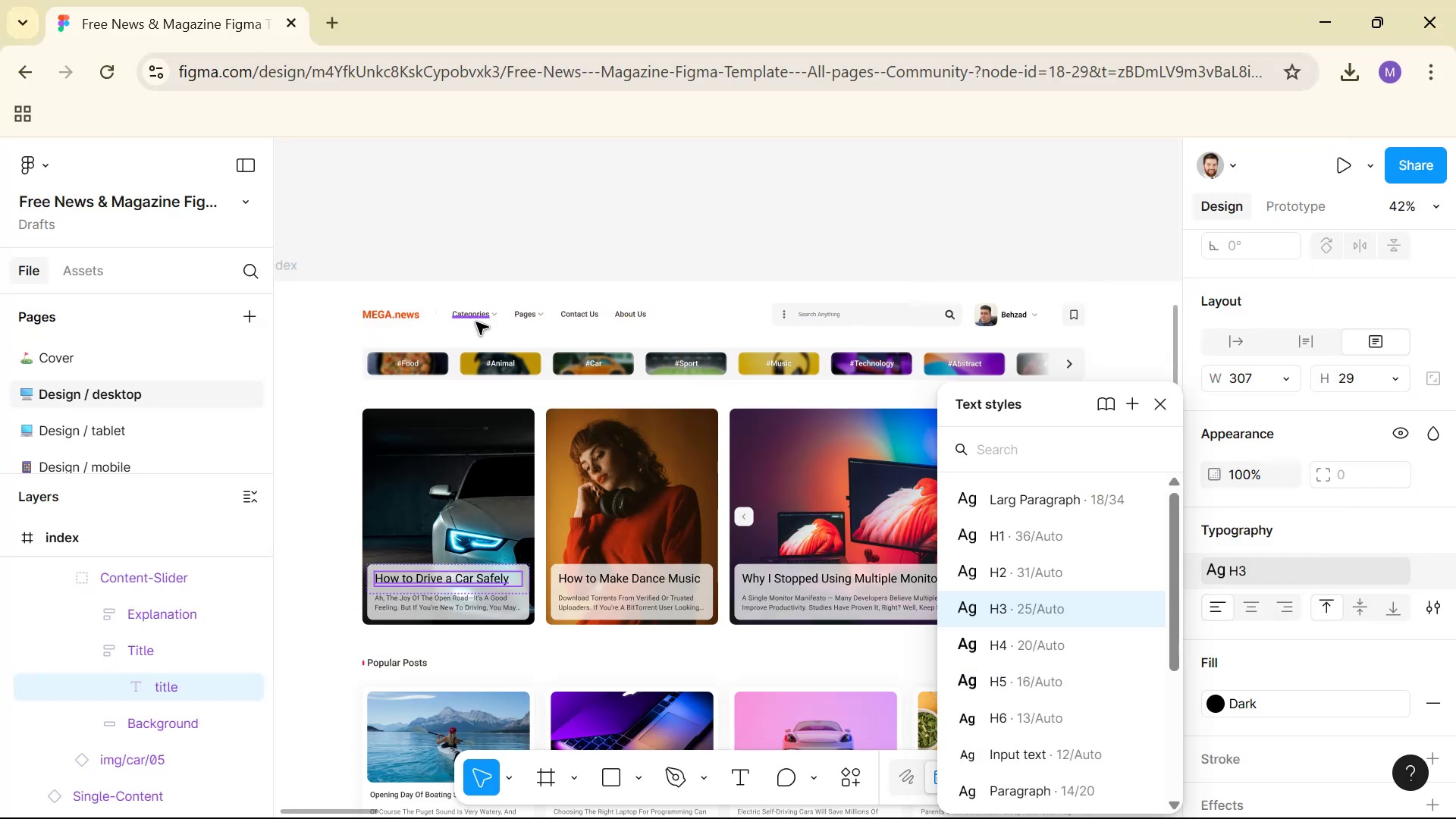 
key(Control+C)
 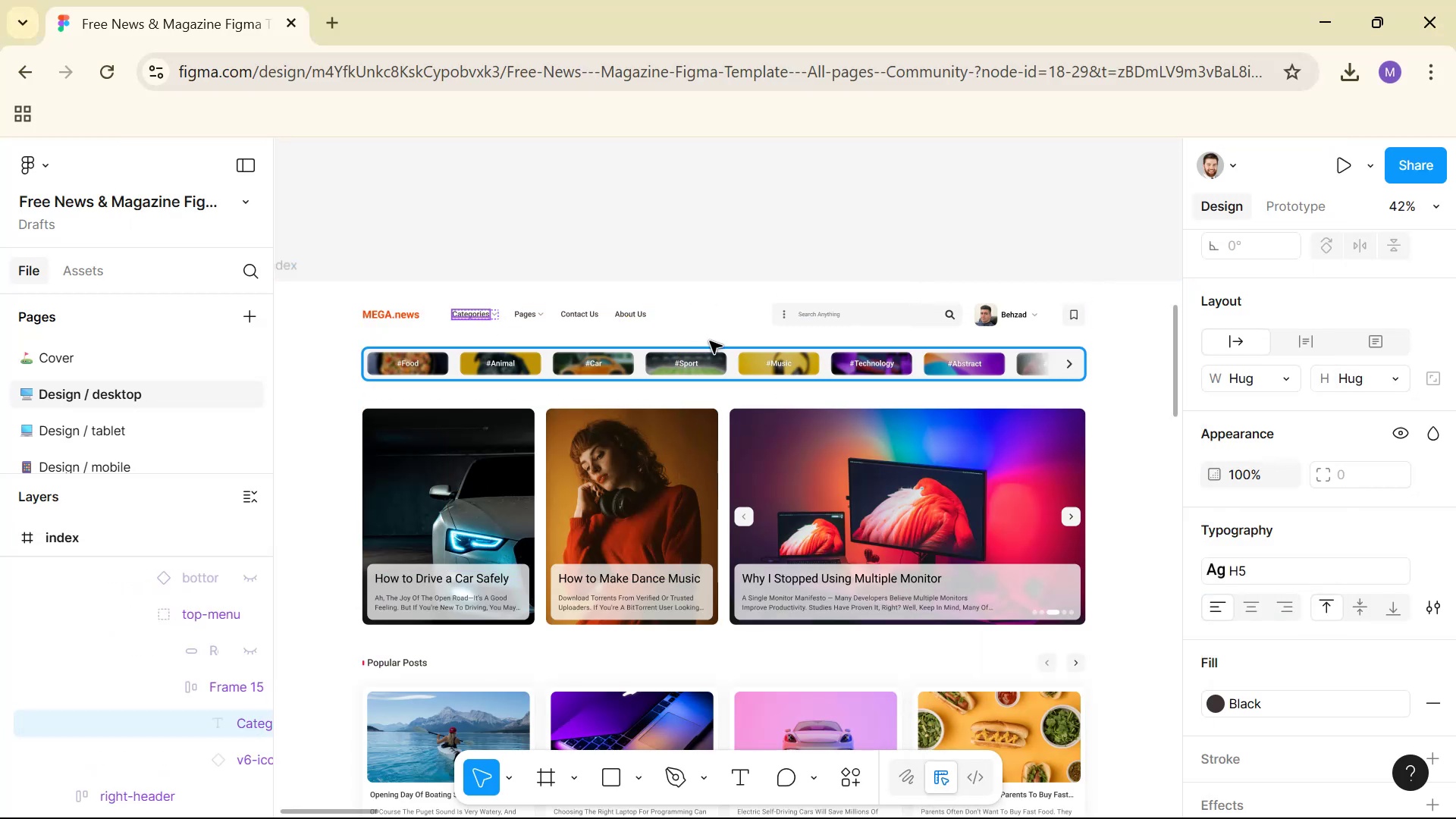 
key(Alt+Tab)
 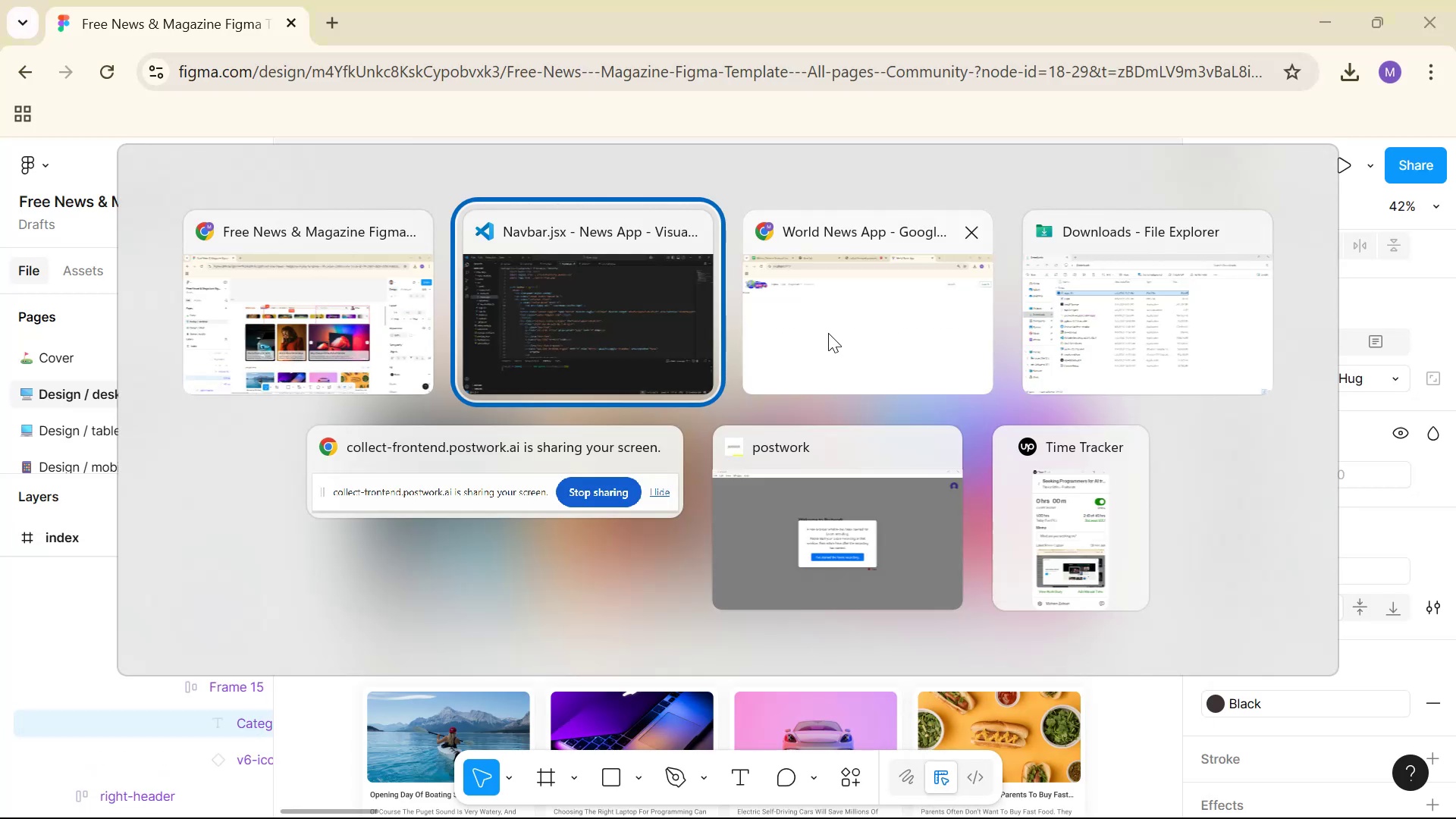 
scroll: coordinate [796, 362], scroll_direction: down, amount: 5.0
 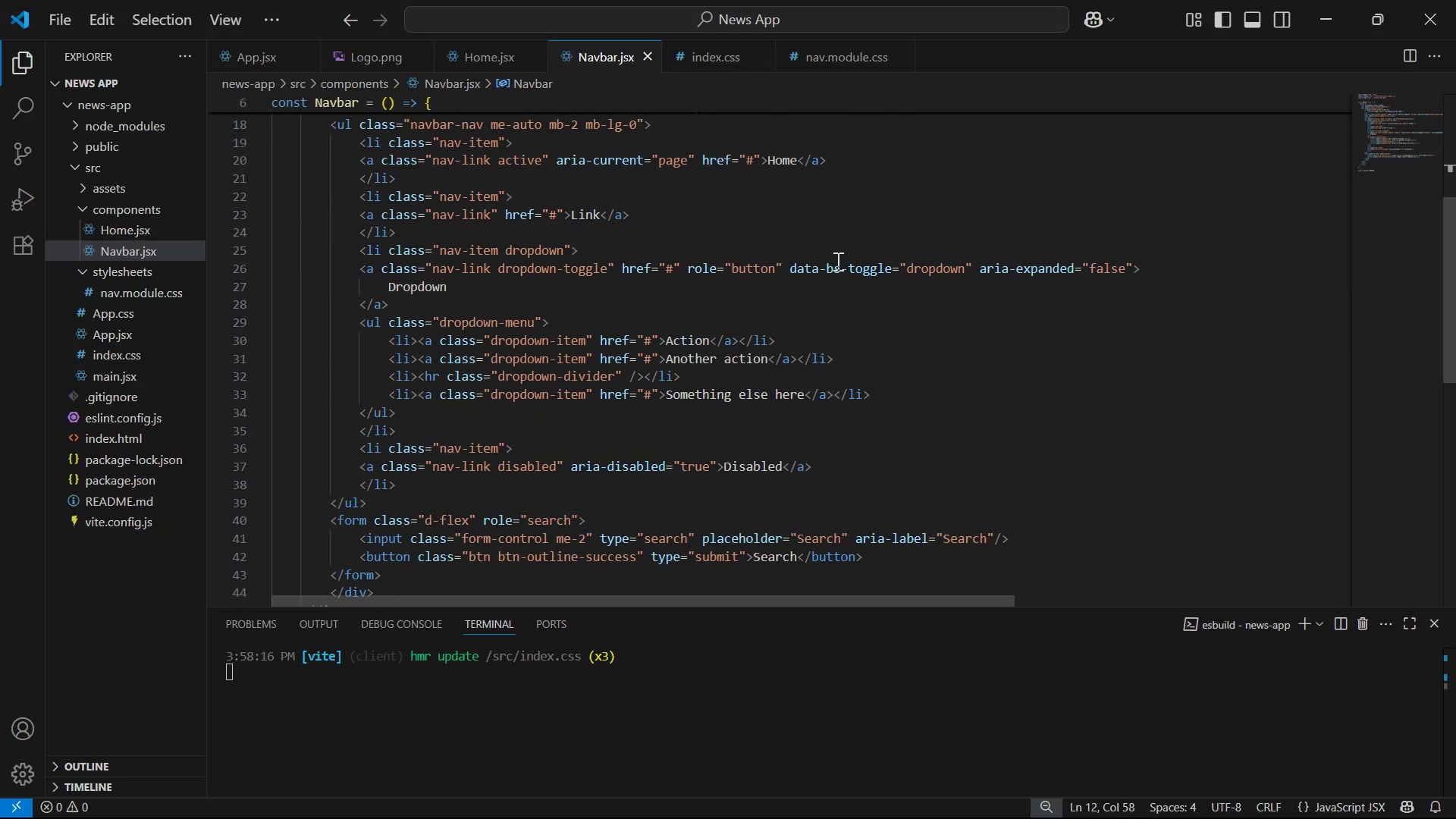 
left_click_drag(start_coordinate=[445, 284], to_coordinate=[387, 285])
 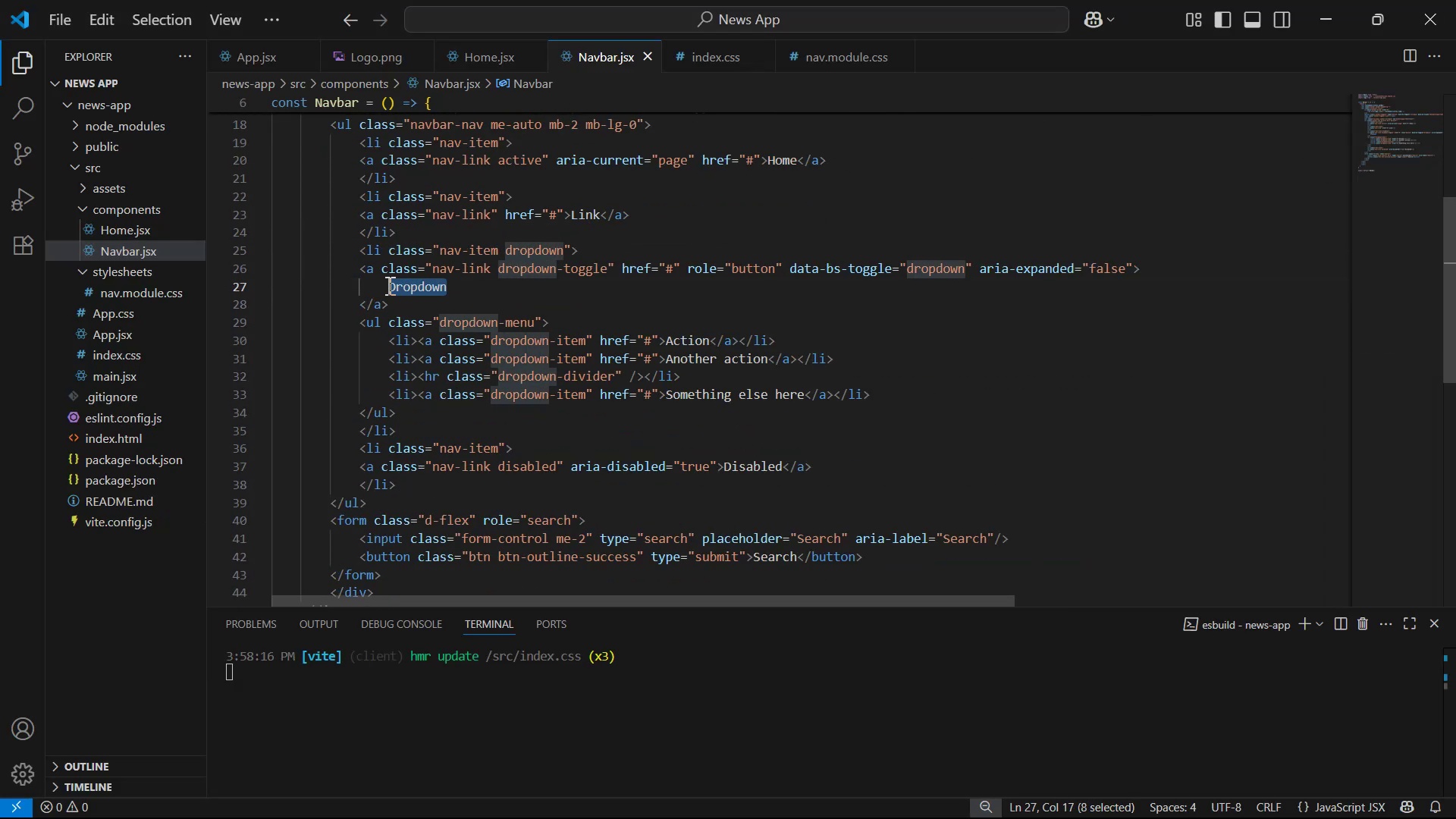 
key(Control+V)
 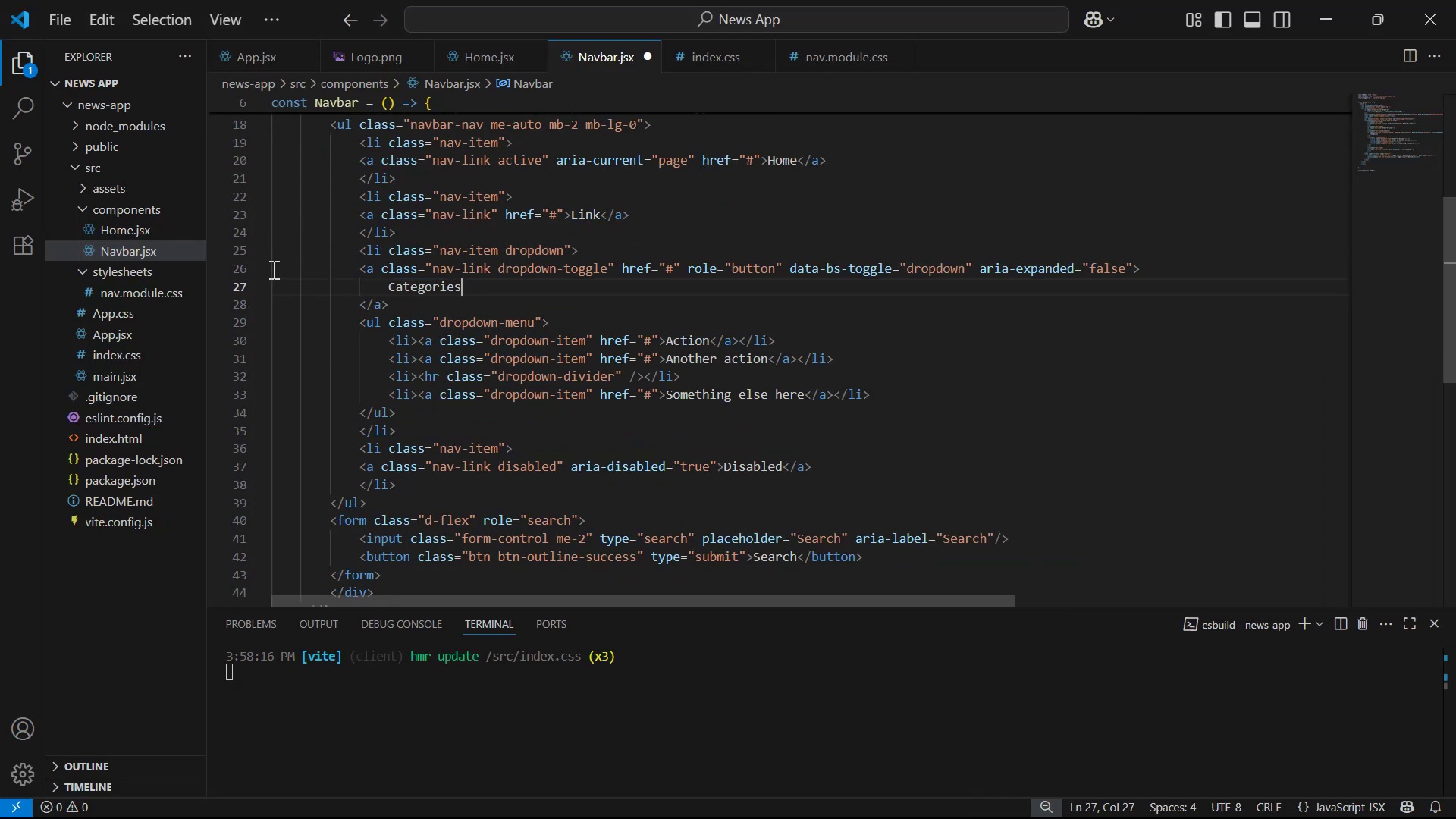 
left_click([258, 269])
 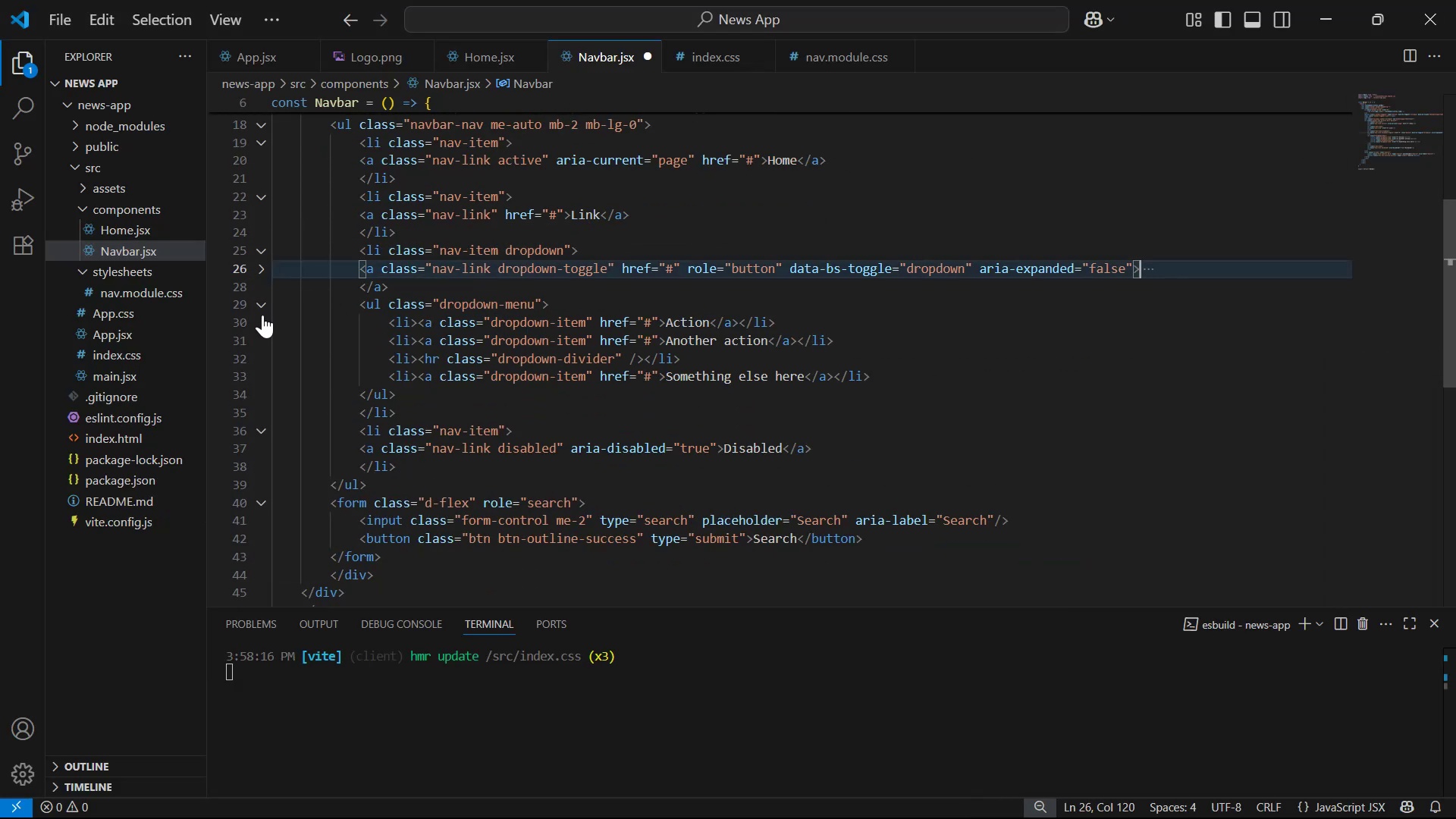 
left_click([262, 297])
 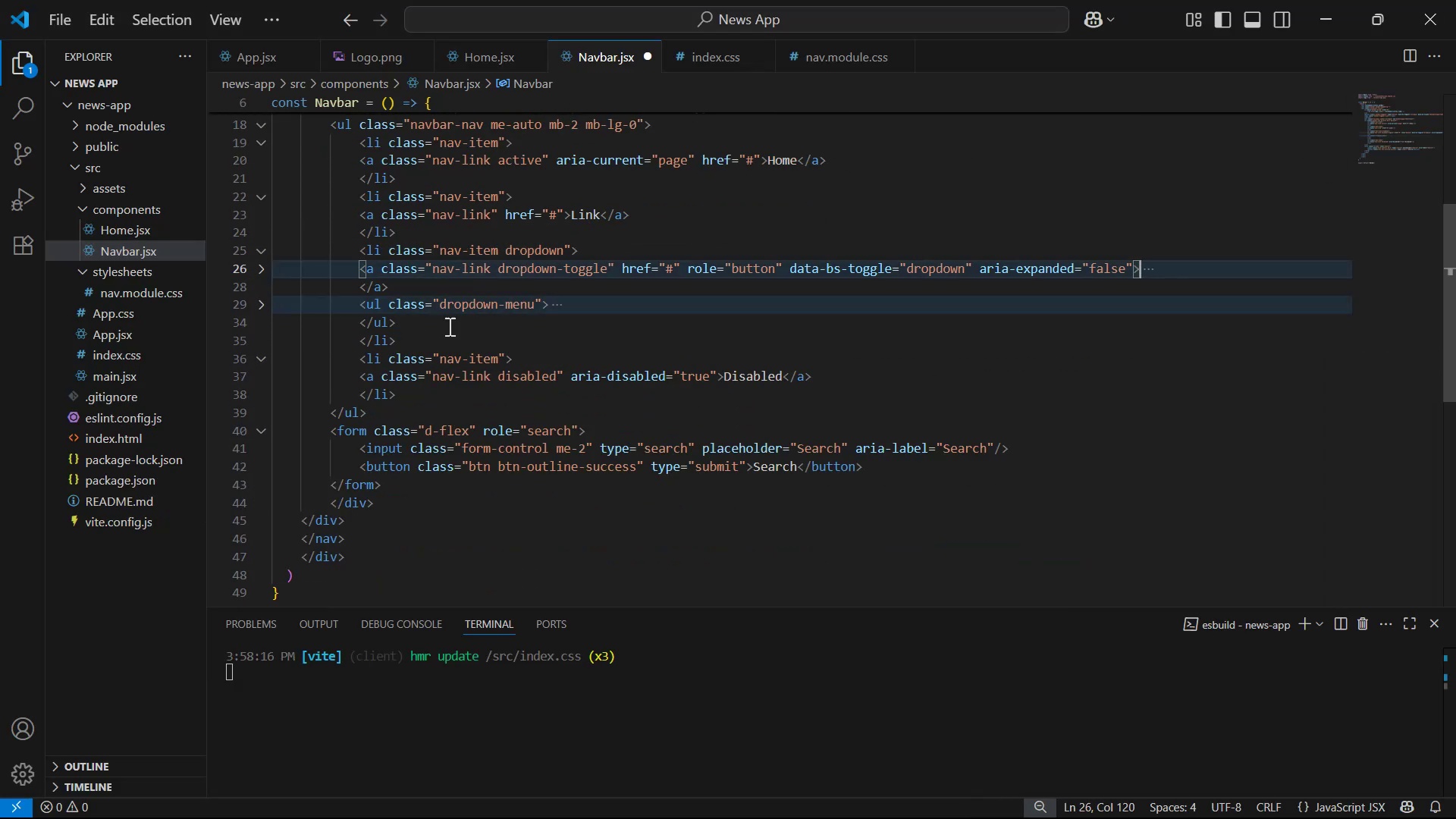 
left_click_drag(start_coordinate=[418, 322], to_coordinate=[356, 273])
 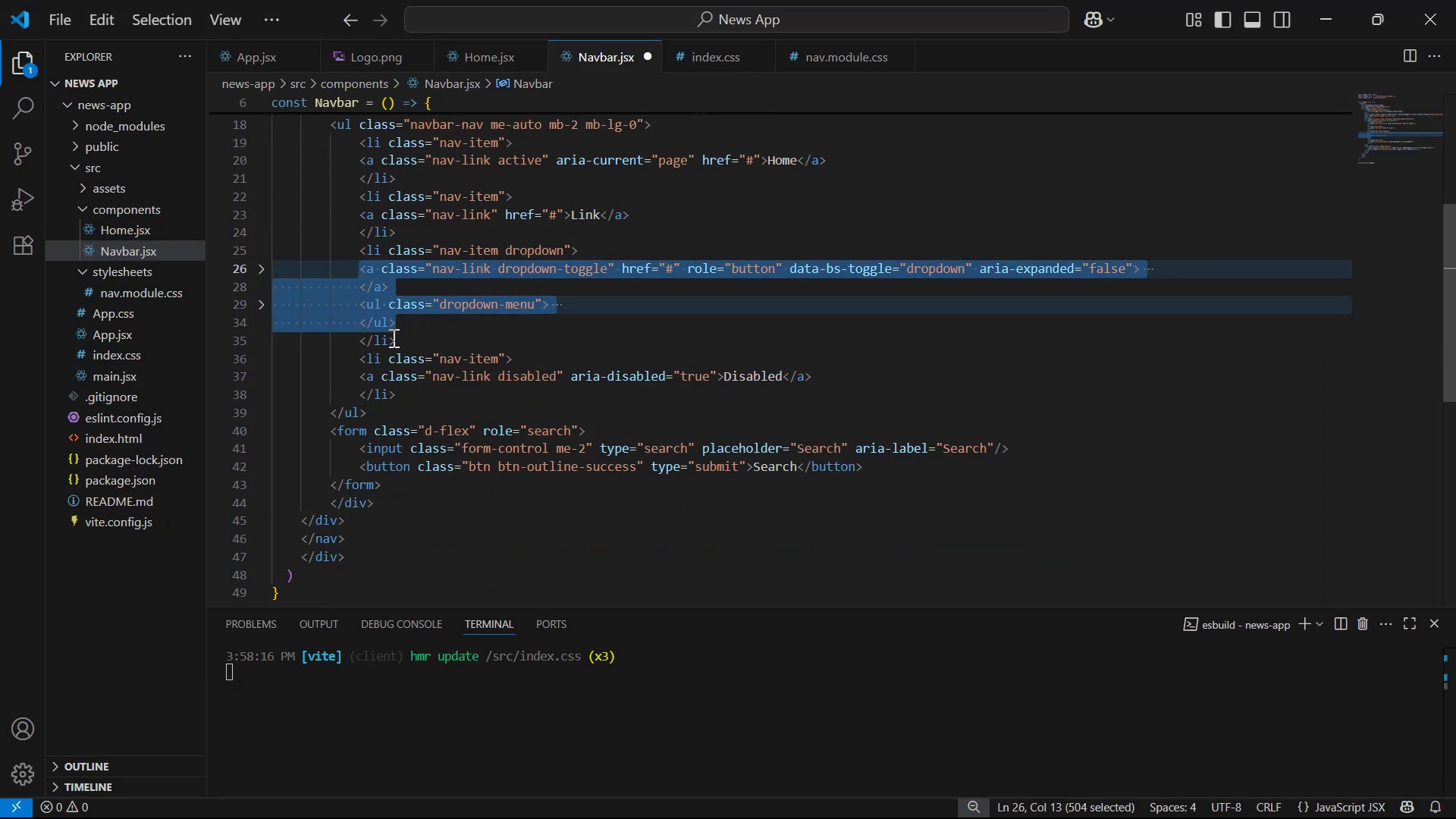 
left_click_drag(start_coordinate=[403, 341], to_coordinate=[359, 256])
 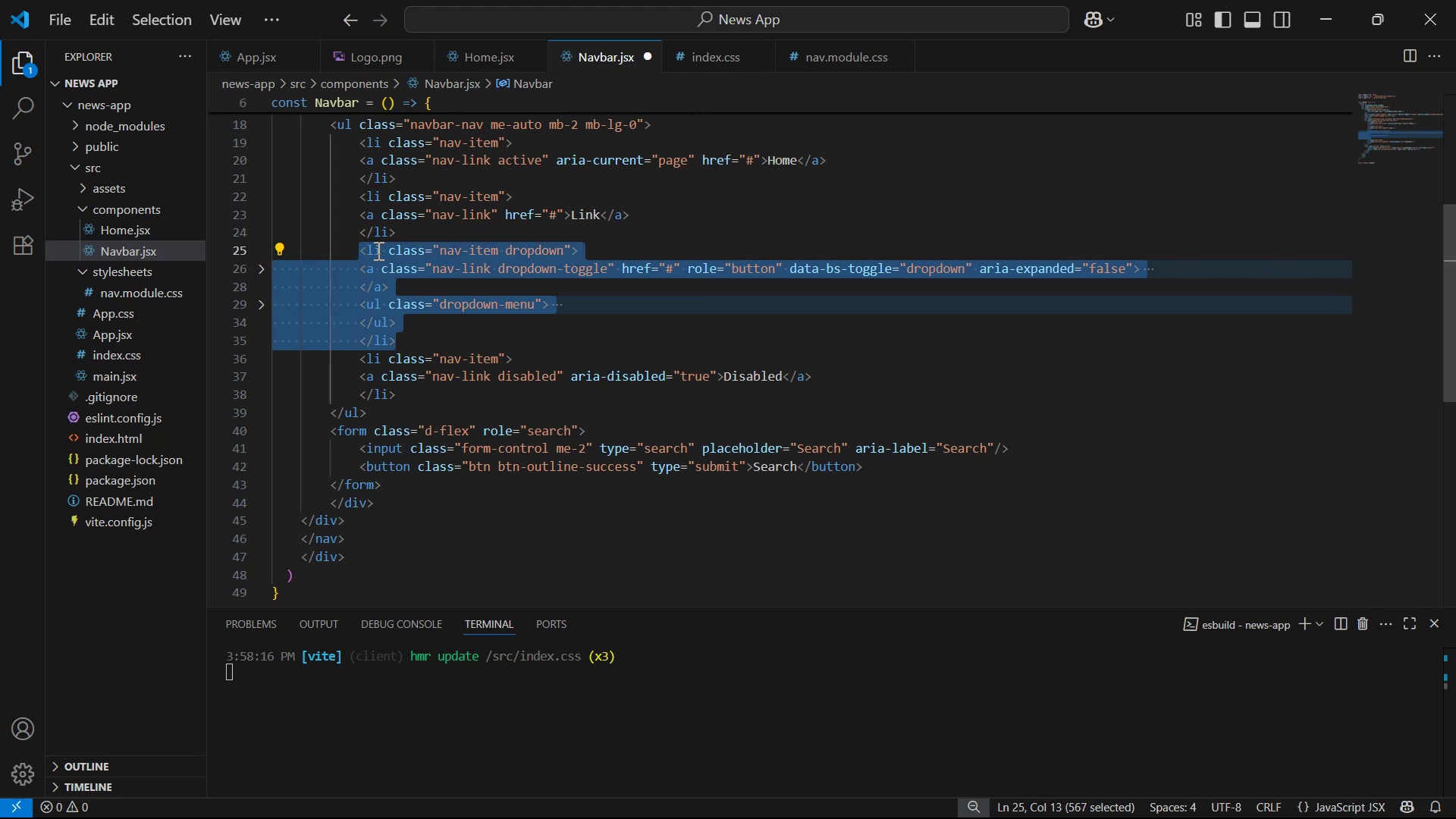 
key(Control+X)
 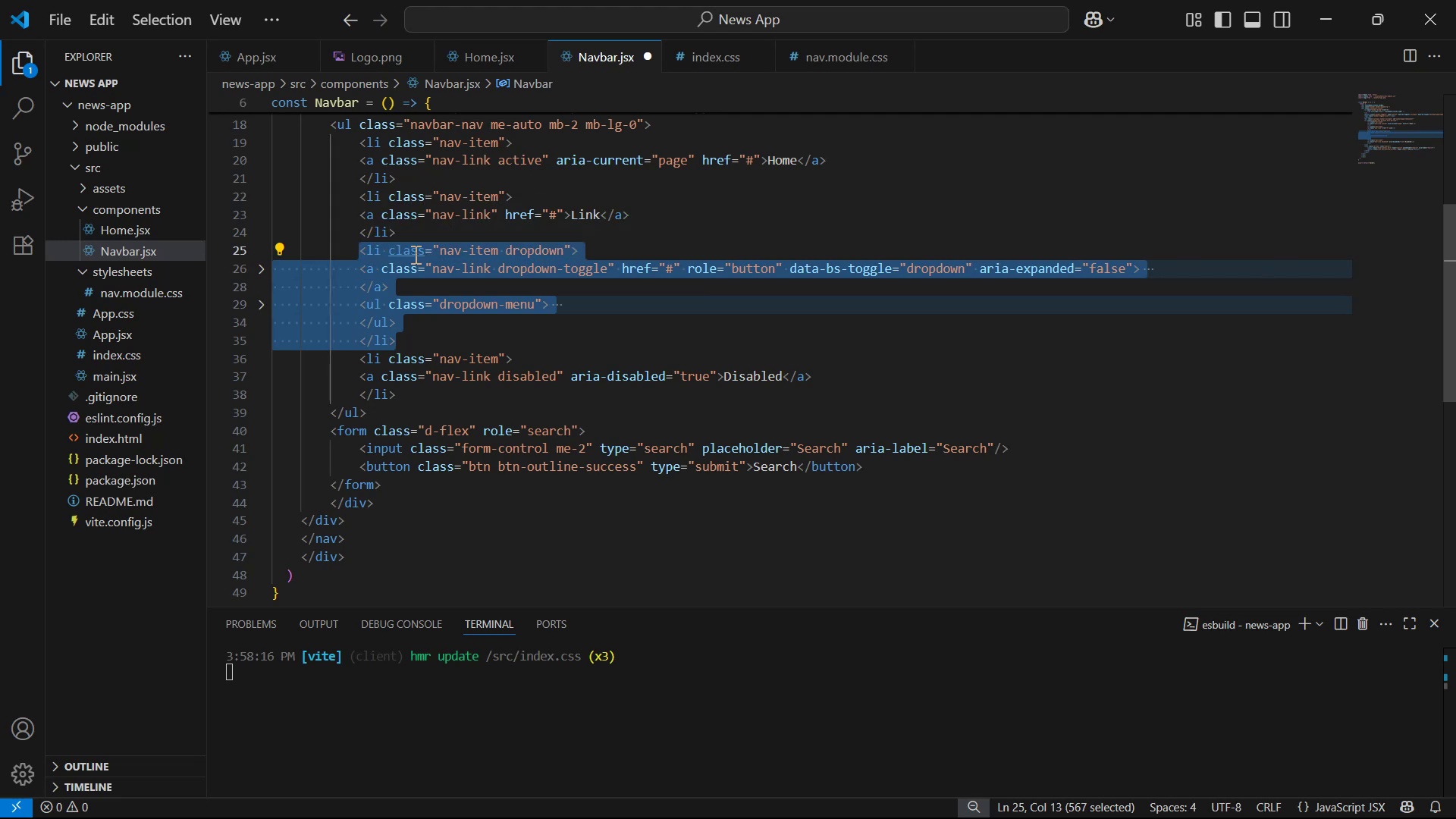 
scroll: coordinate [442, 249], scroll_direction: up, amount: 2.0
 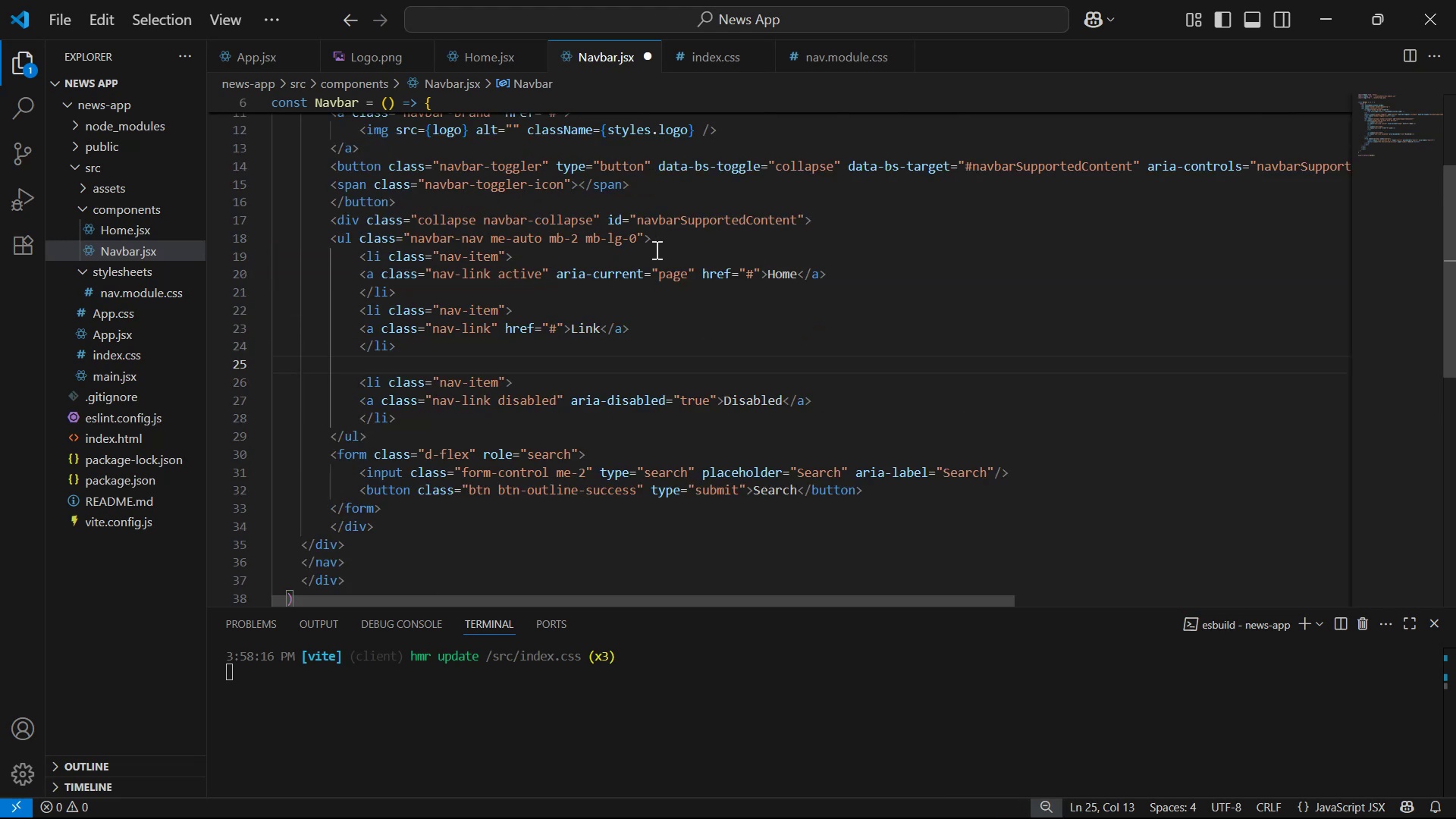 
left_click([456, 290])
 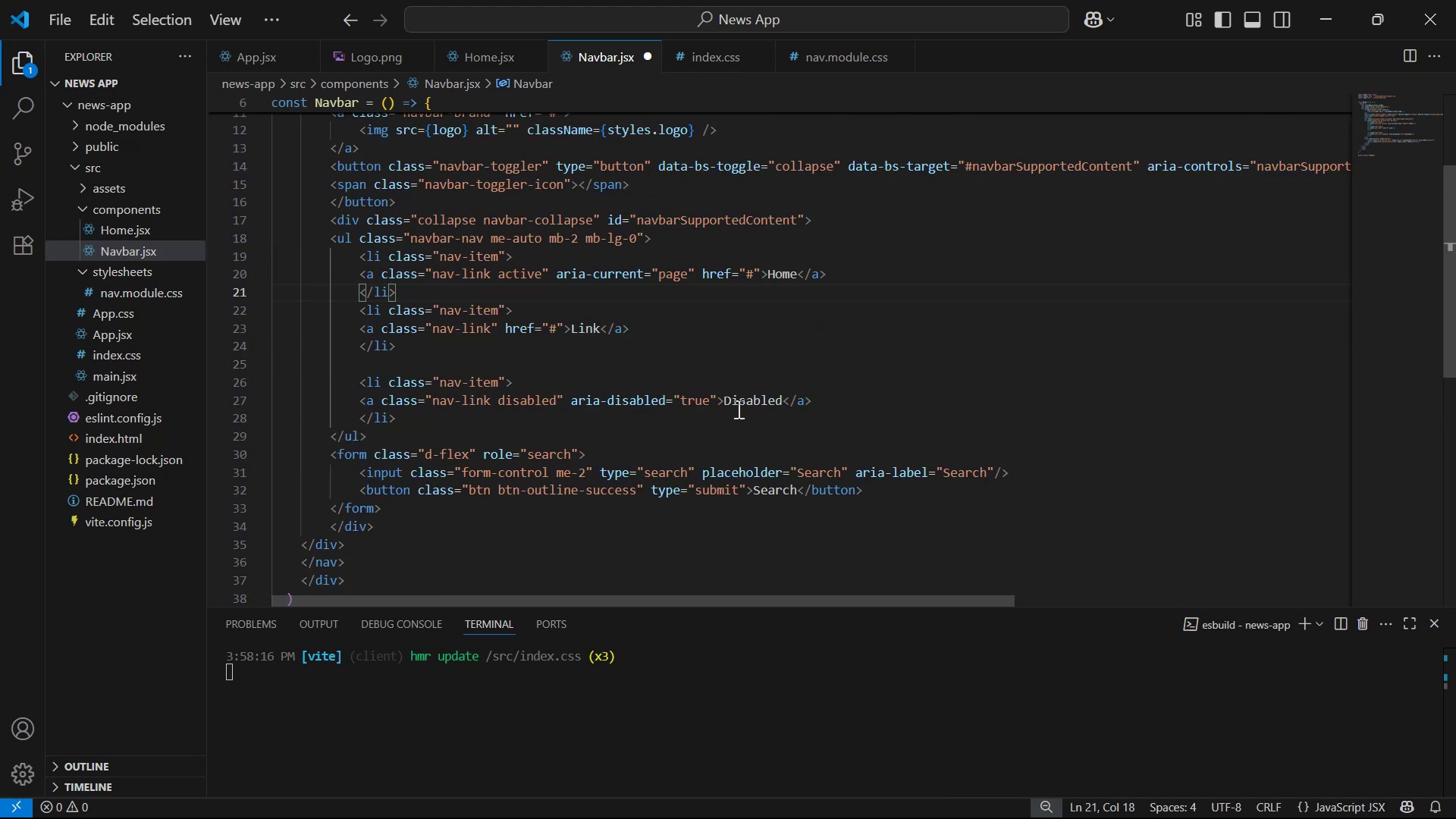 
key(Enter)
 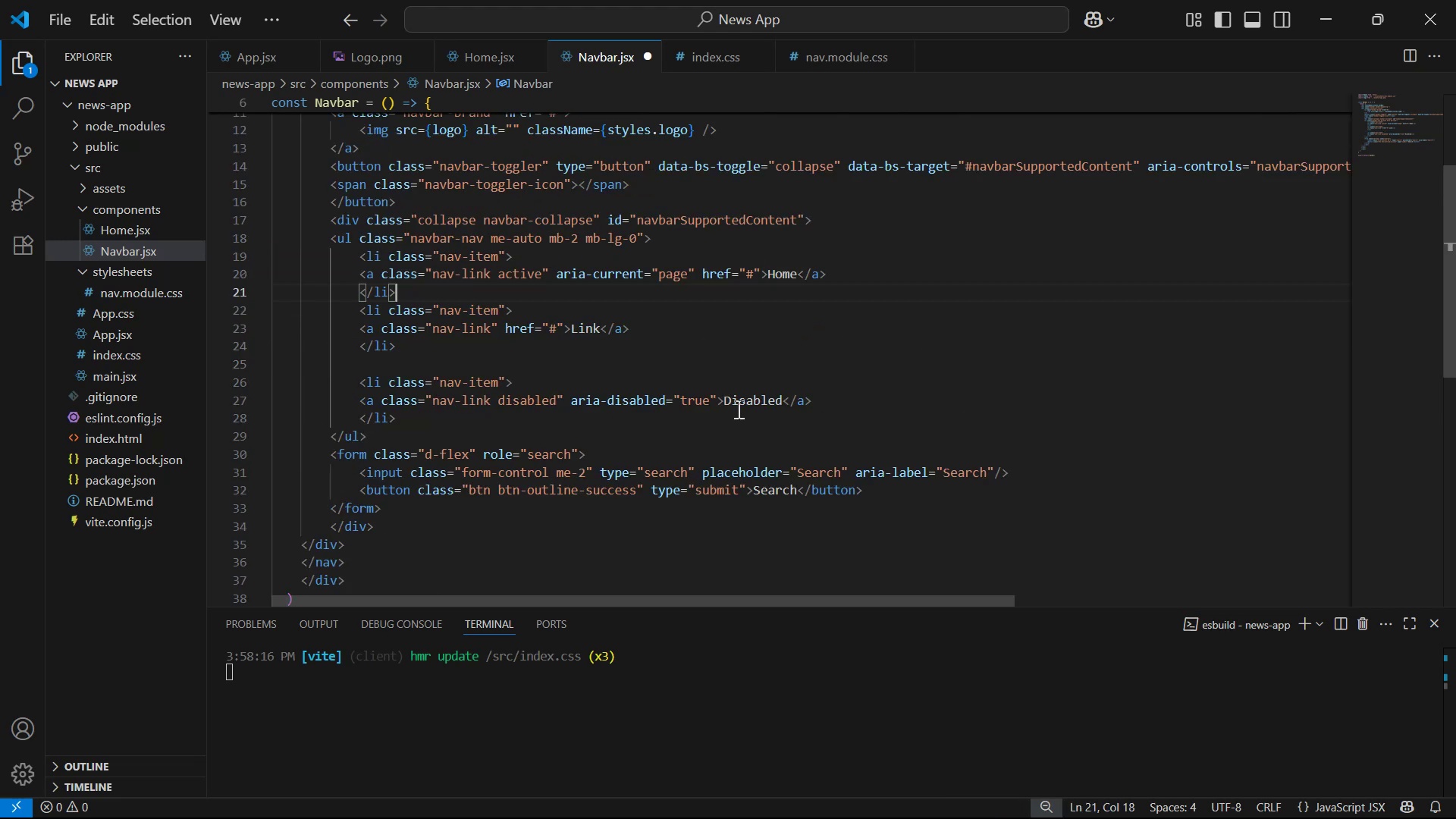 
key(Control+V)
 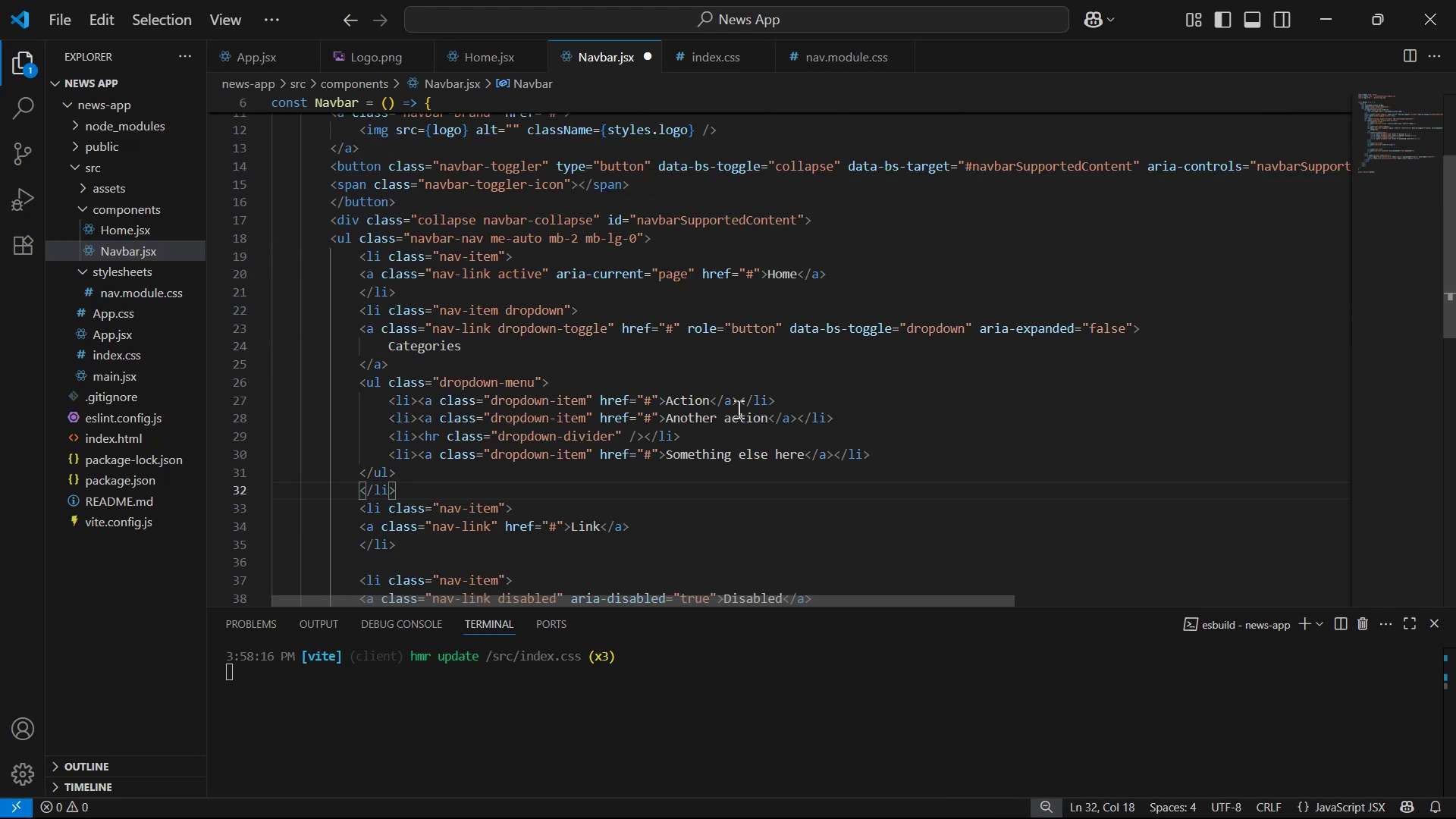 
key(Control+S)
 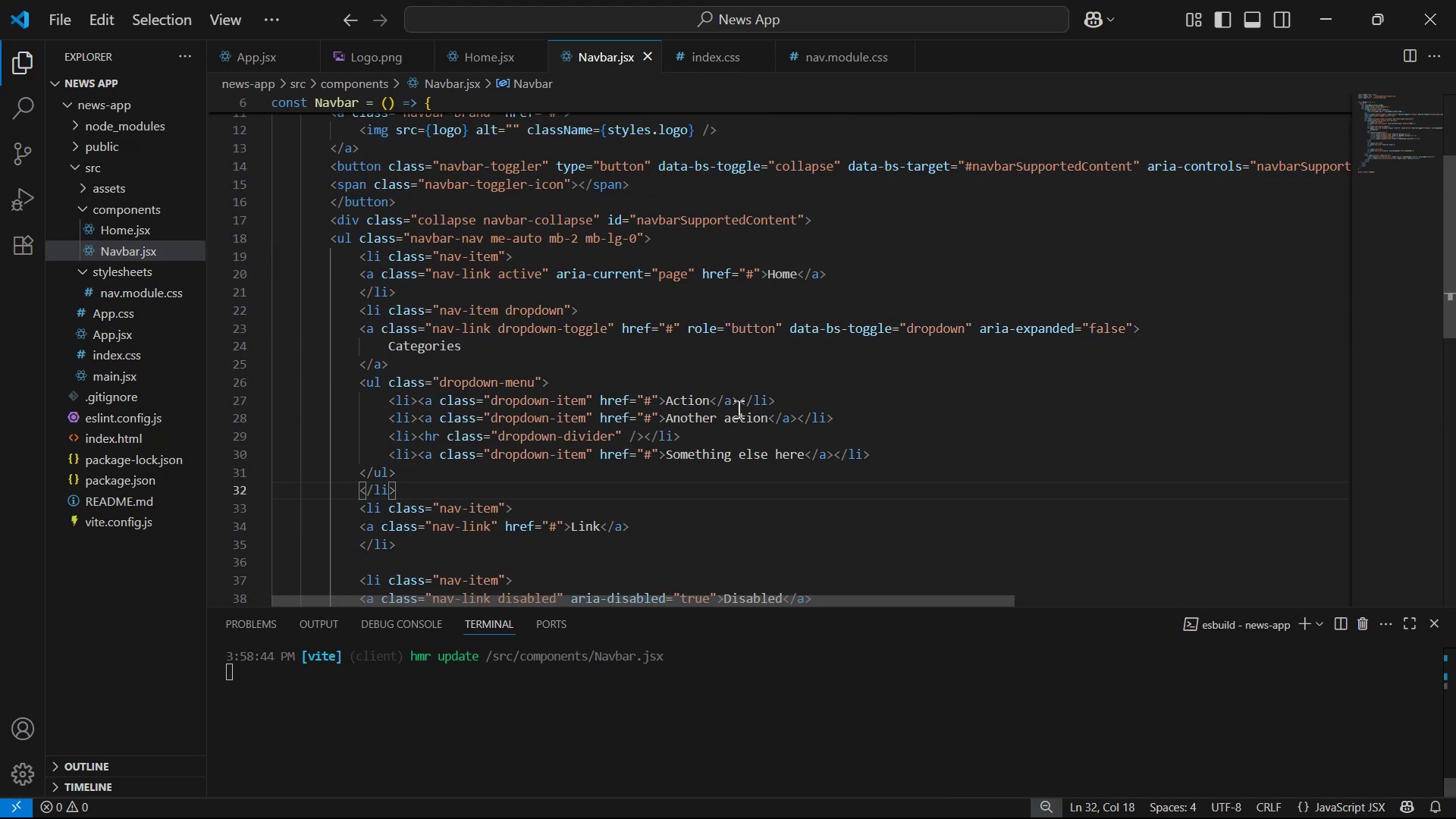 
key(Alt+Tab)
 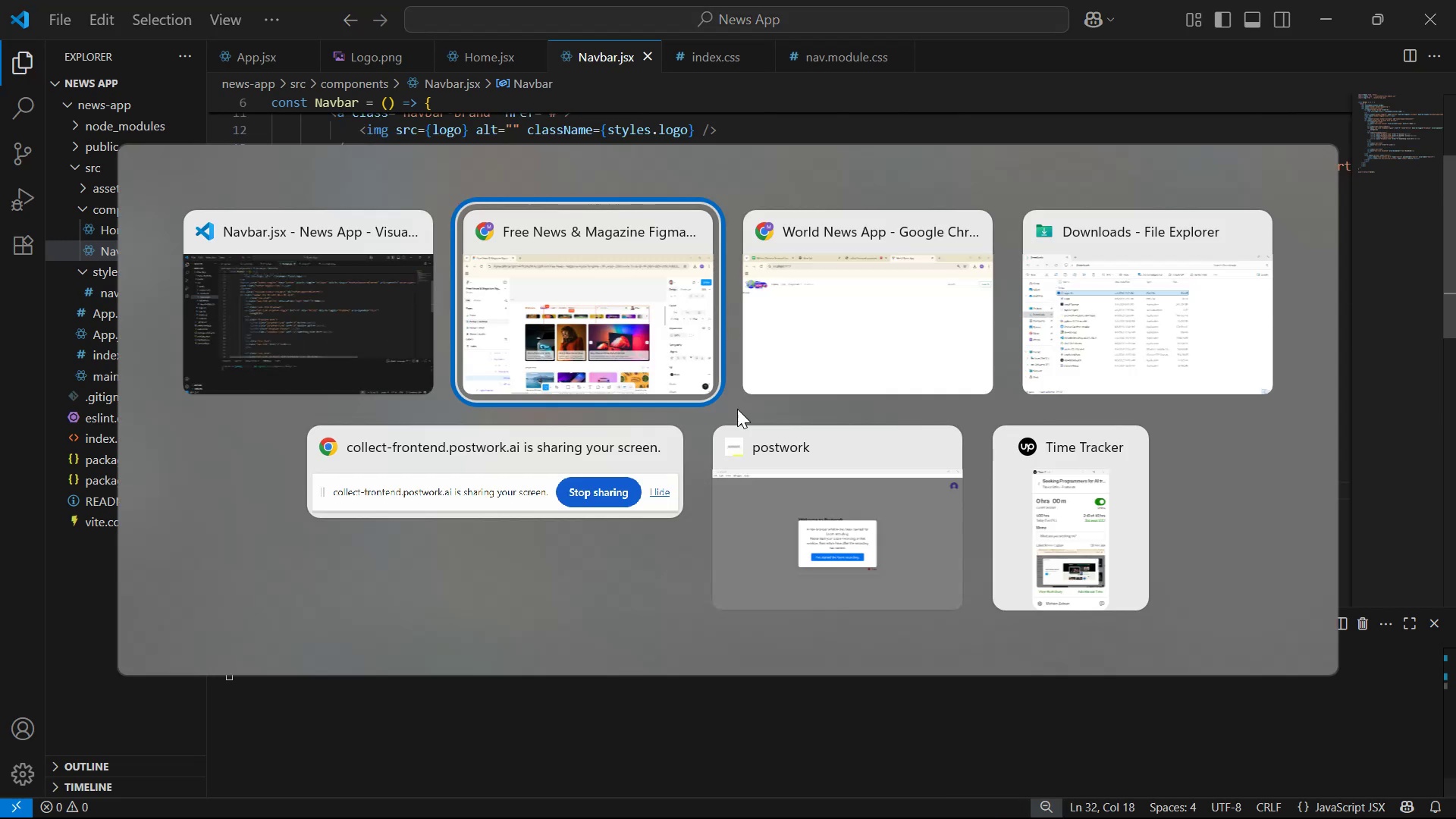 
key(Alt+Tab)
 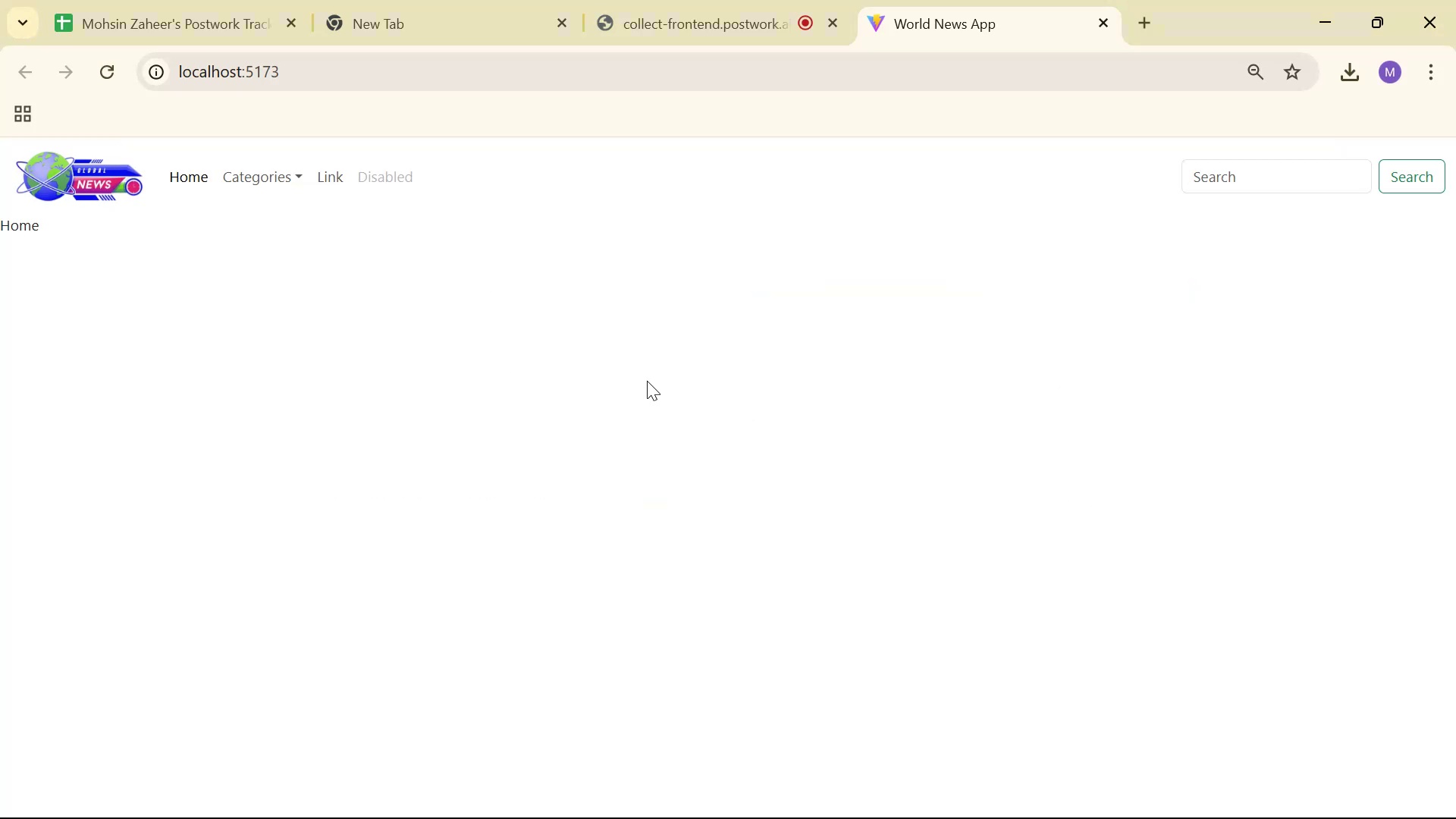 
key(Alt+Tab)
 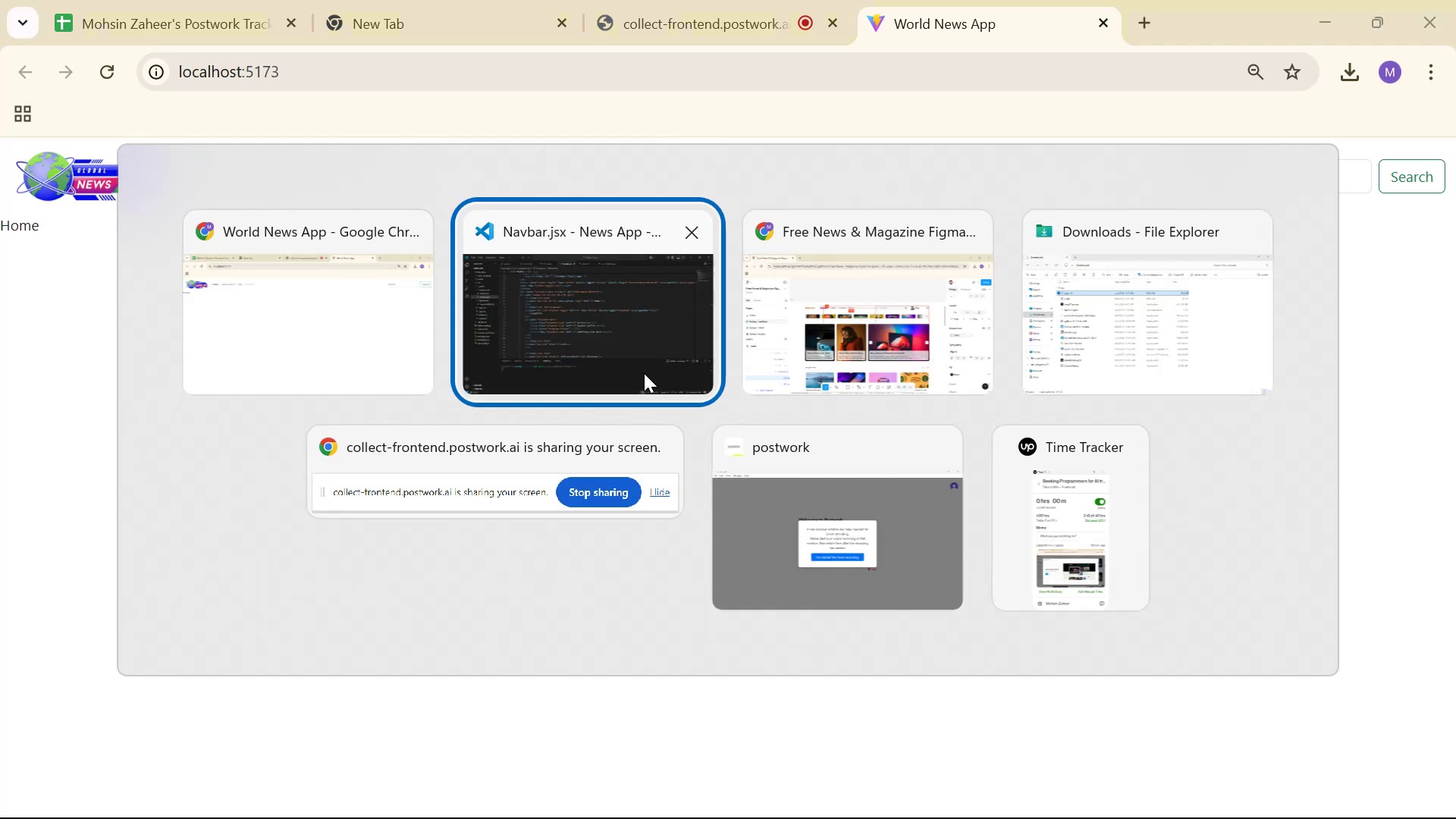 
key(Alt+Tab)
 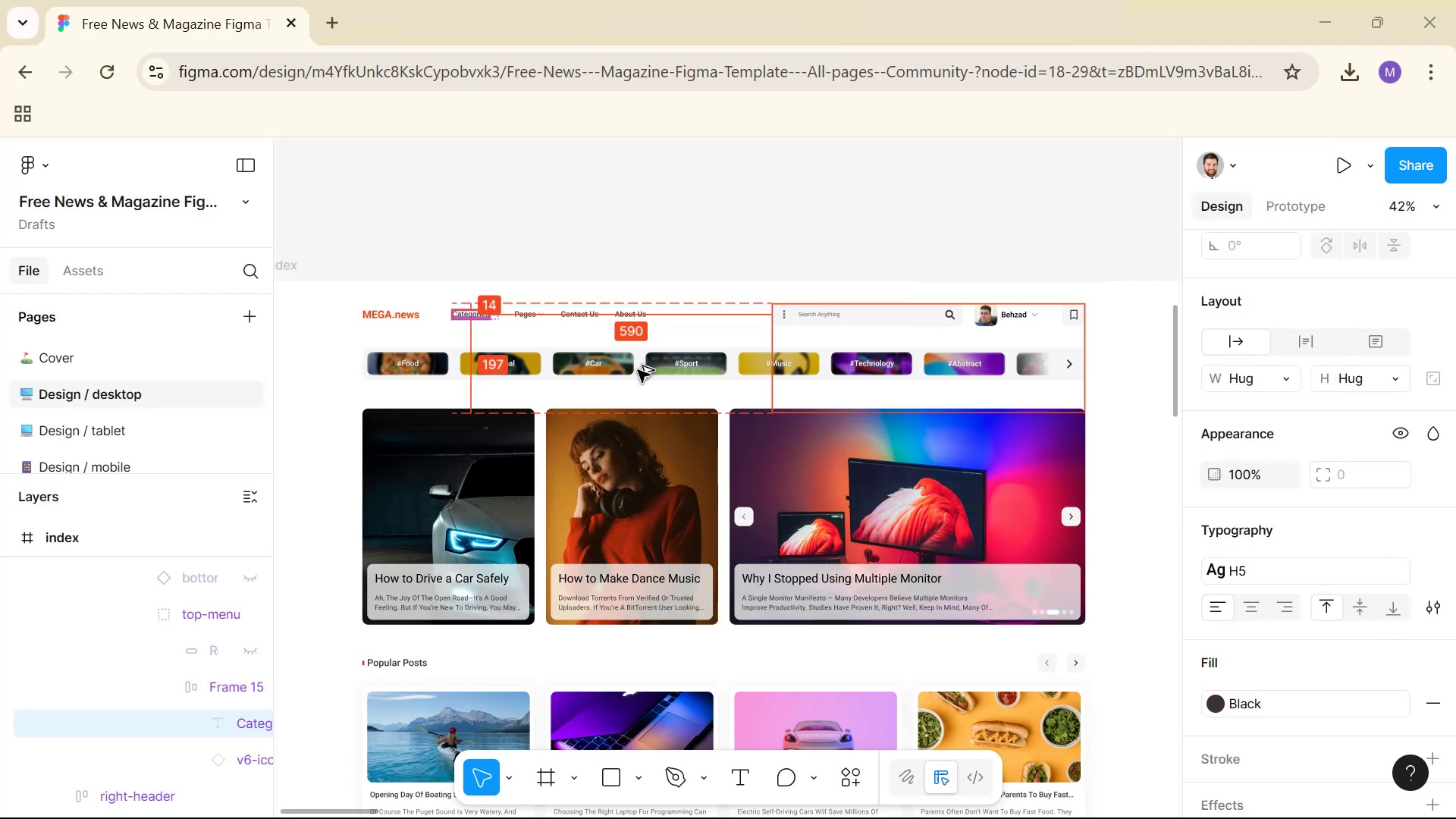 
hold_key(key=ControlLeft, duration=1.49)
left_click([529, 317])
 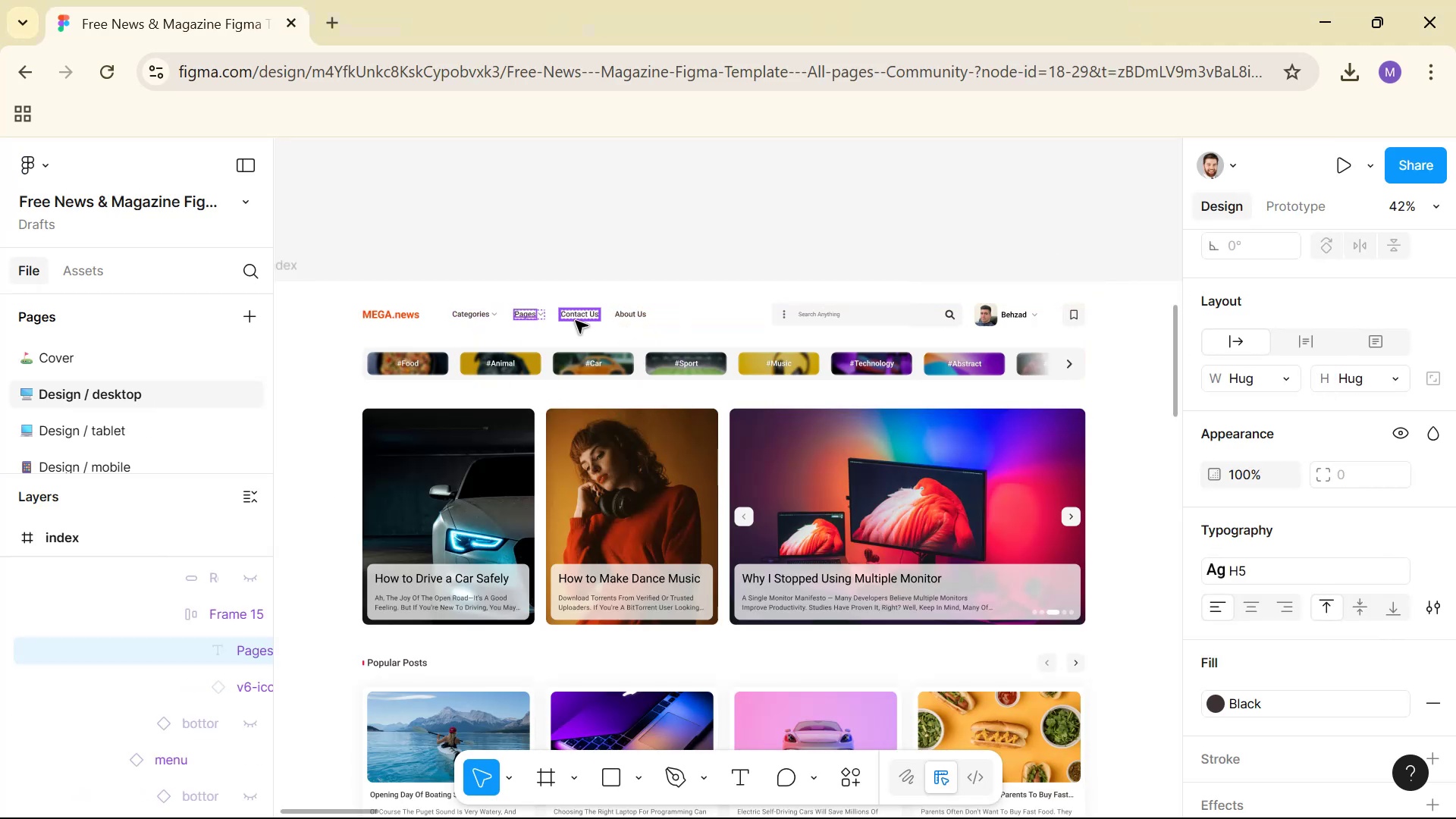 
hold_key(key=ControlLeft, duration=0.74)
 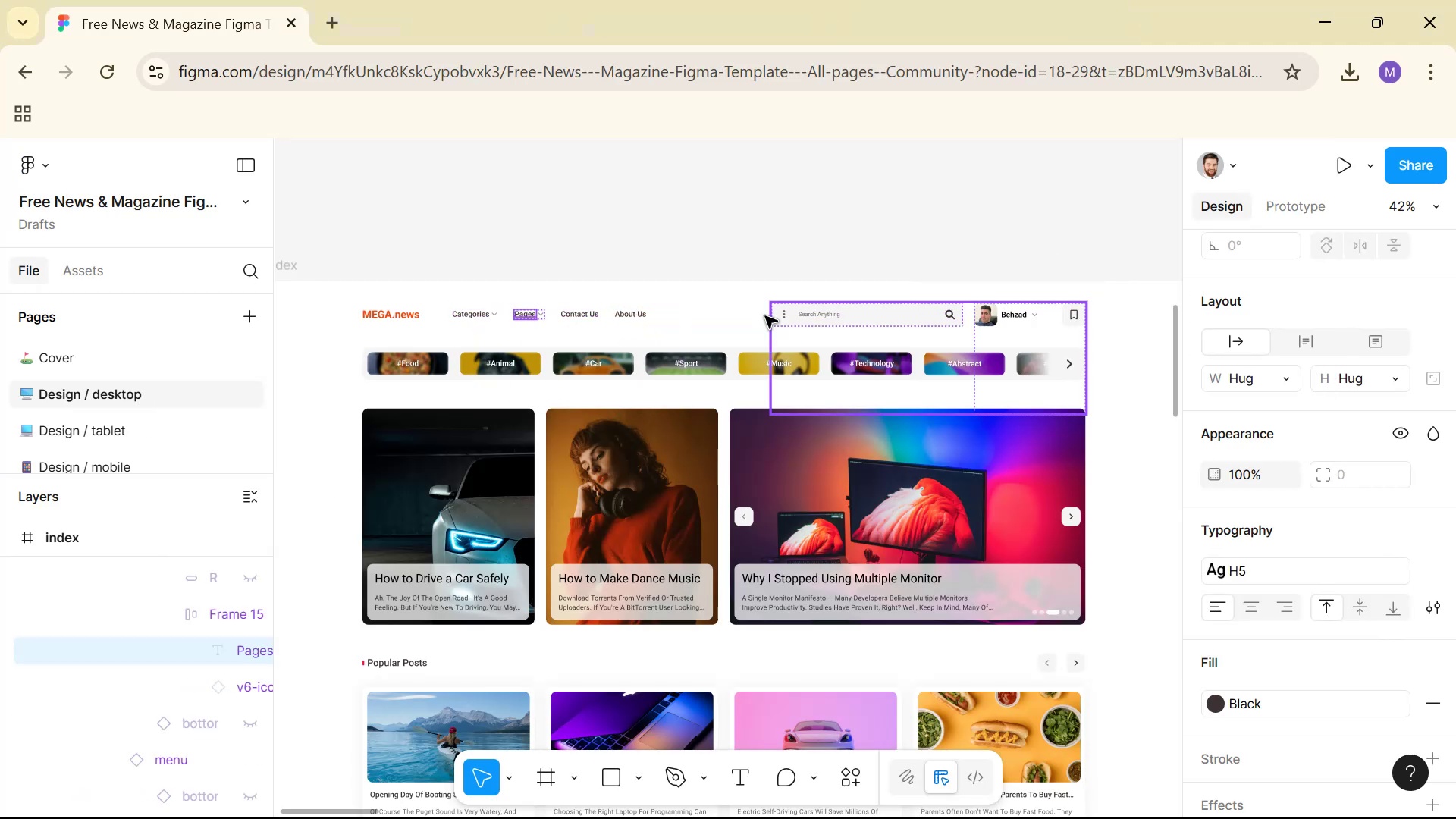 
hold_key(key=ControlLeft, duration=1.41)
 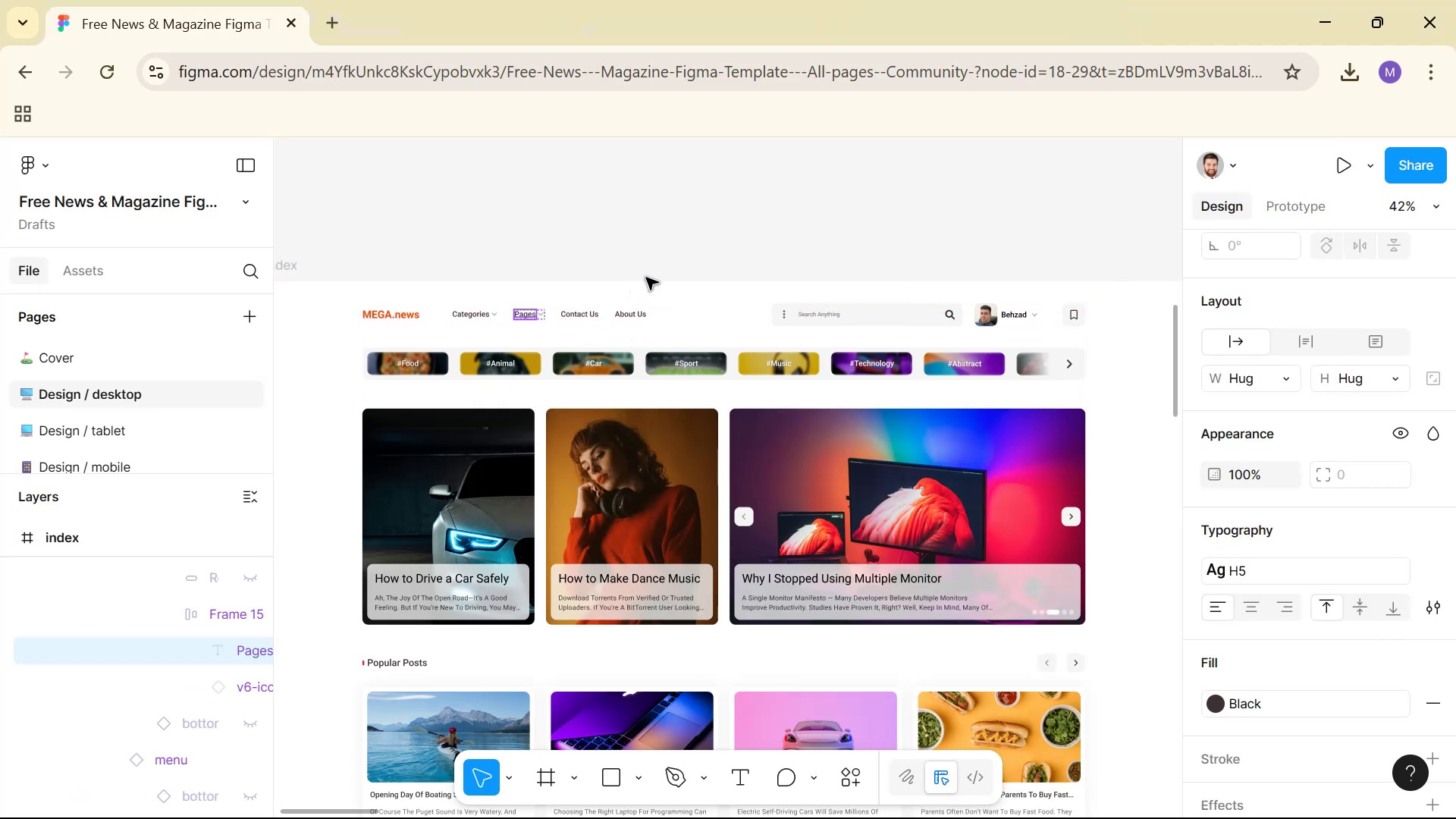 
hold_key(key=ControlLeft, duration=0.55)
 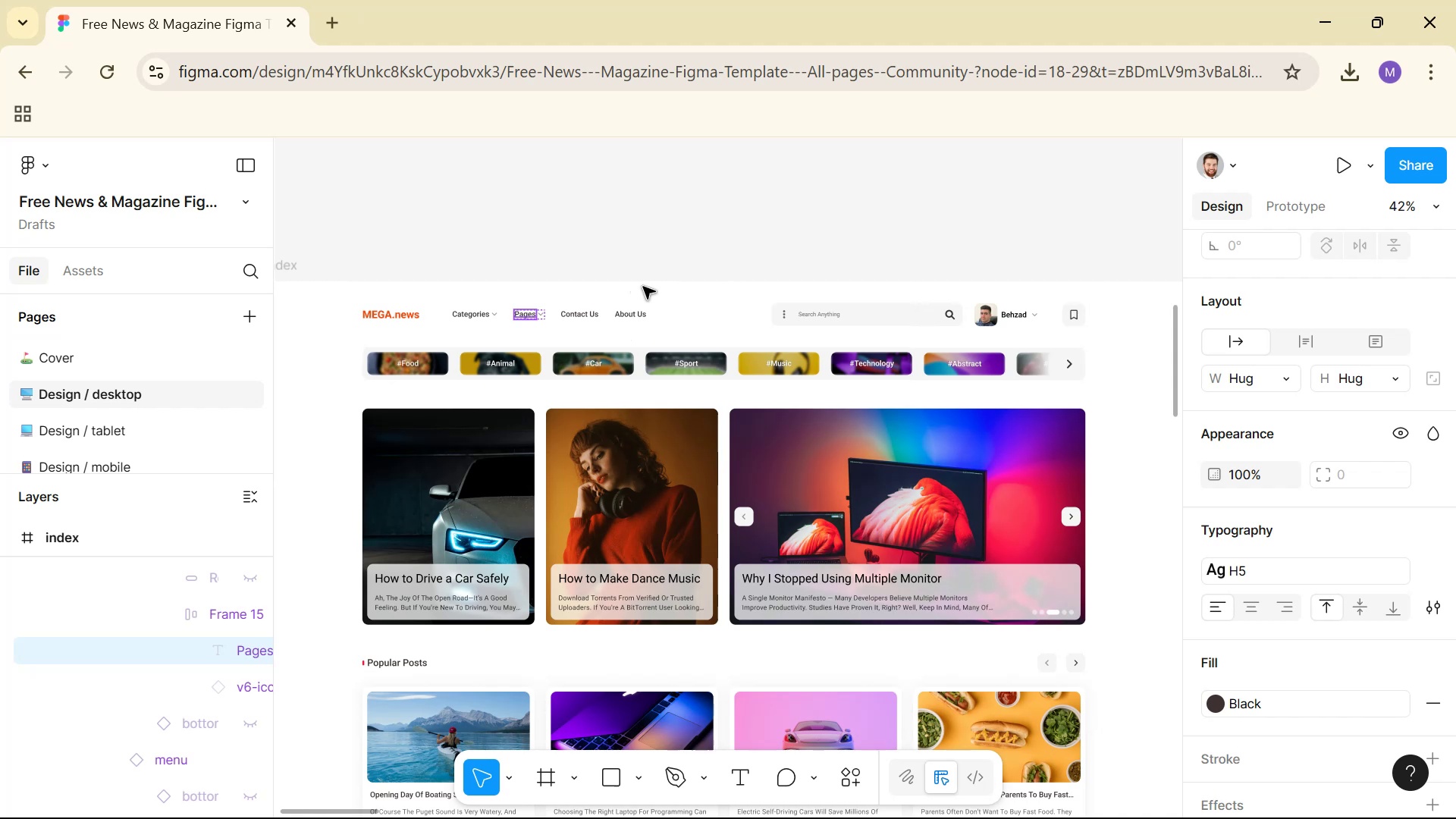 
key(Alt+AltLeft)
 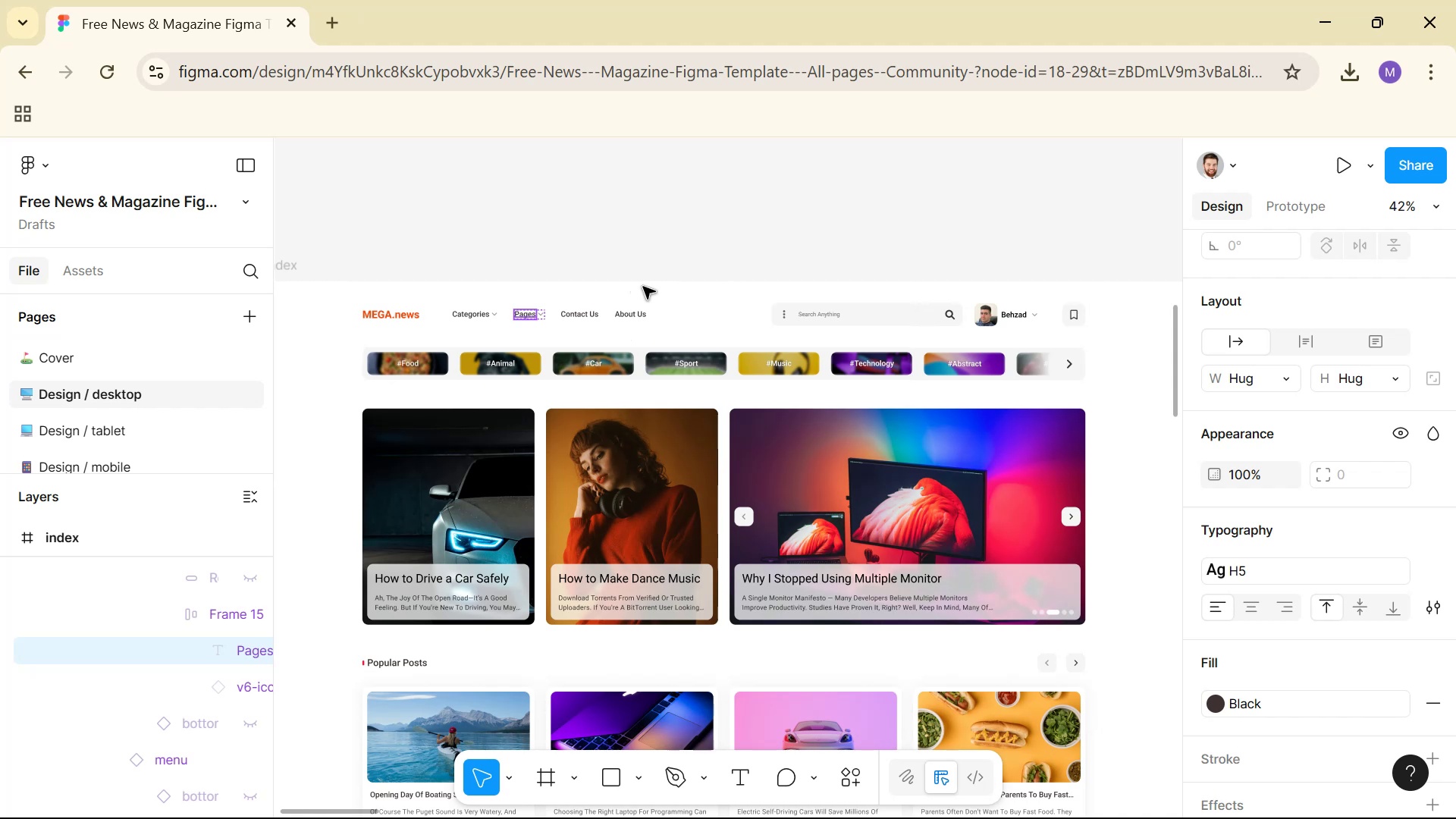 
key(Alt+Tab)
 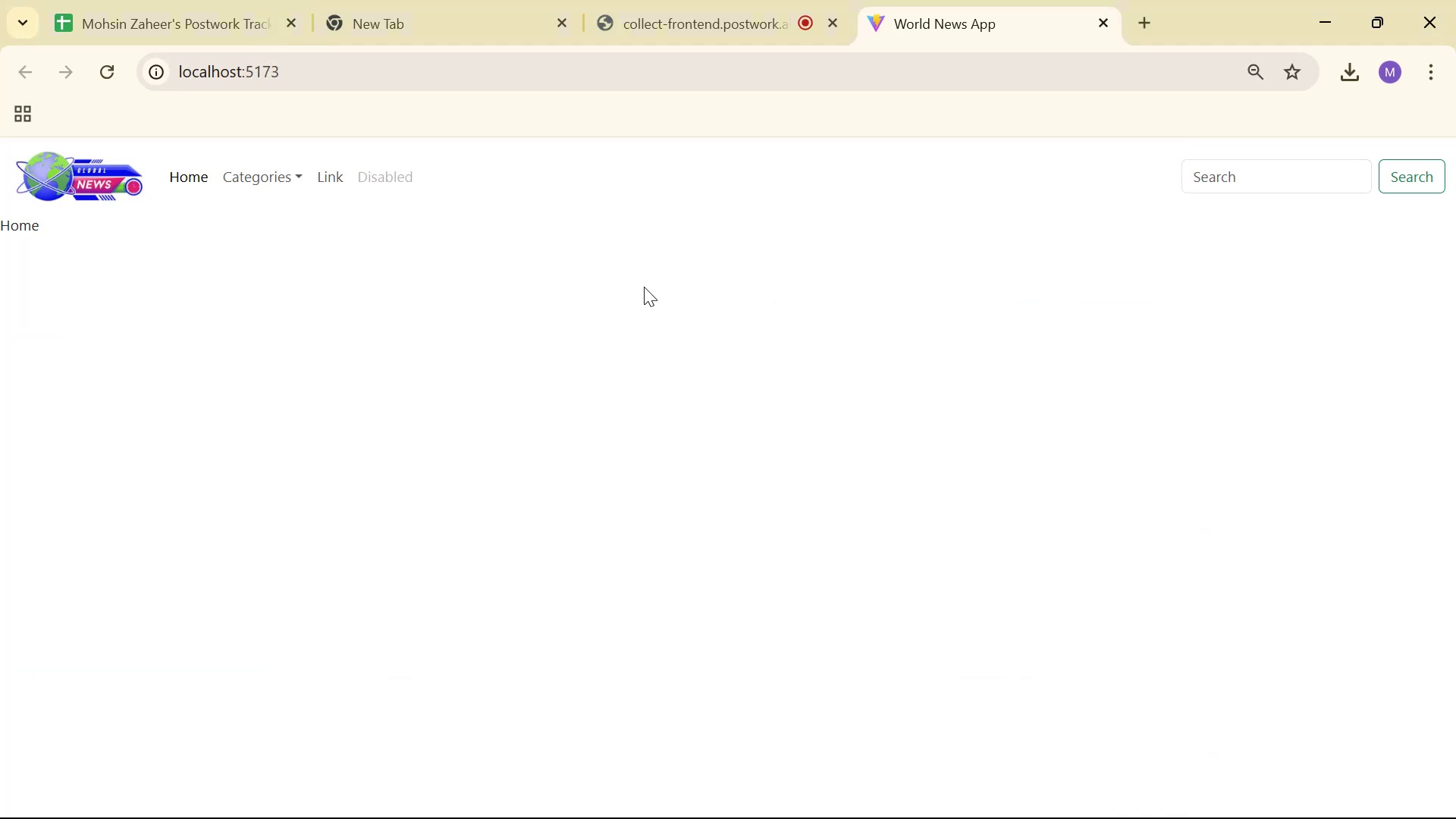 
key(Alt+Tab)
 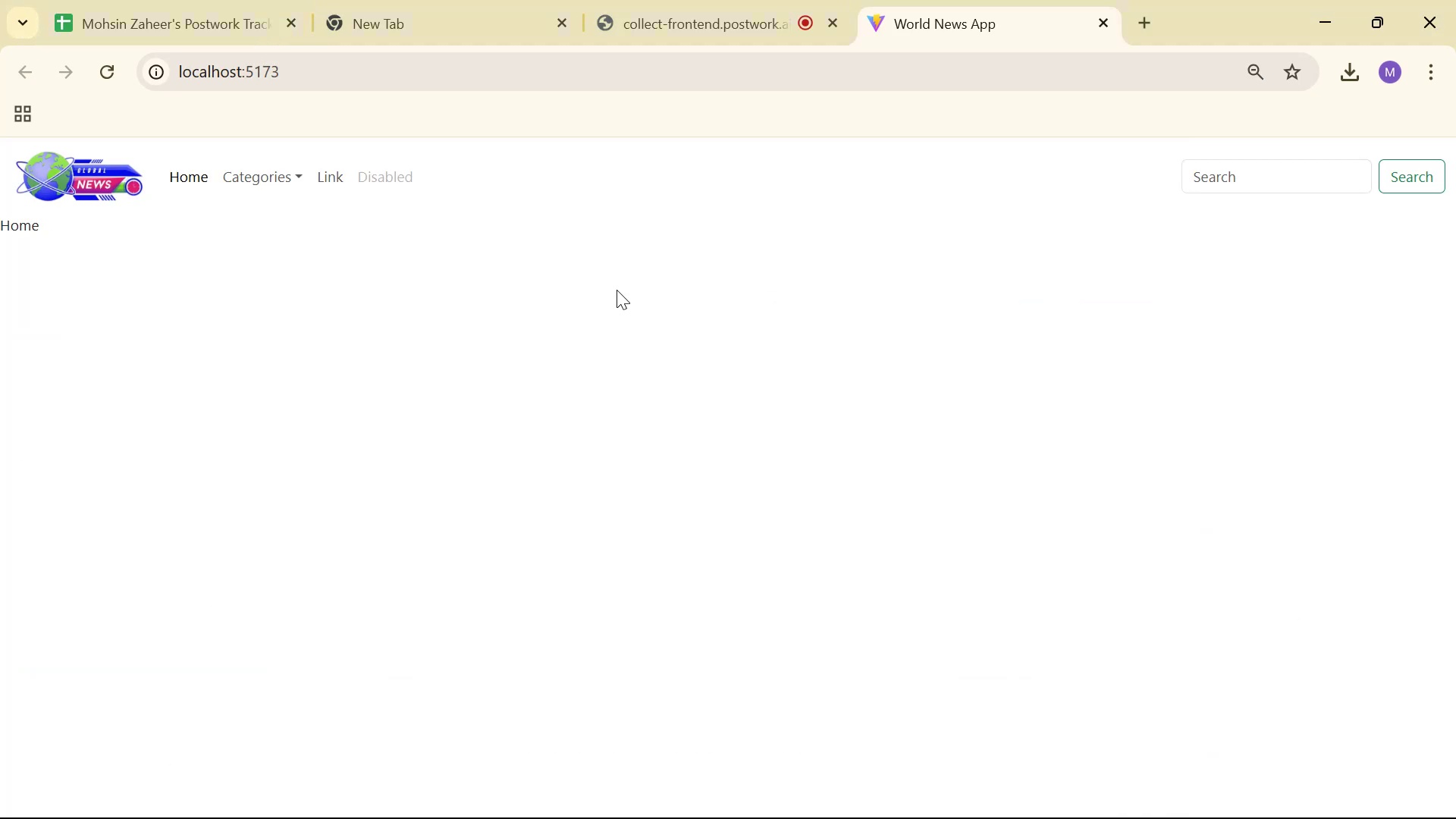 
key(Alt+Tab)
 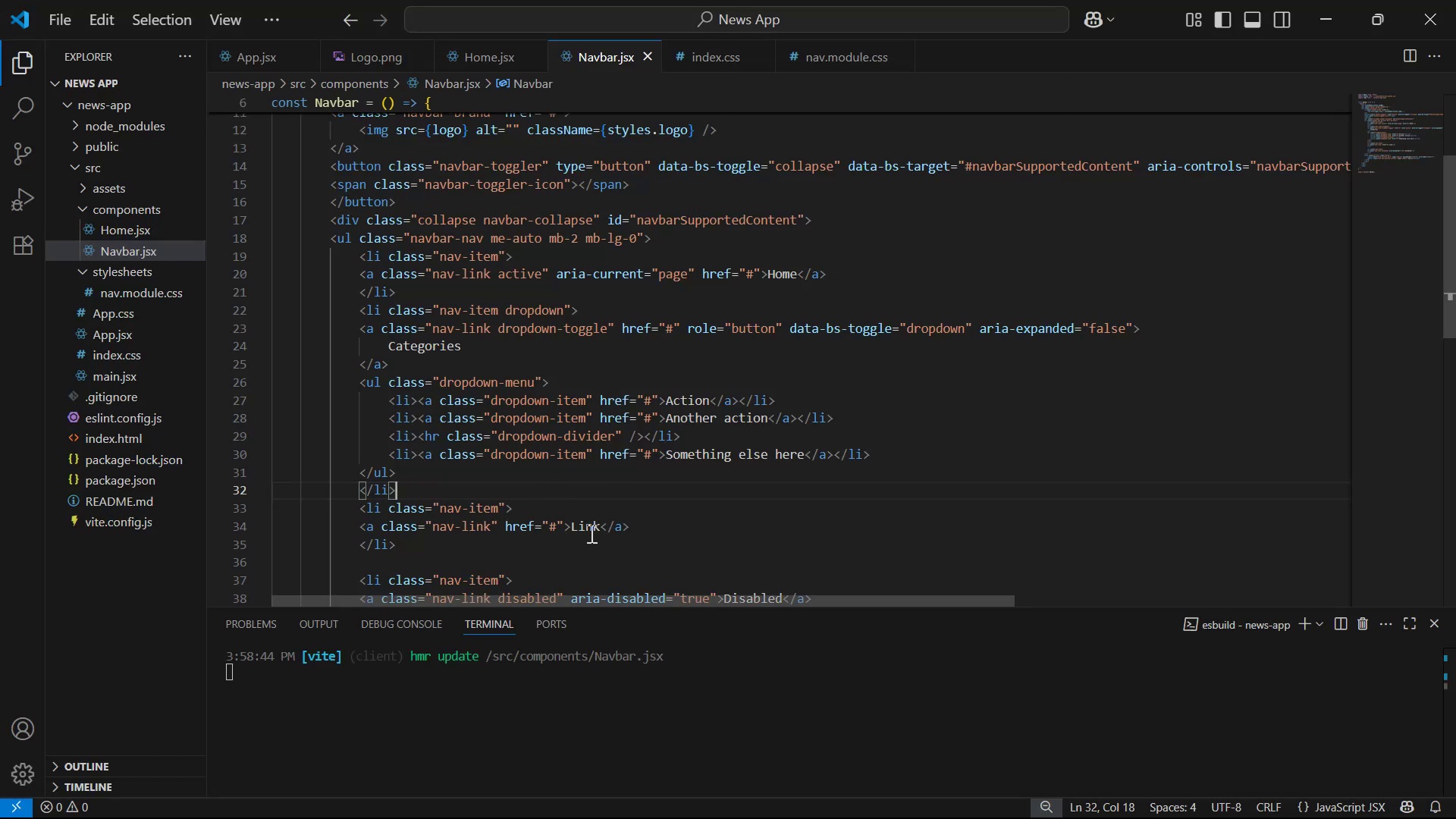 
left_click([604, 522])
 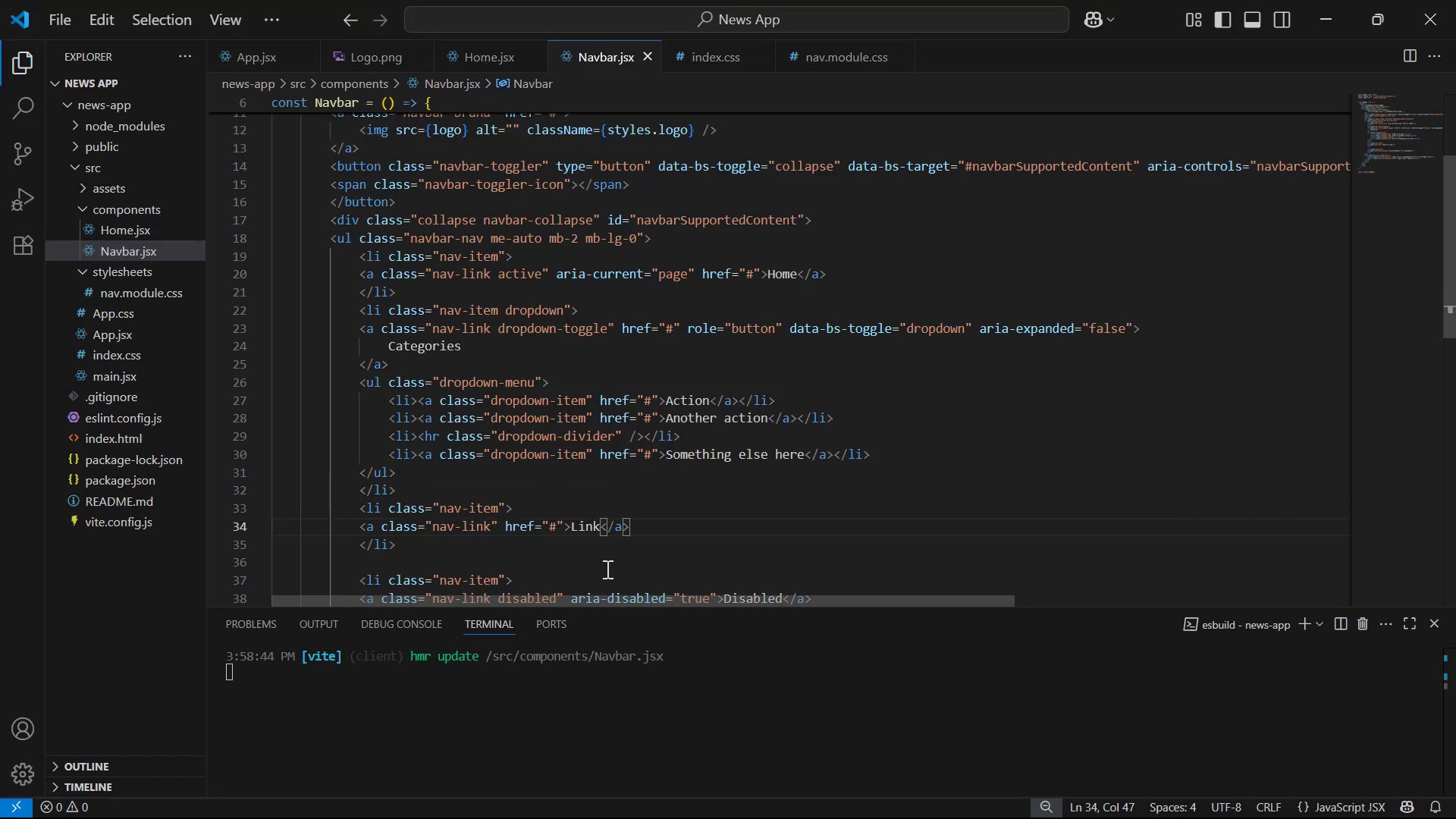 
key(ArrowLeft)
 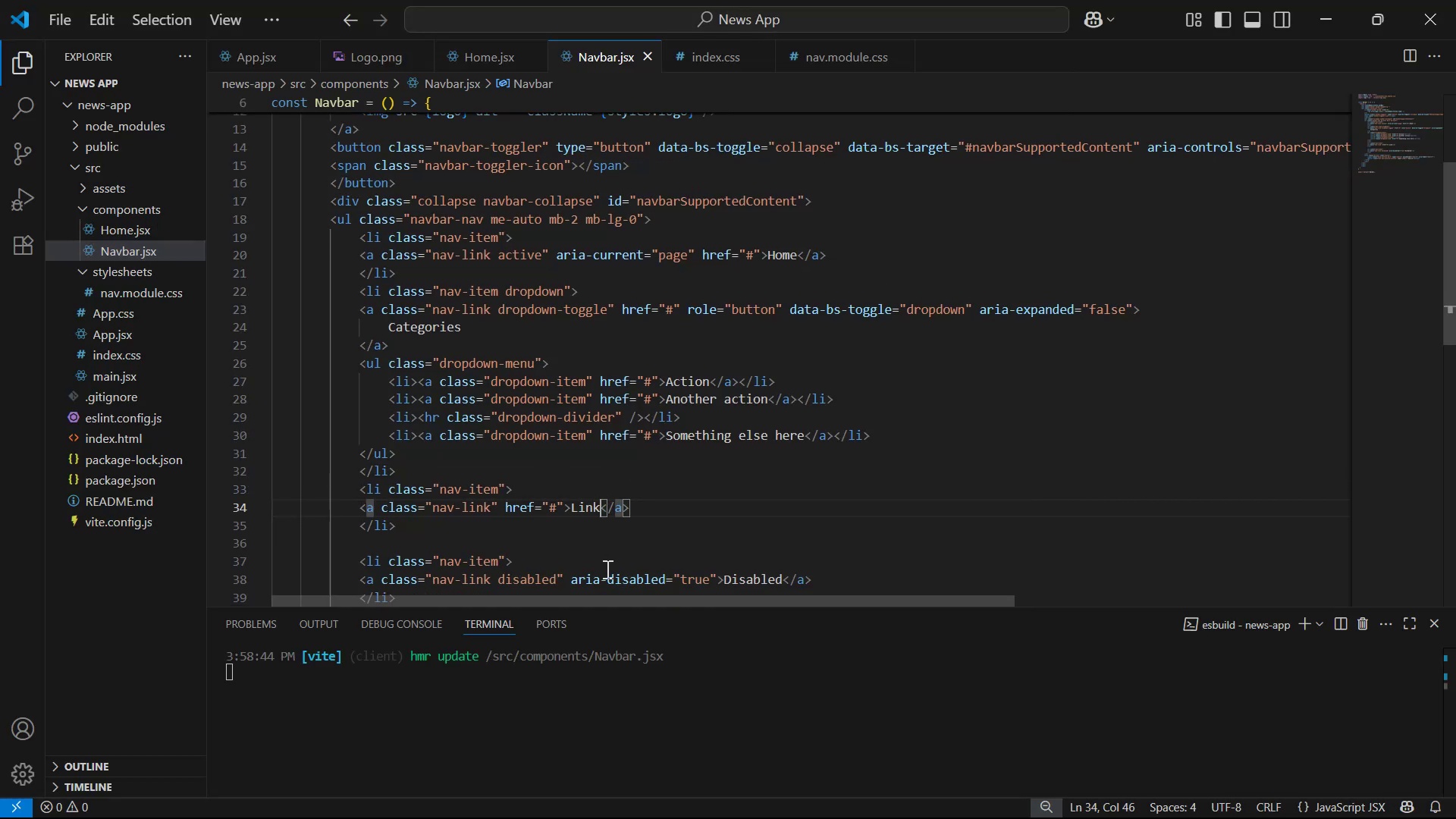 
key(Backspace)
key(Backspace)
key(Backspace)
key(Backspace)
type(About Us )
key(Backspace)
 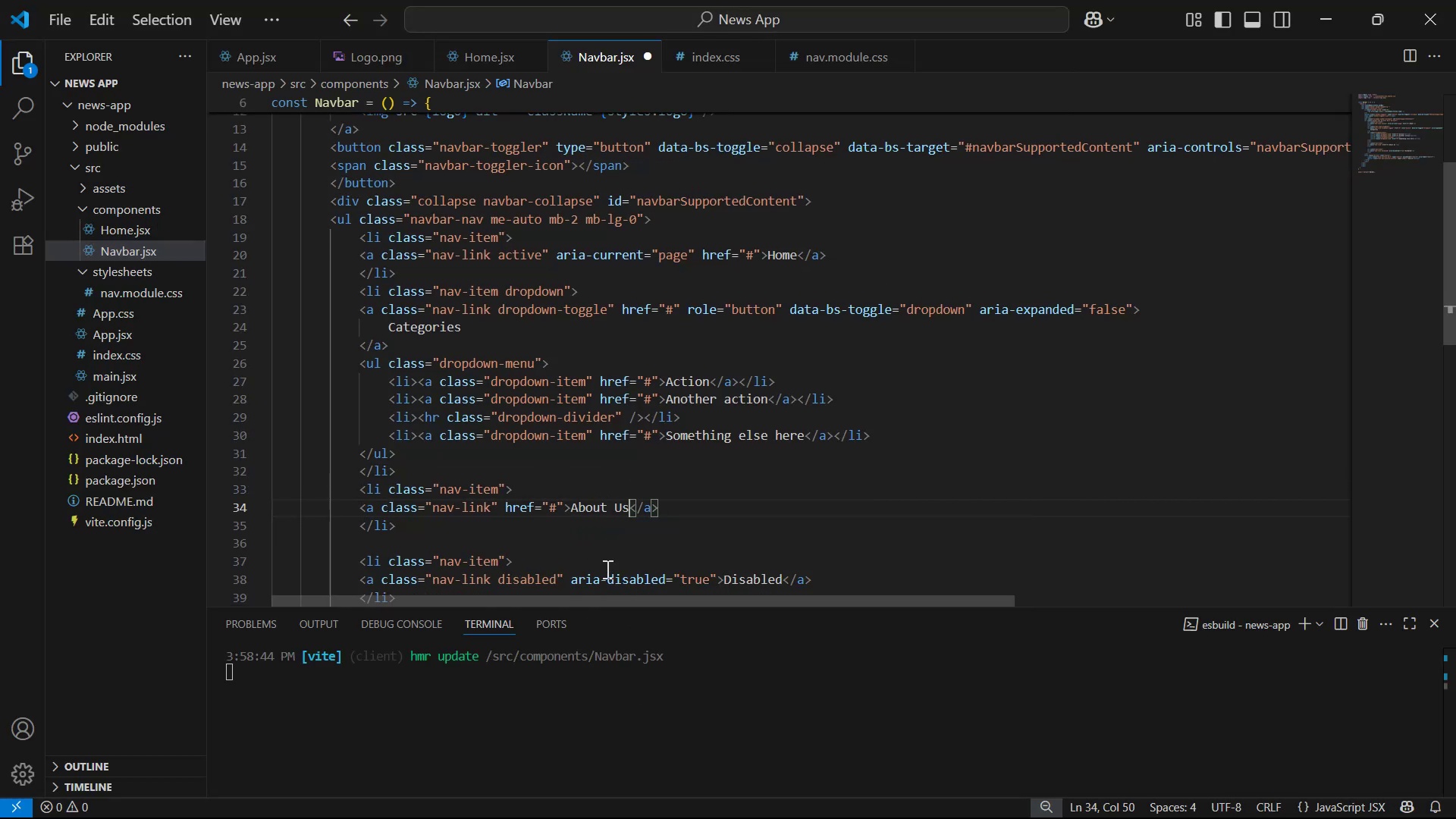 
key(Control+S)
 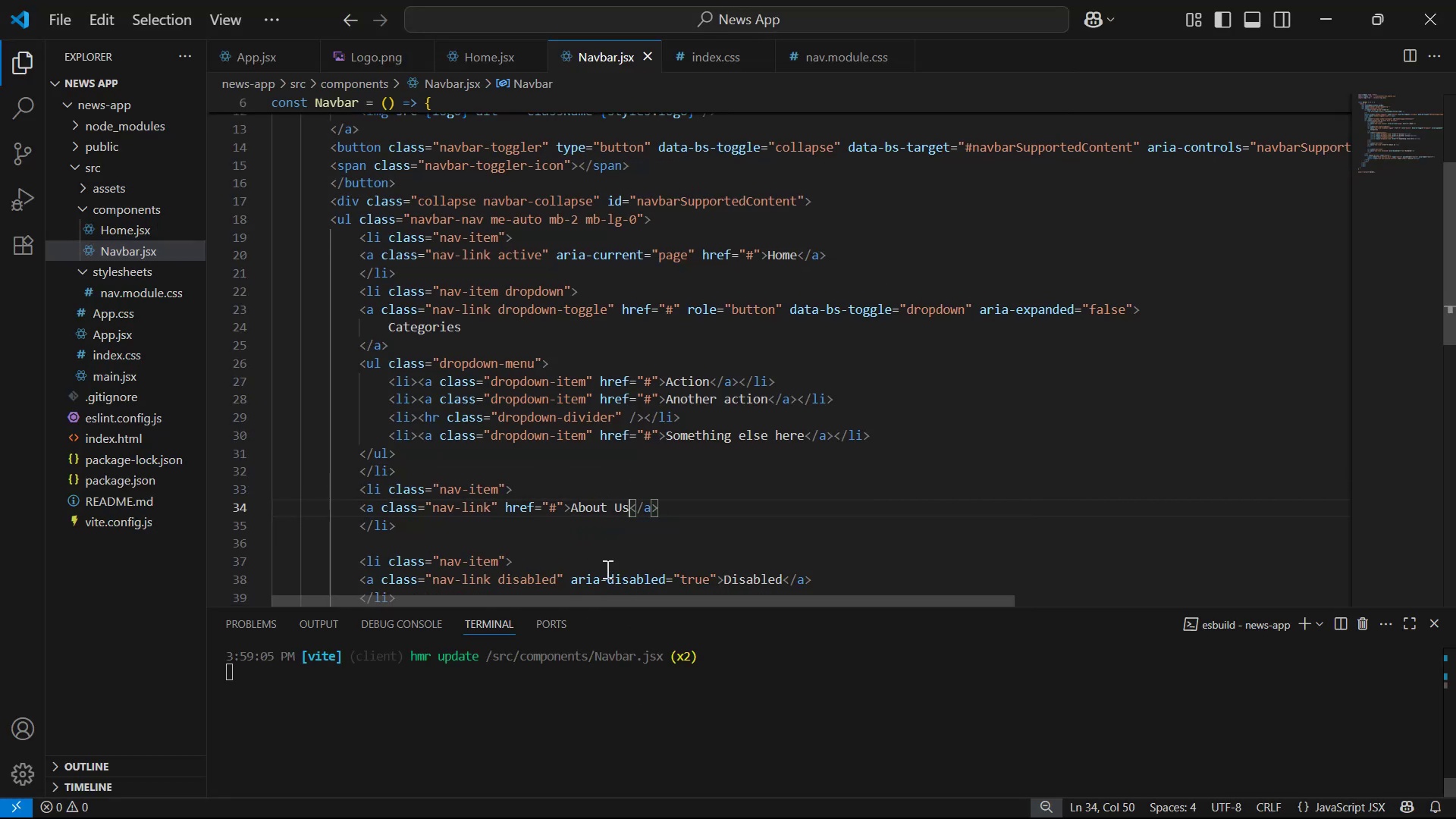 
scroll: coordinate [606, 548], scroll_direction: down, amount: 4.0
 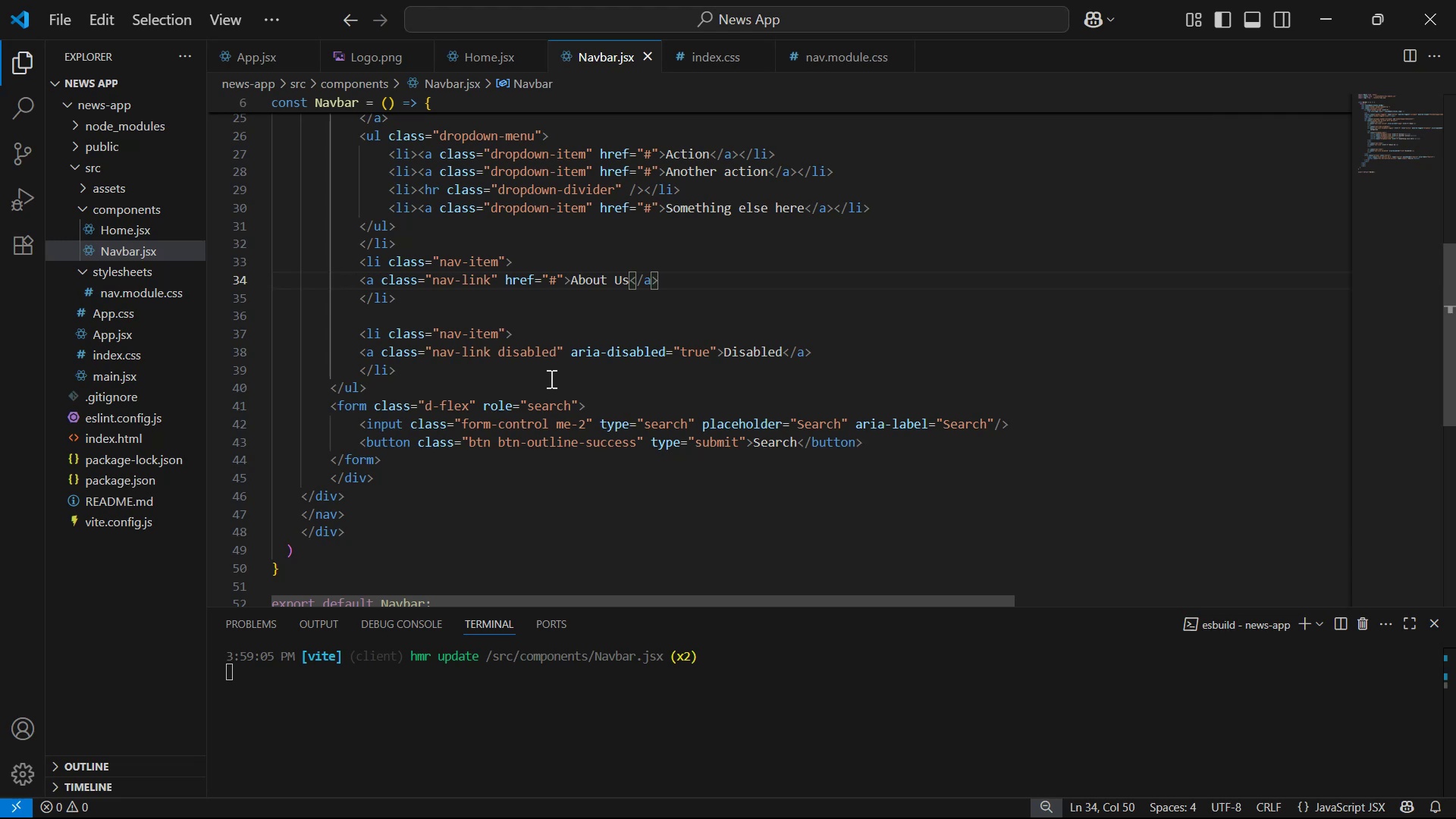 
left_click_drag(start_coordinate=[409, 369], to_coordinate=[351, 326])
 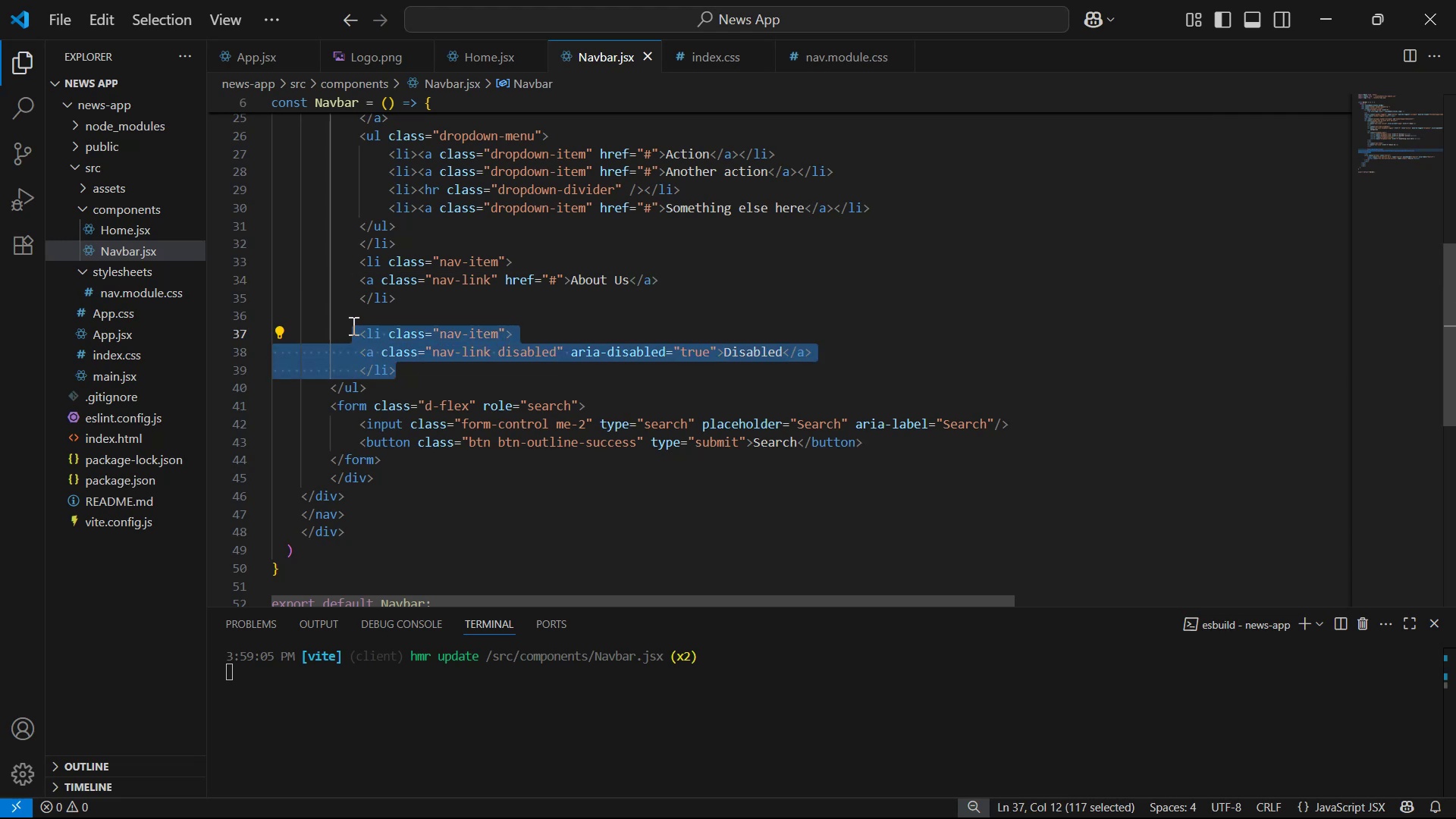 
key(Backspace)
 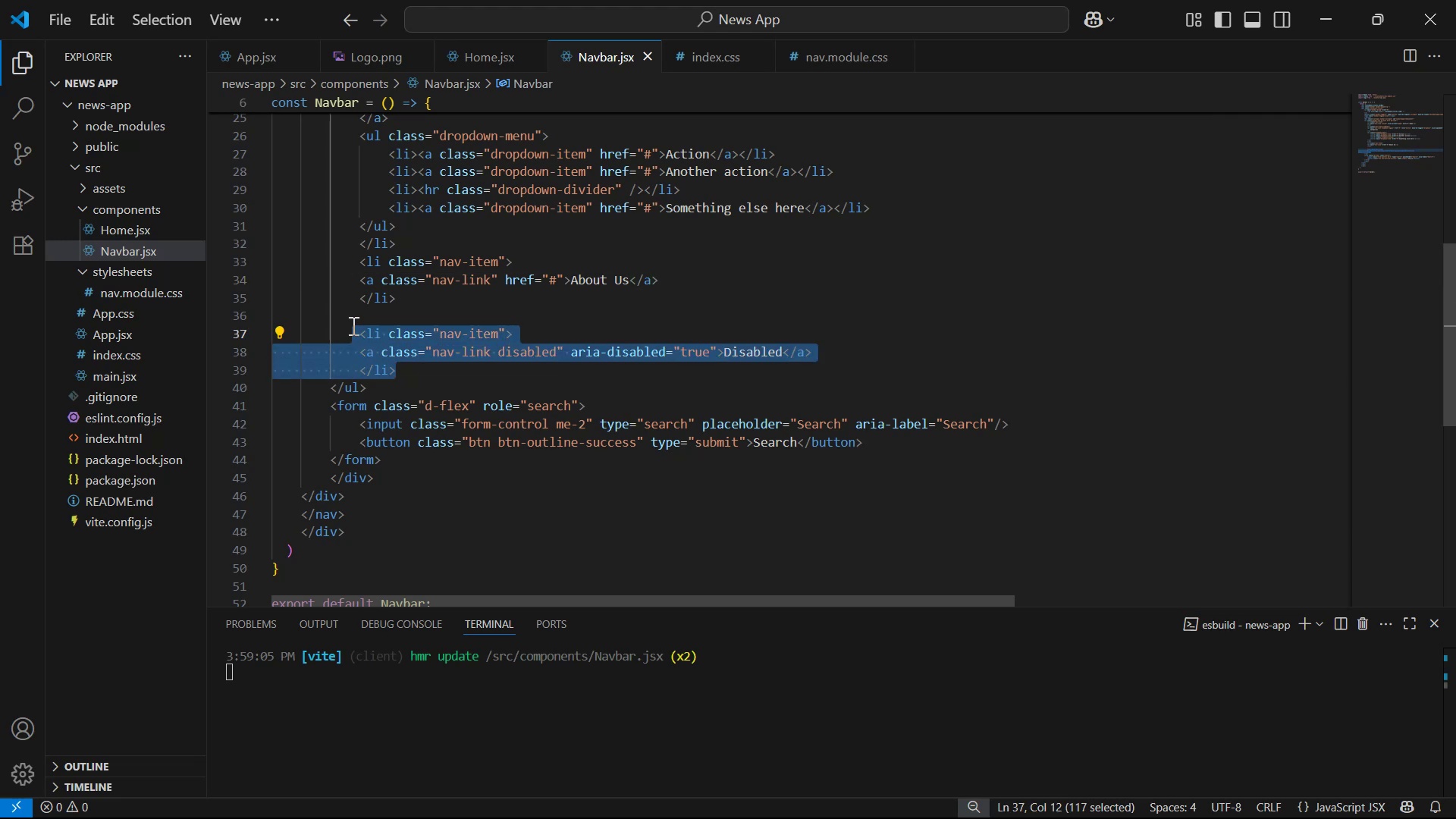 
key(Control+S)
 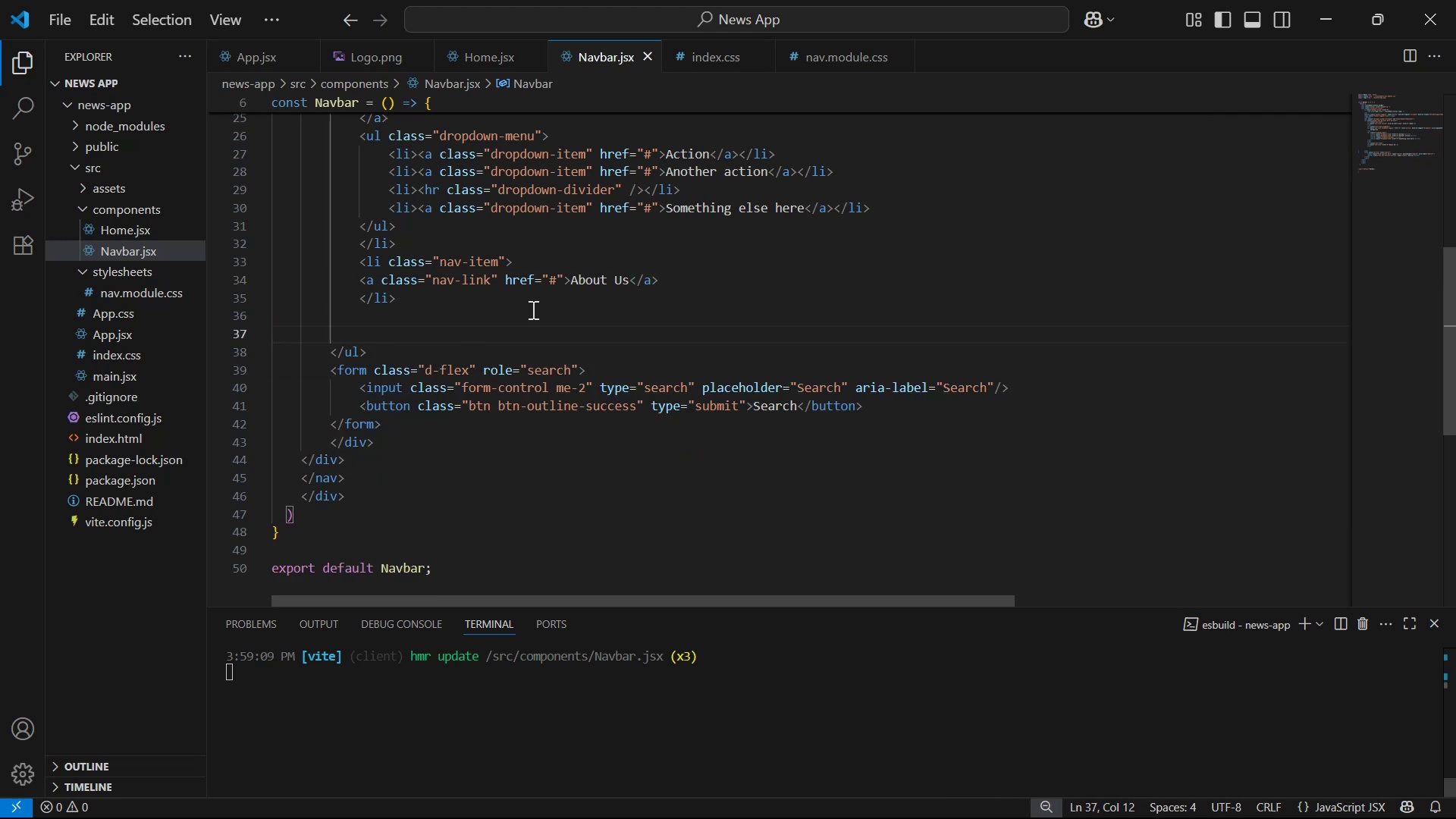 
left_click_drag(start_coordinate=[514, 293], to_coordinate=[363, 262])
 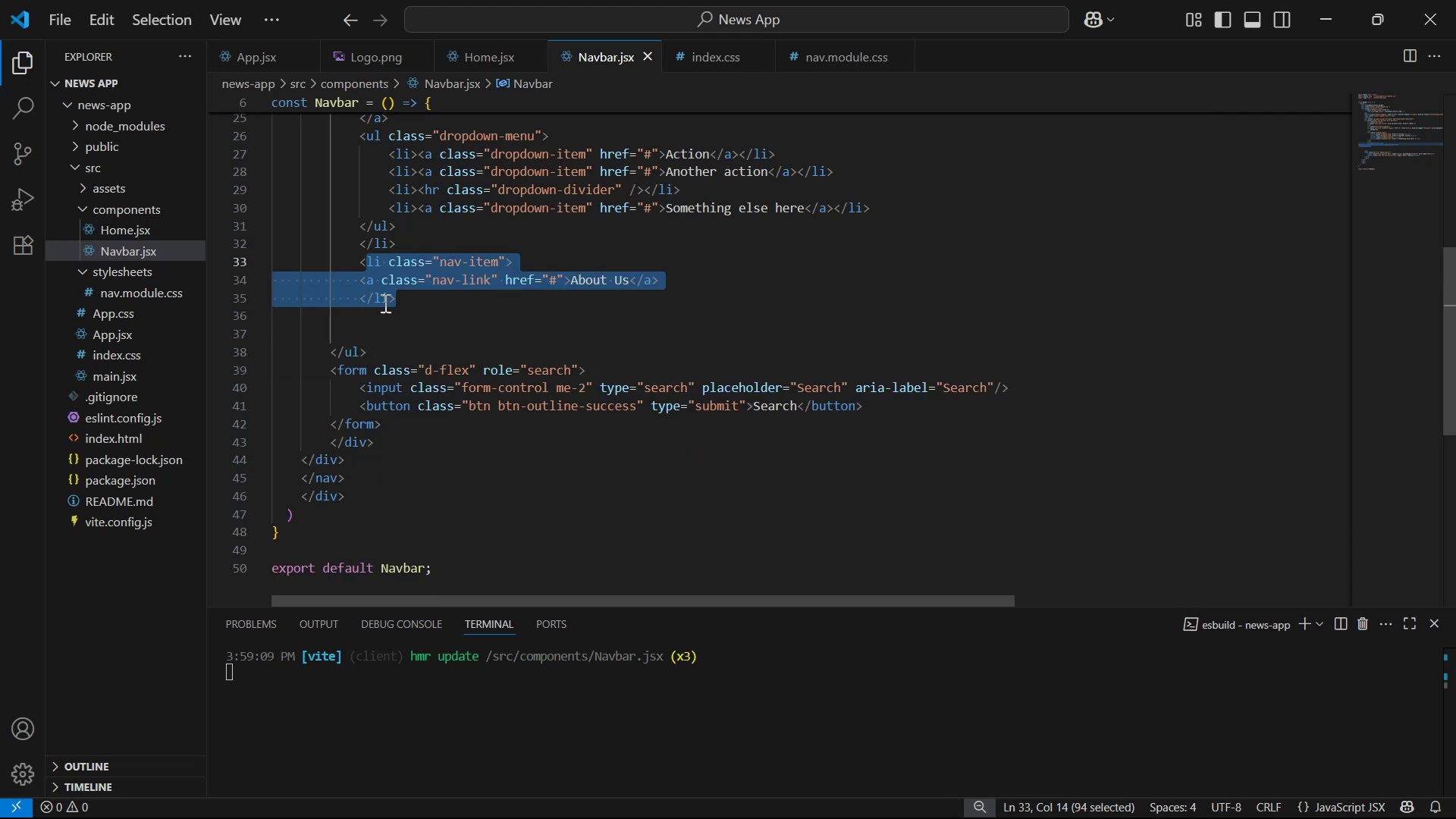 
left_click([419, 298])
 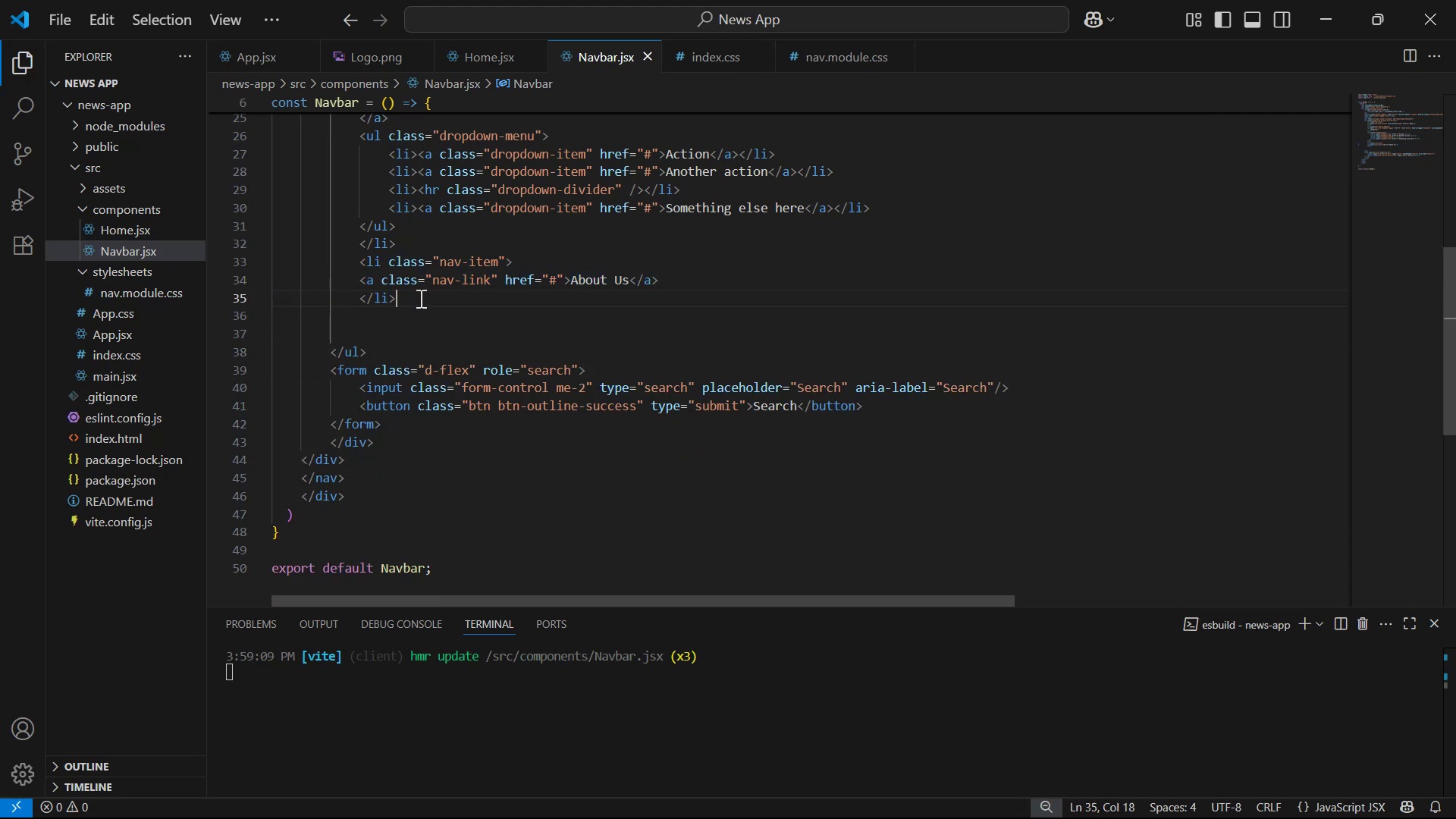 
left_click_drag(start_coordinate=[419, 297], to_coordinate=[362, 262])
 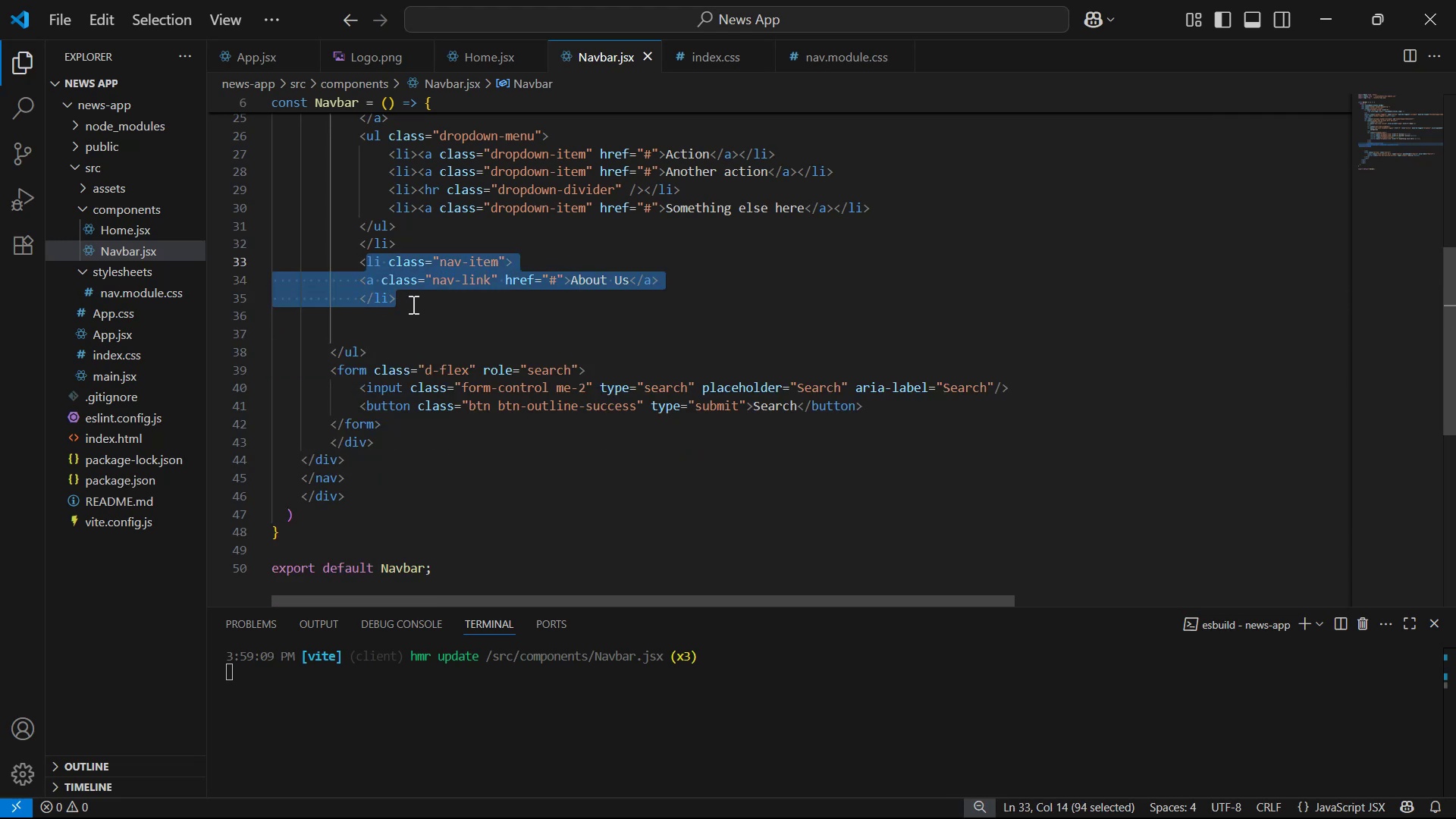 
left_click_drag(start_coordinate=[416, 301], to_coordinate=[356, 265])
 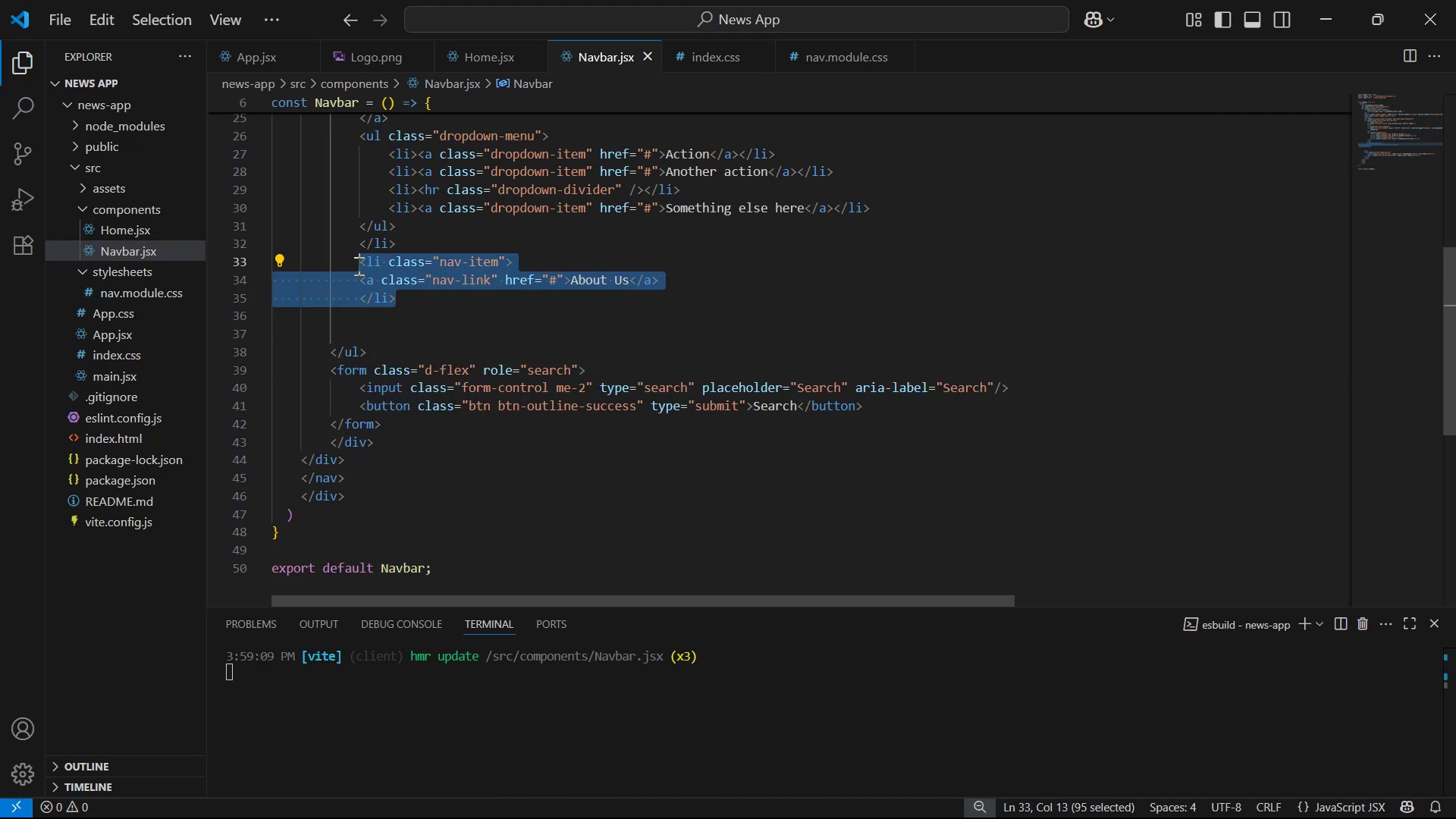 
key(Alt+Shift+ArrowDown)
 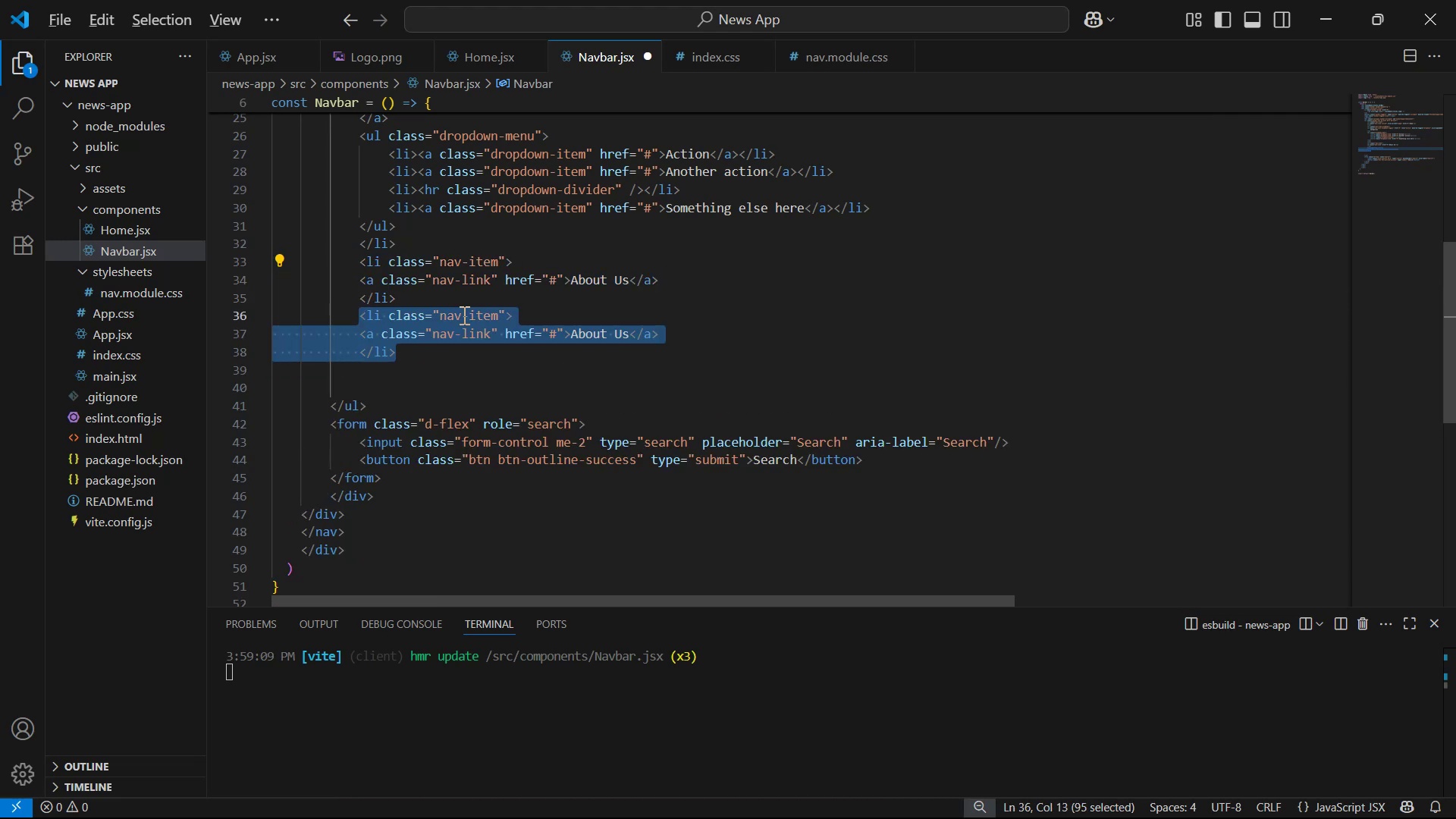 
key(Alt+Shift+ArrowDown)
 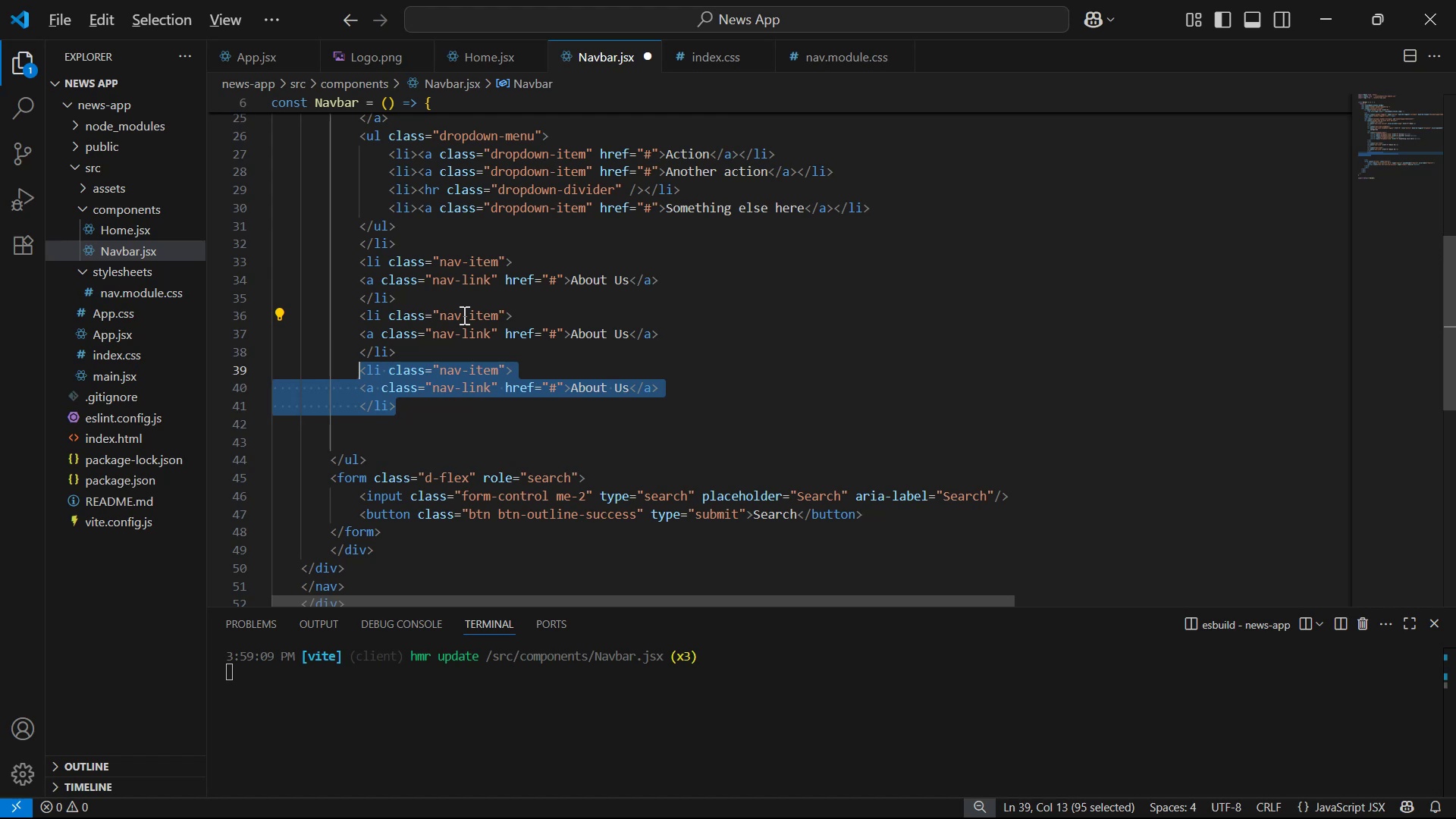 
key(Alt+AltLeft)
 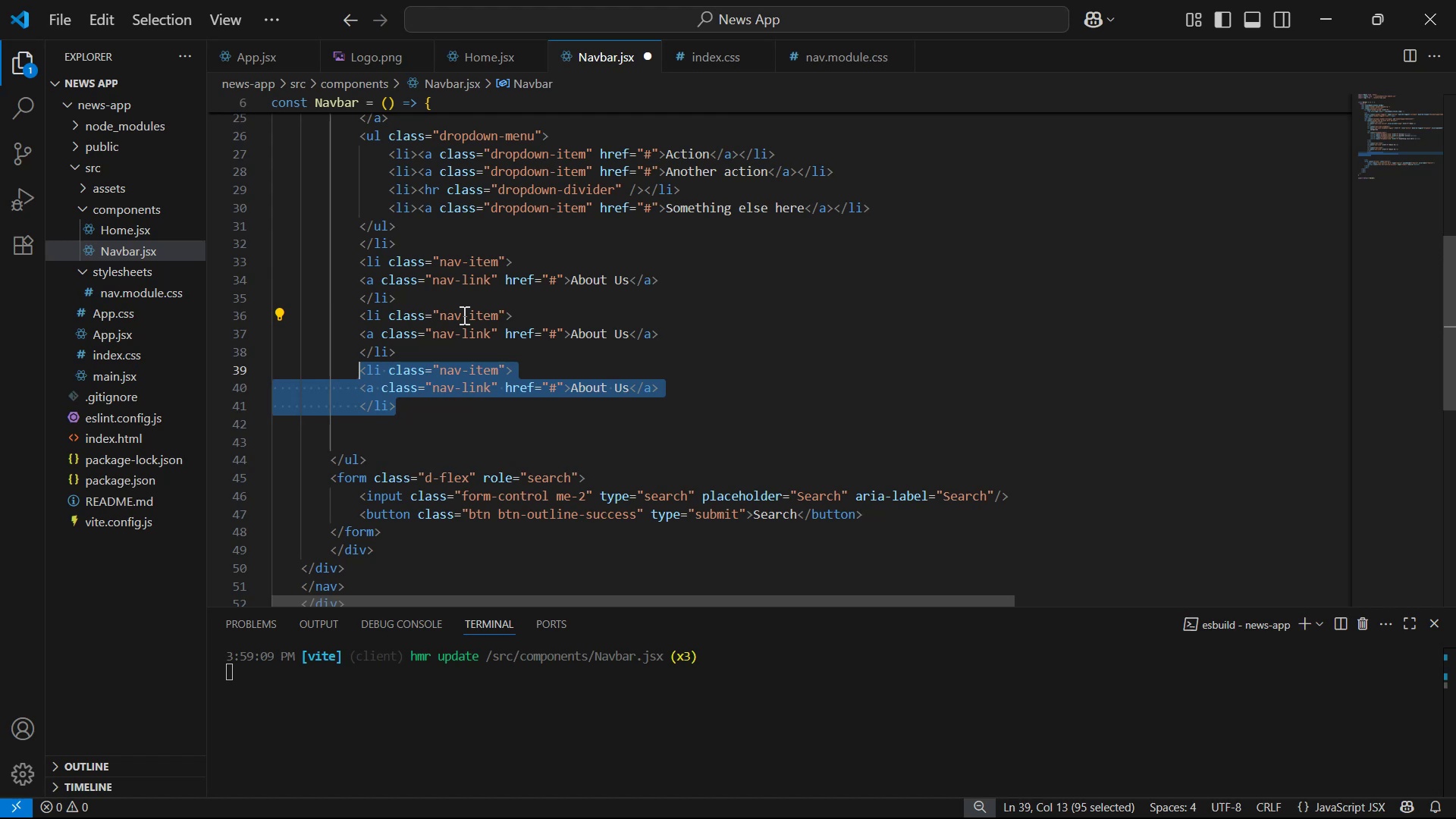 
key(Alt+Tab)
 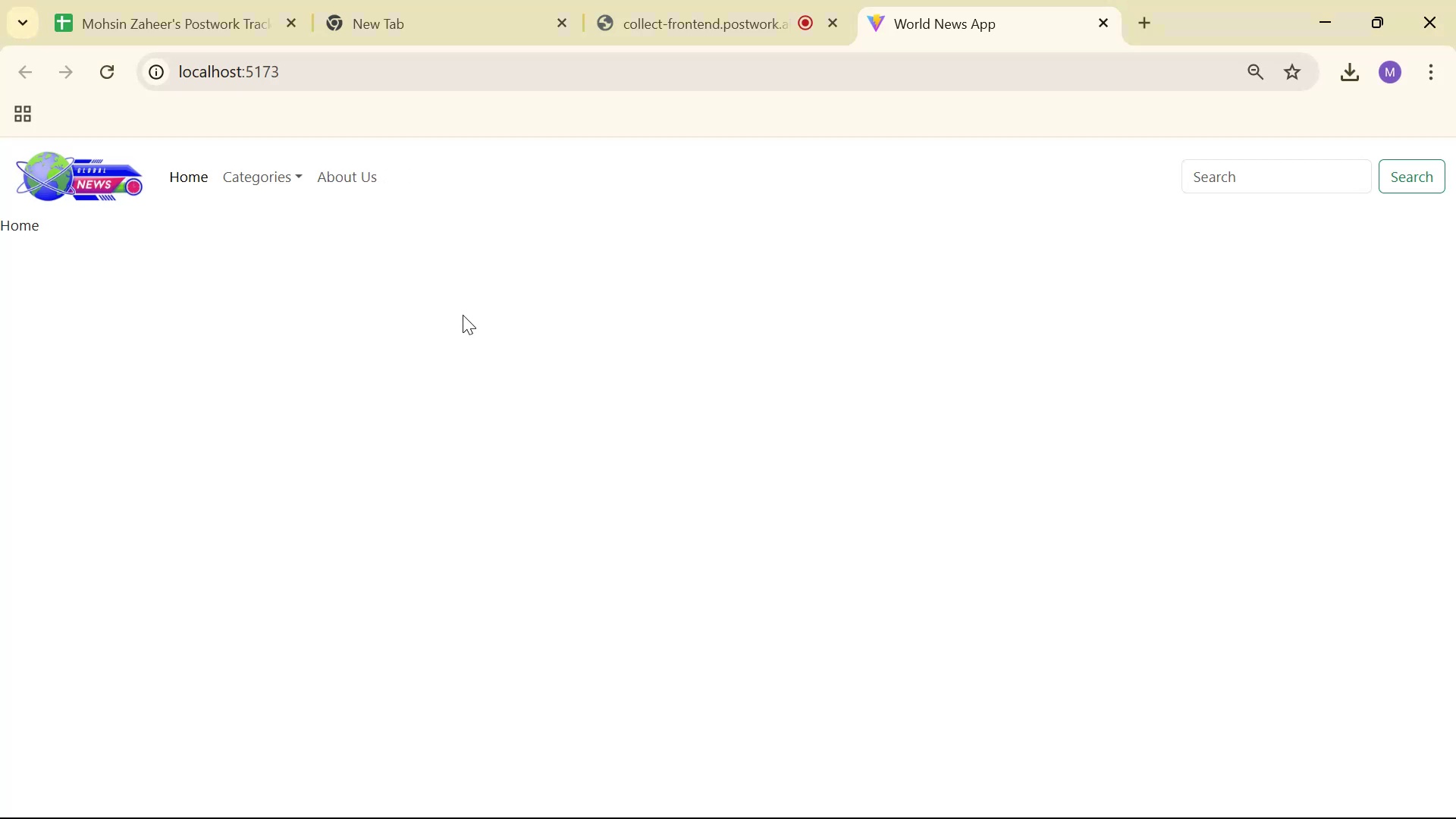 
key(Alt+Tab)
 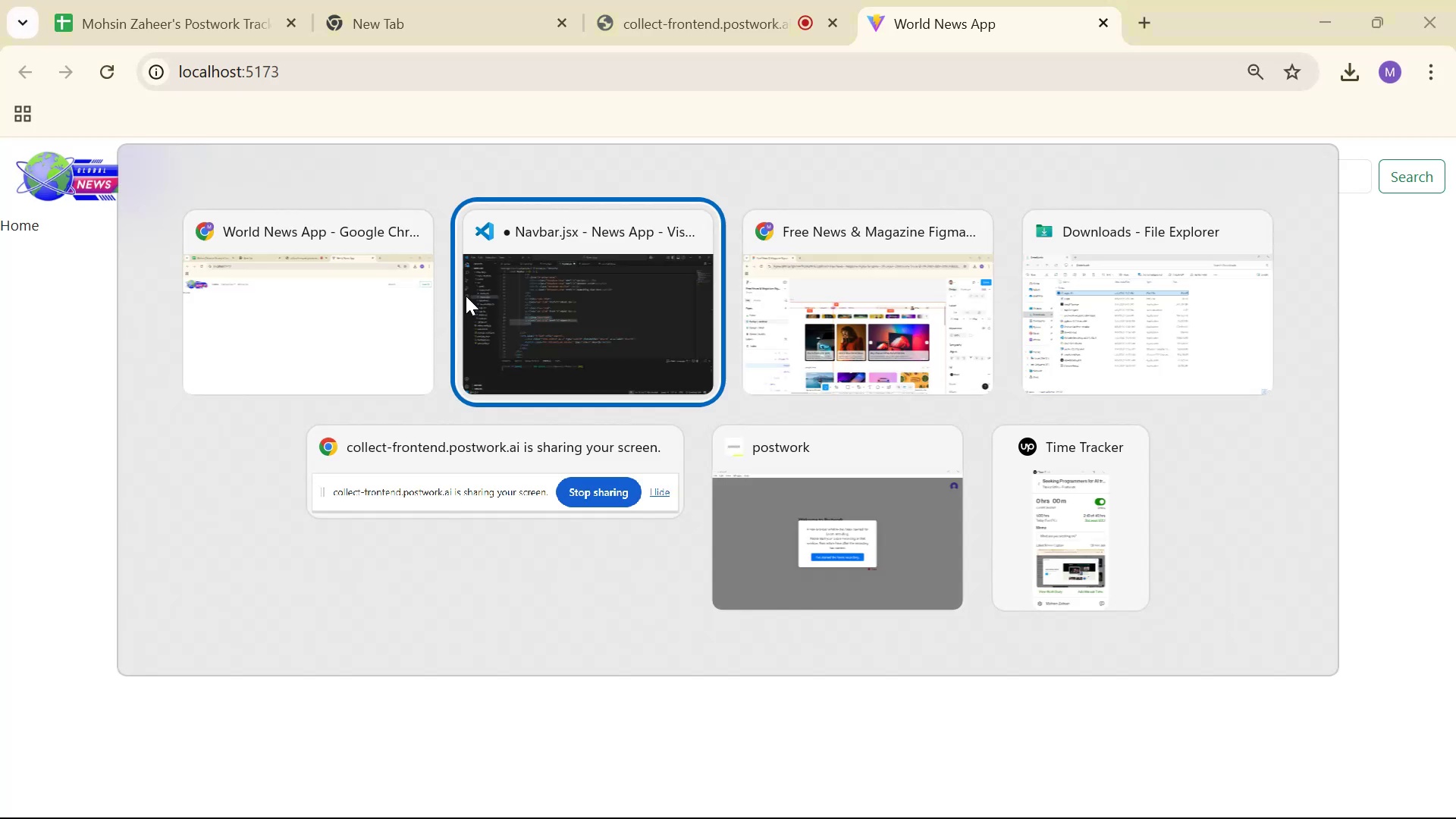 
key(Alt+Tab)
 